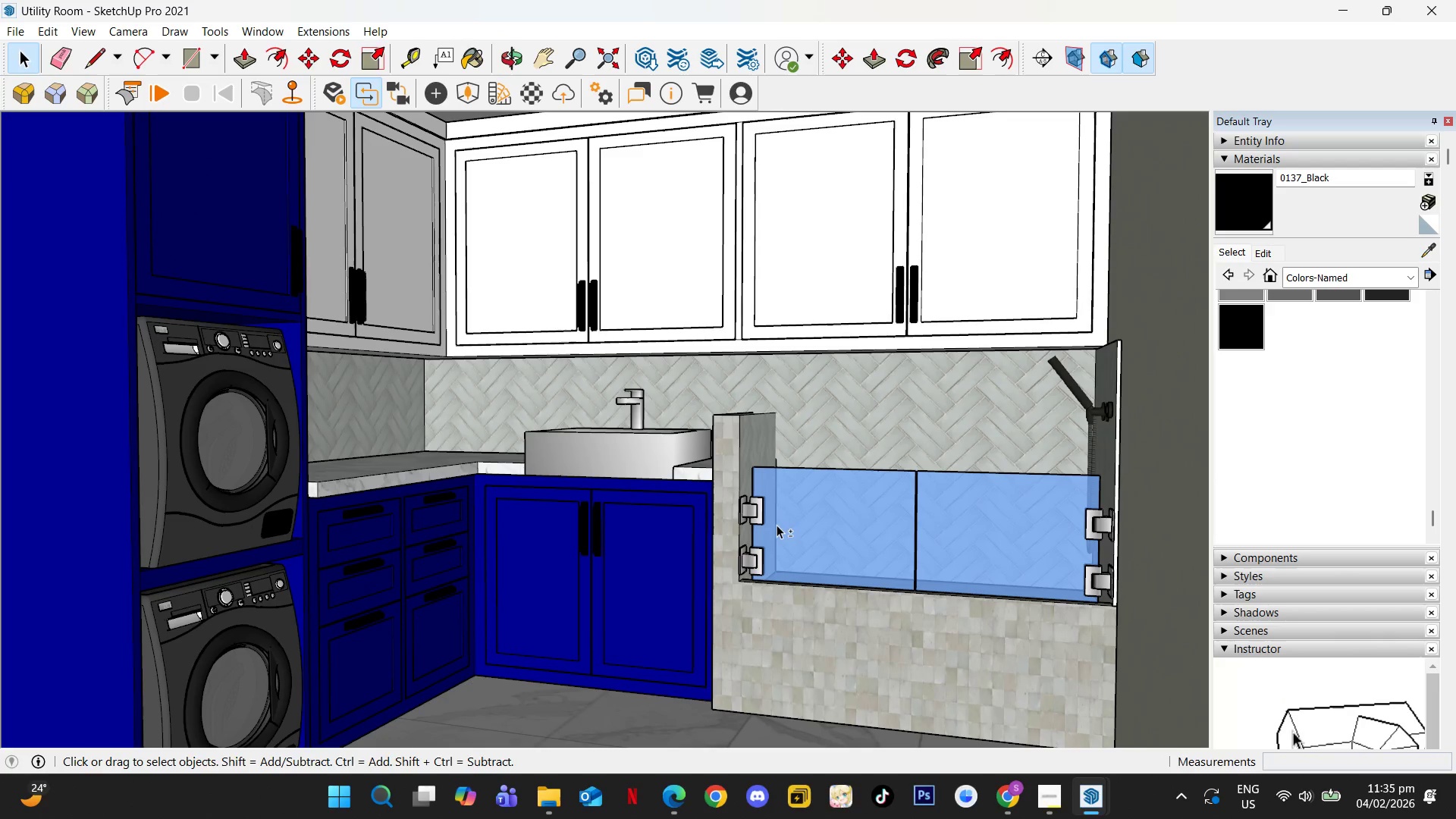 
key(Shift+ShiftLeft)
 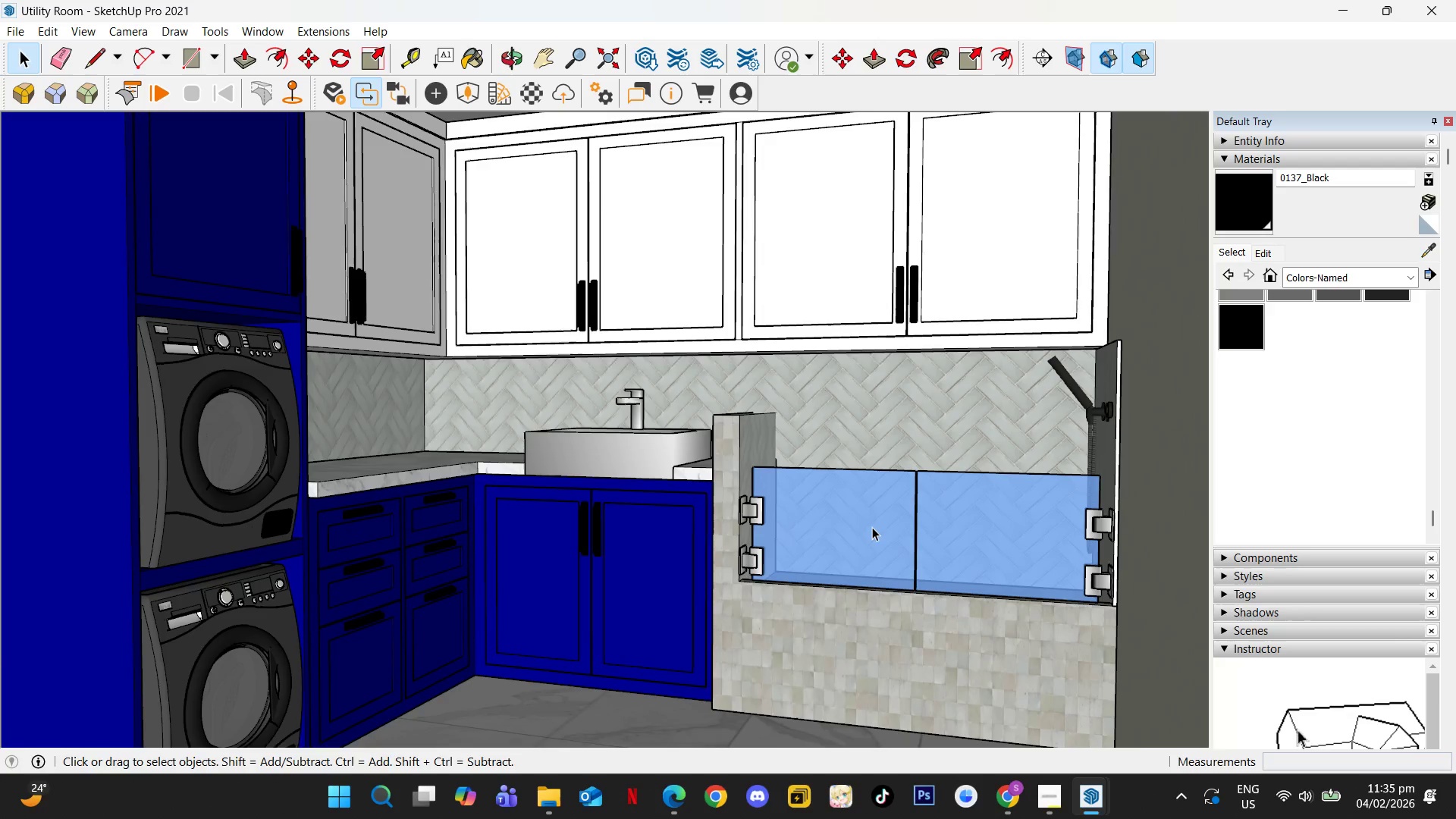 
scroll: coordinate [400, 350], scroll_direction: up, amount: 9.0
 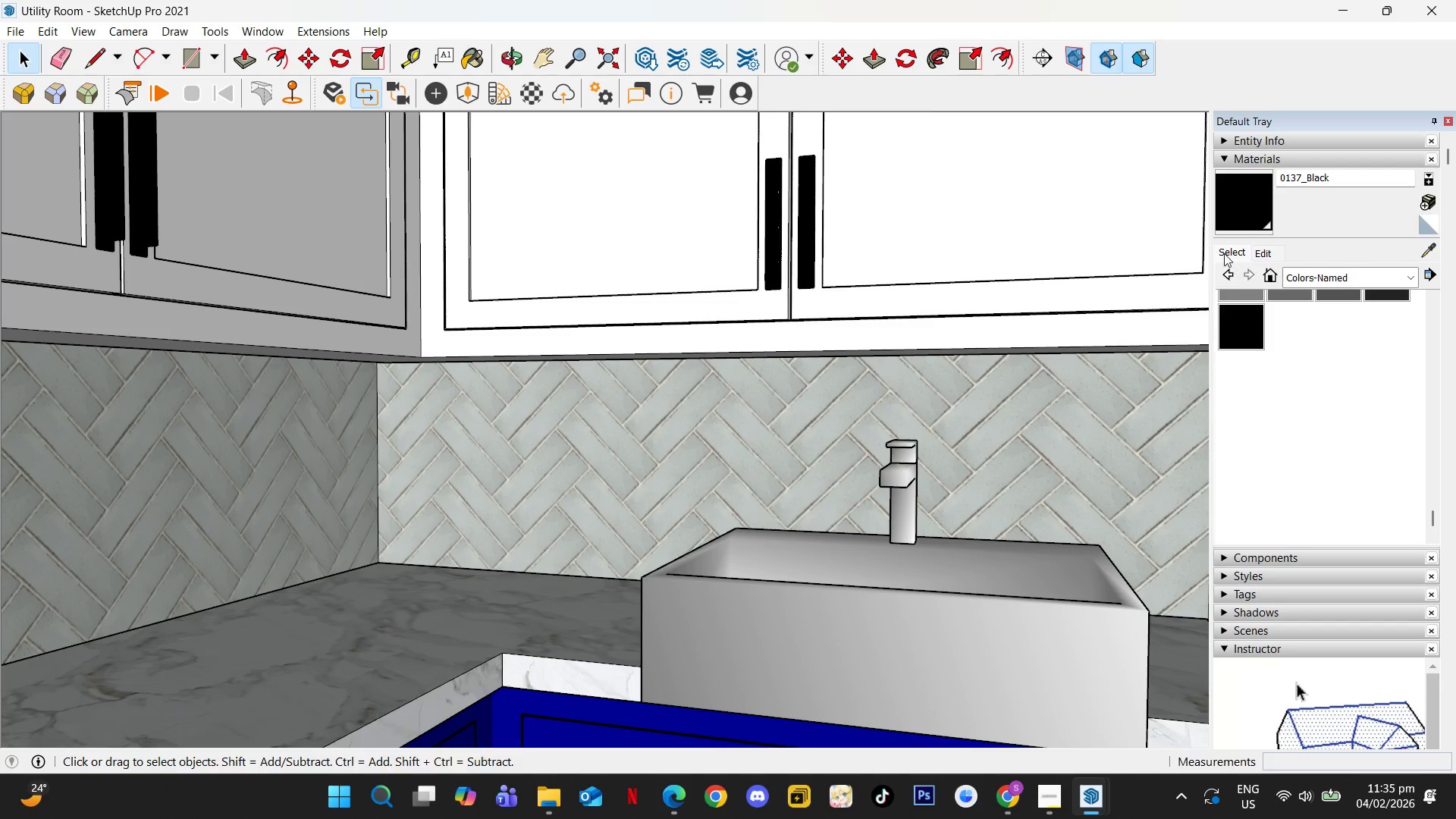 
left_click([1310, 275])
 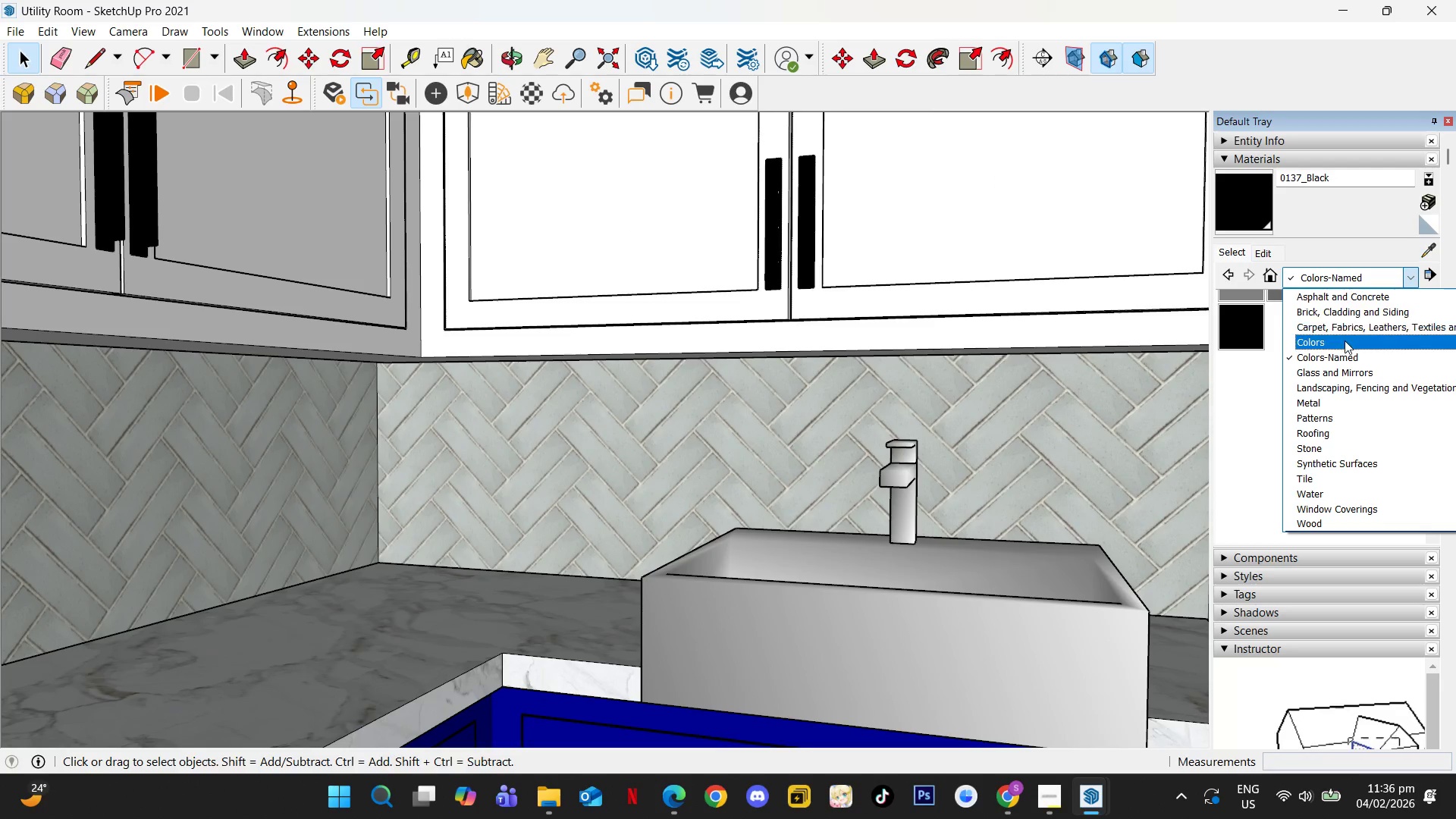 
left_click([1343, 340])
 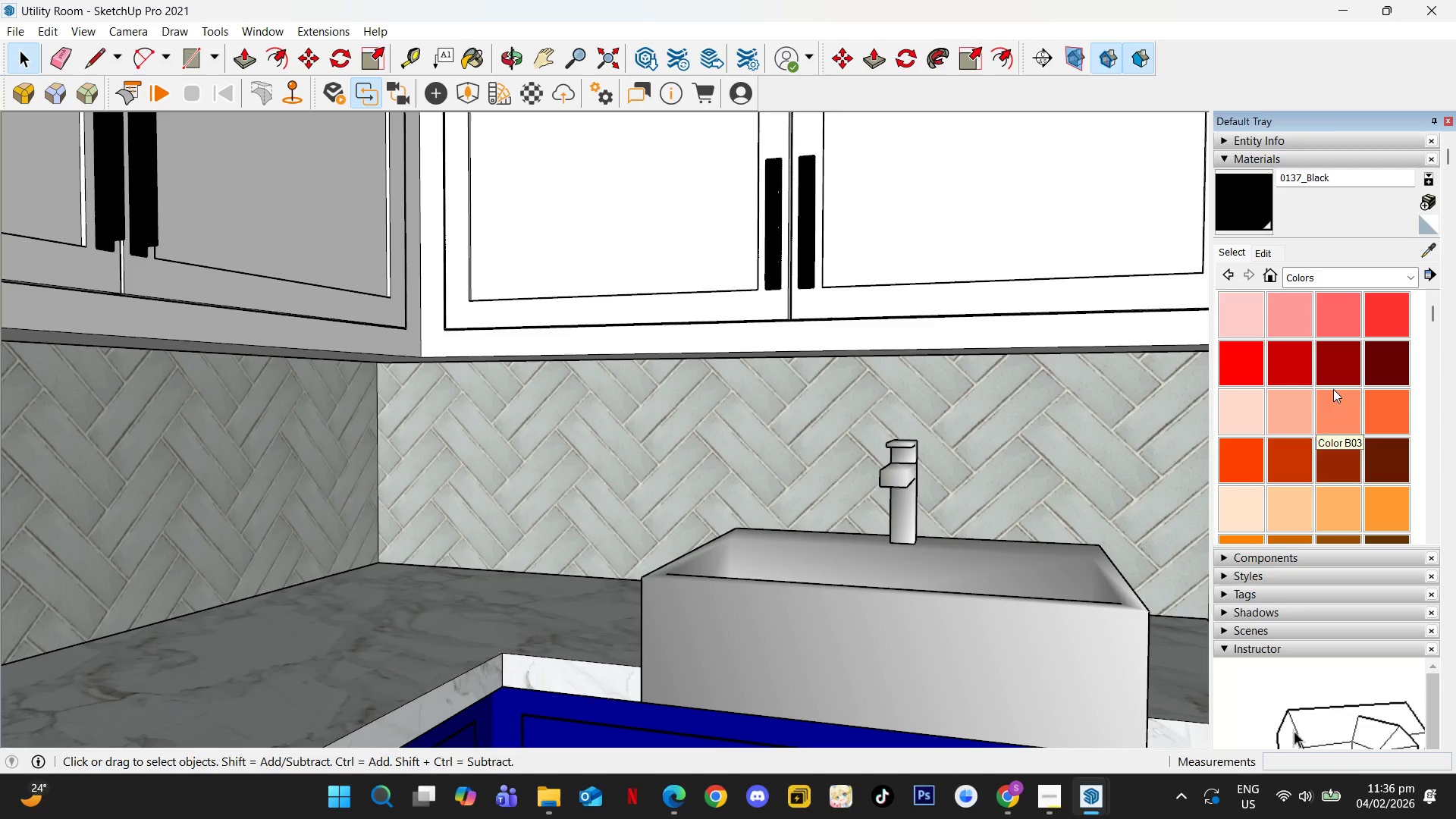 
scroll: coordinate [1313, 457], scroll_direction: down, amount: 3.0
 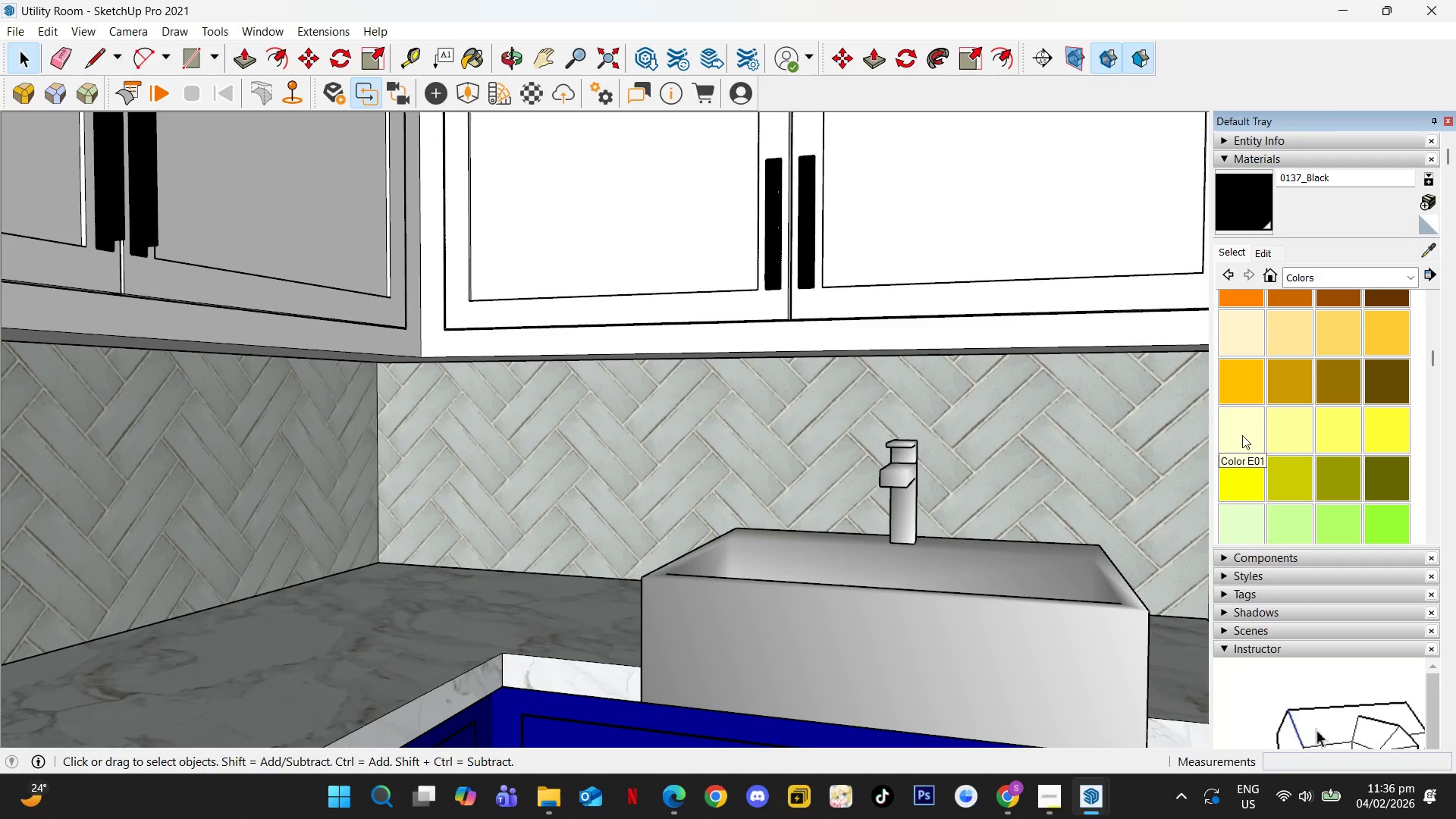 
left_click([1242, 435])
 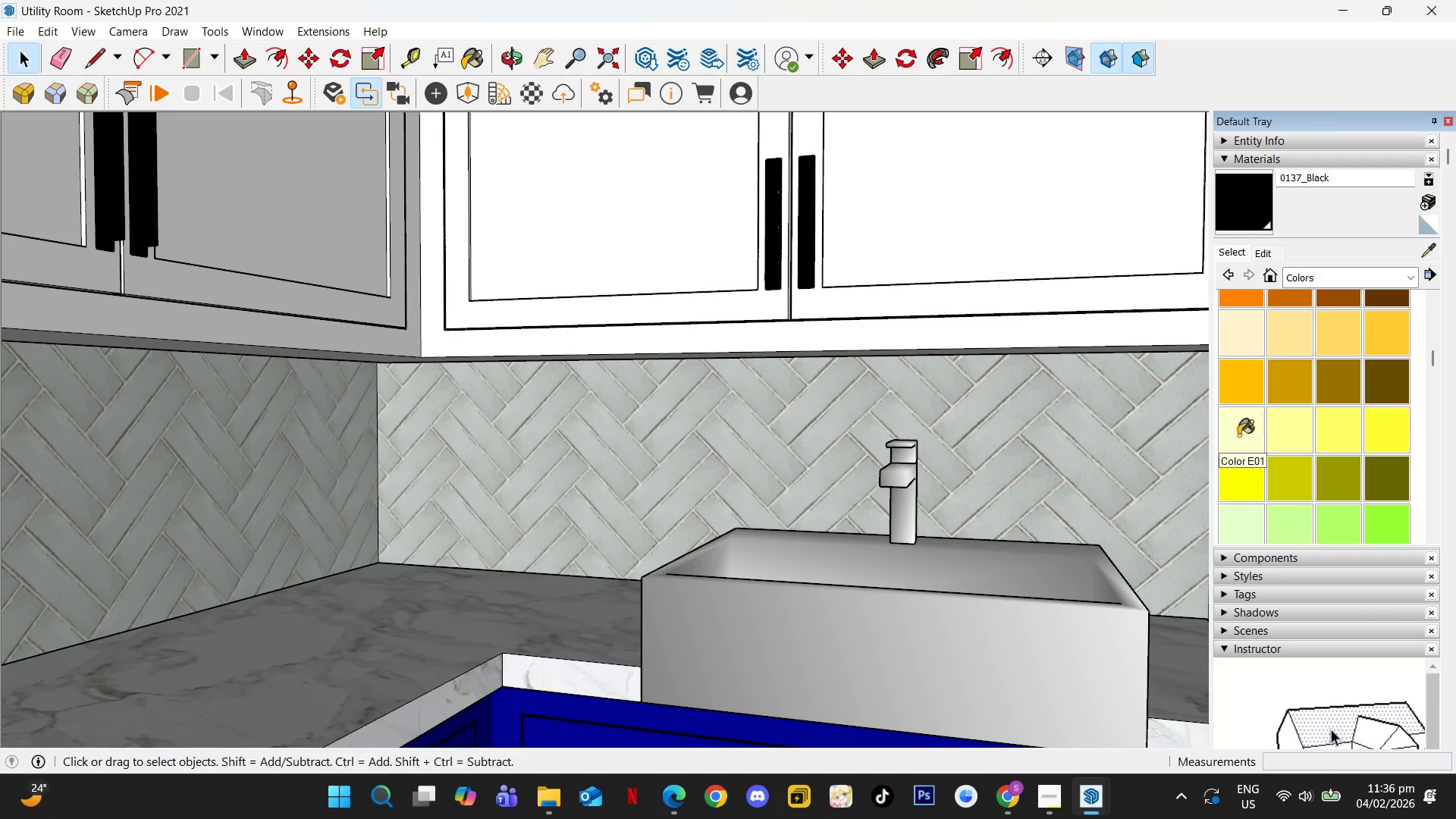 
key(Space)
 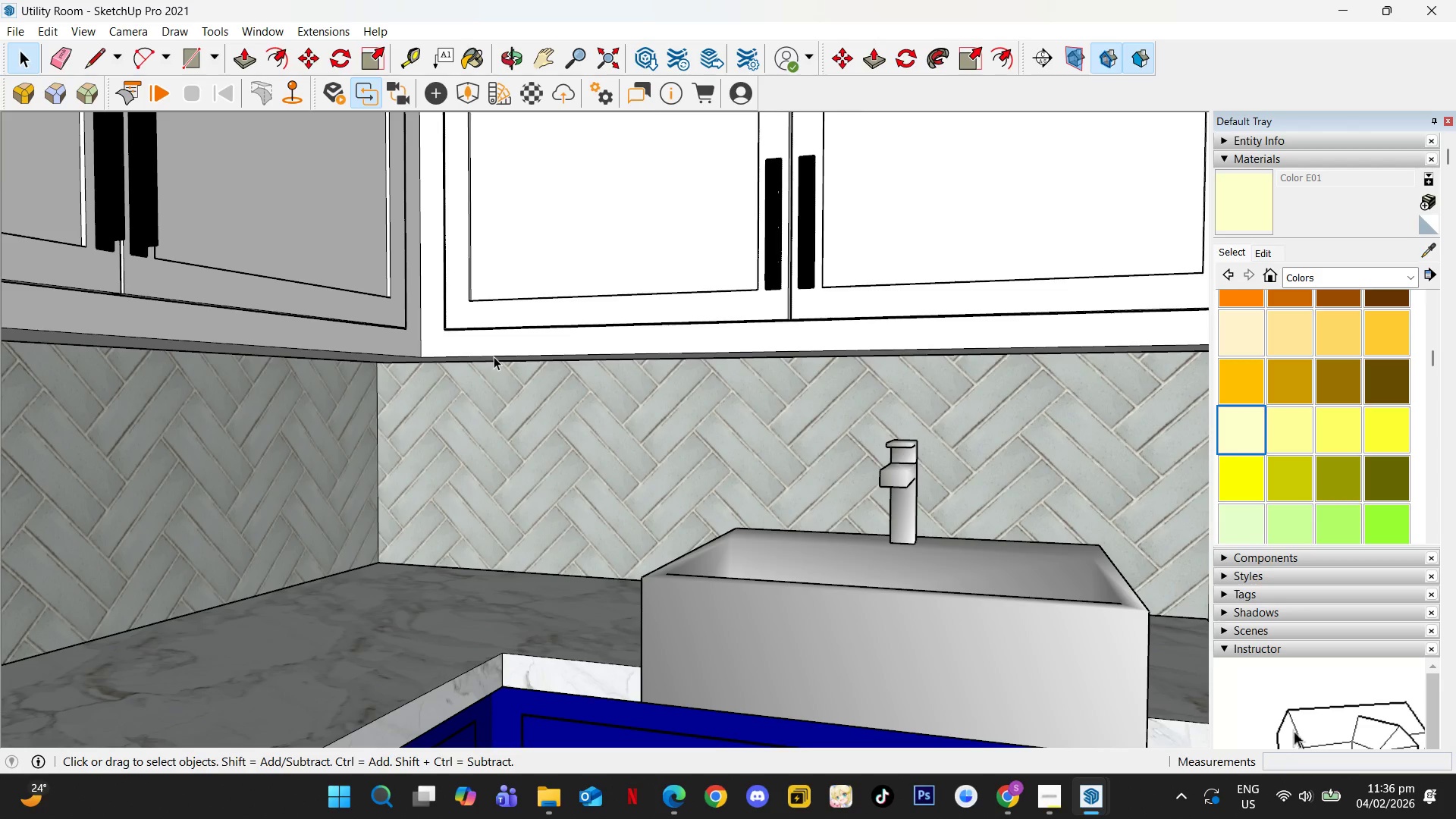 
double_click([494, 356])
 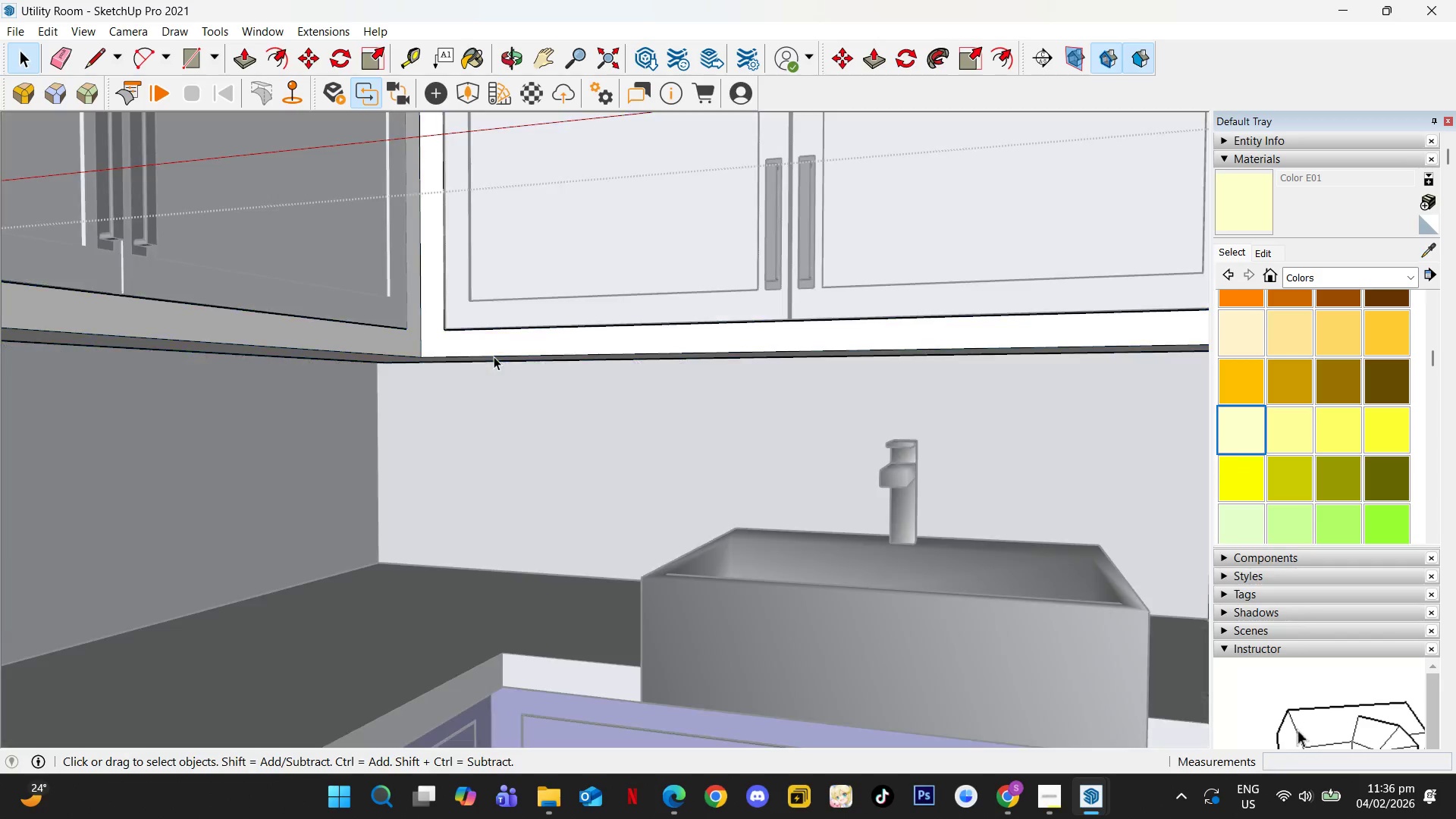 
triple_click([494, 356])
 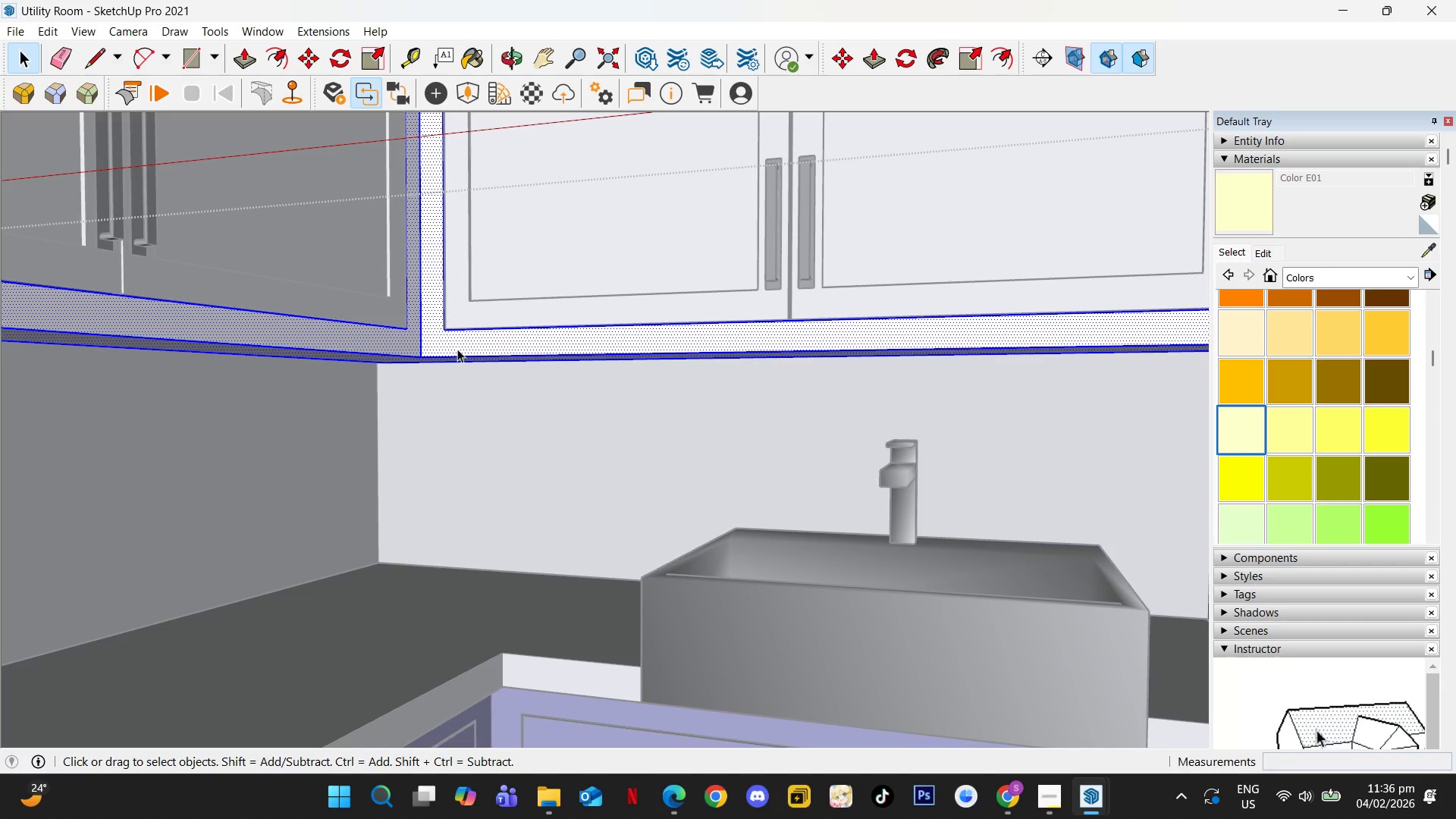 
key(F4)
 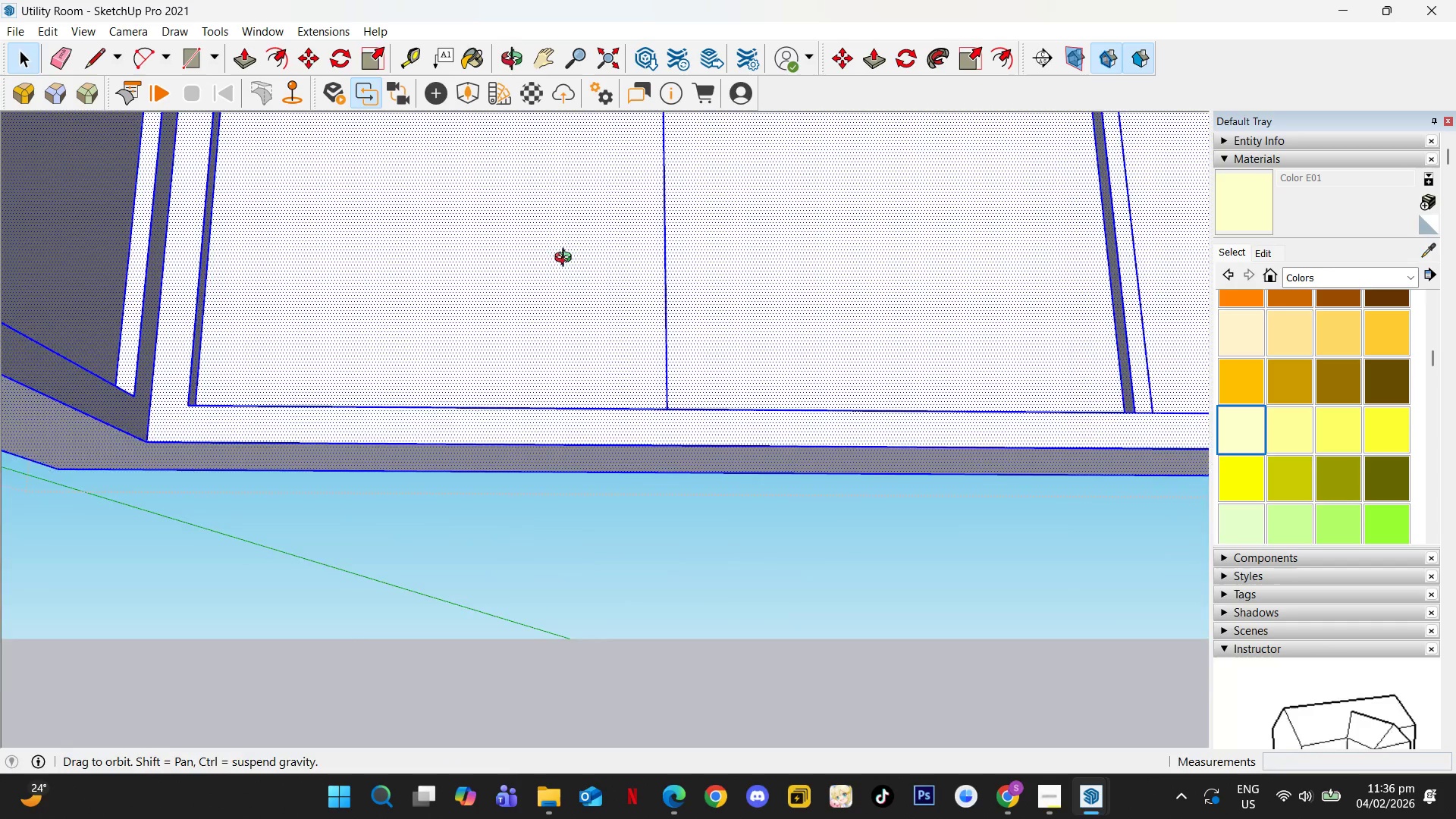 
hold_key(key=ShiftLeft, duration=0.61)
scroll: coordinate [419, 345], scroll_direction: down, amount: 5.0
 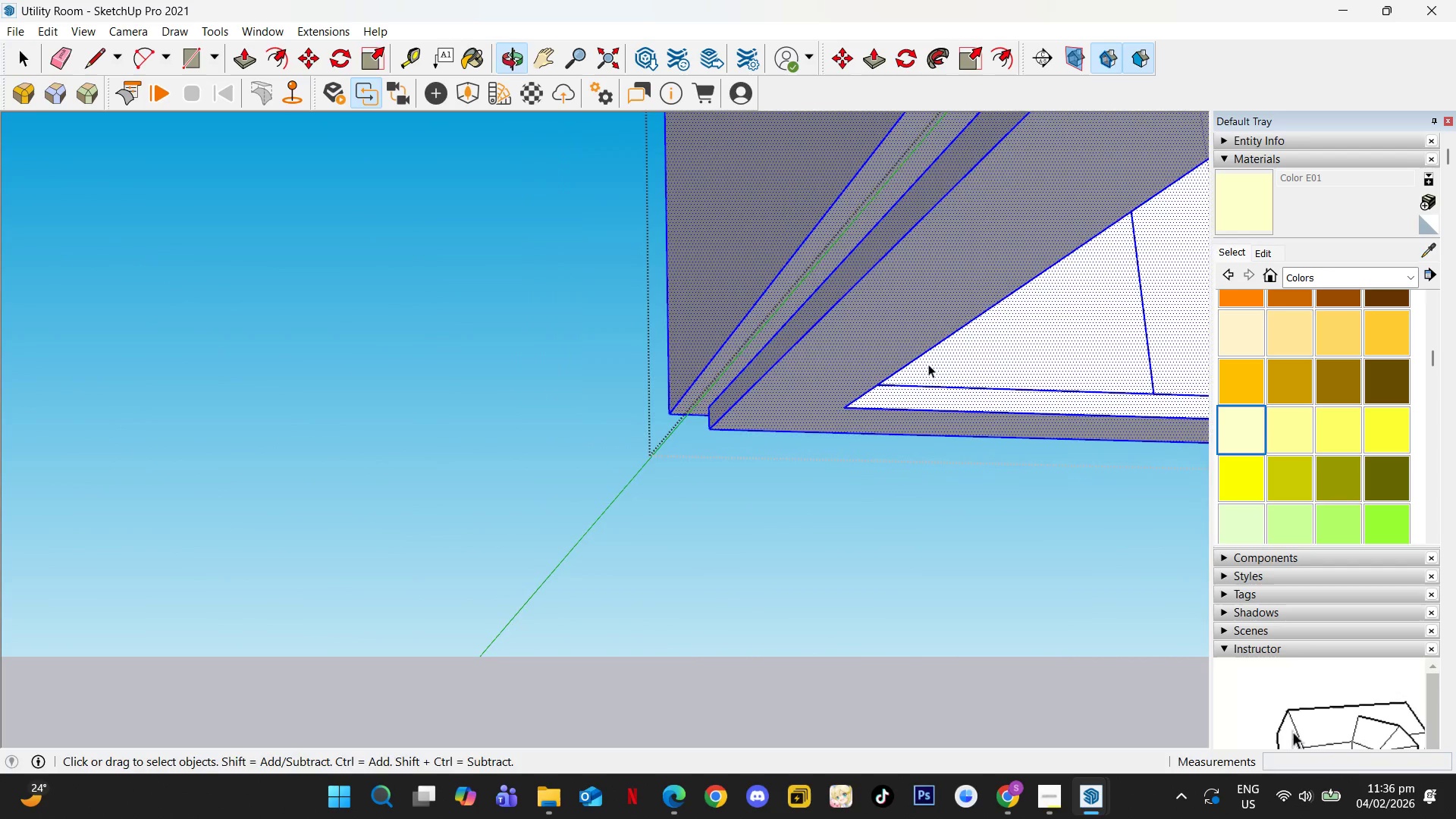 
left_click([761, 388])
 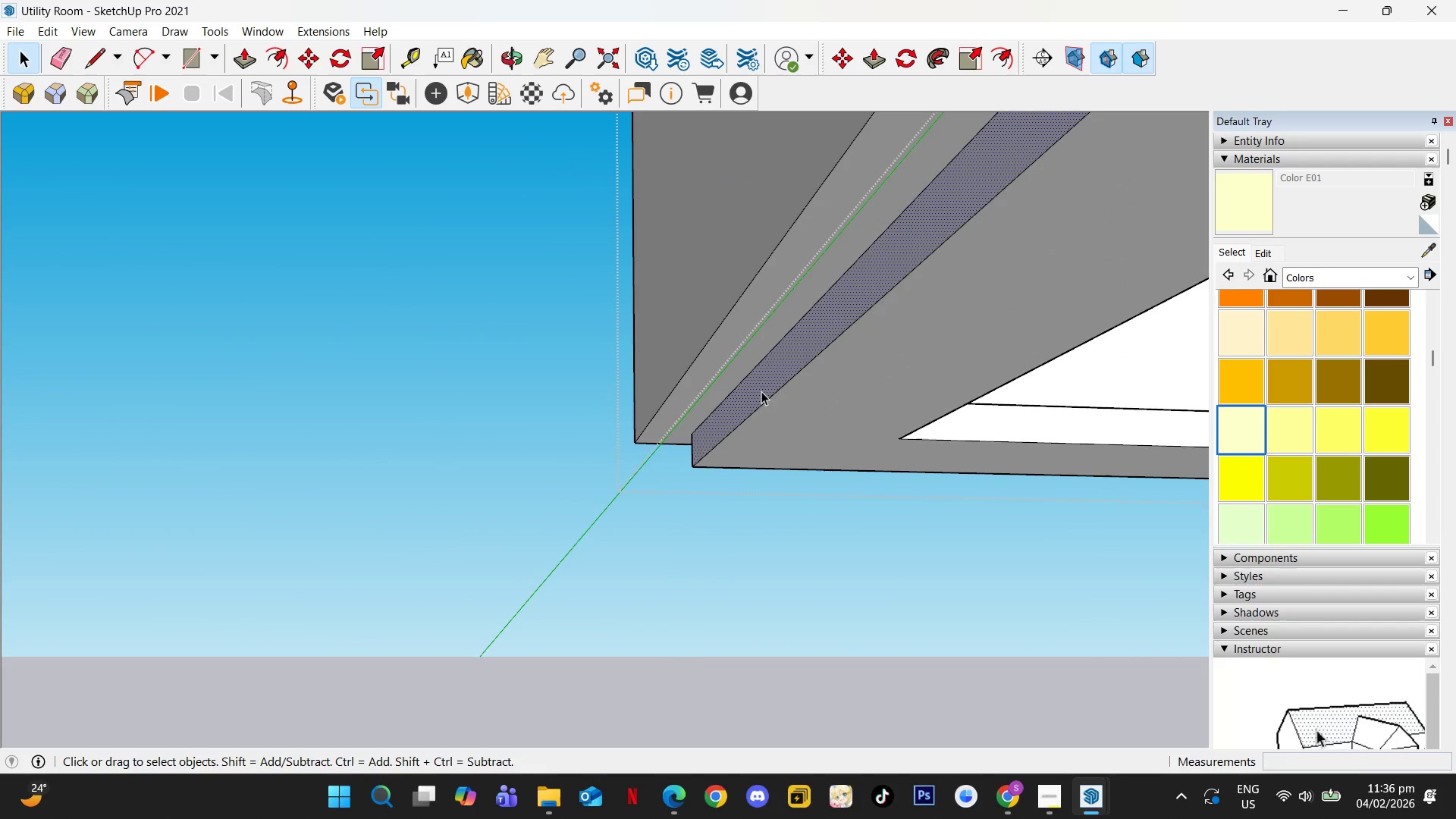 
scroll: coordinate [761, 383], scroll_direction: up, amount: 5.0
 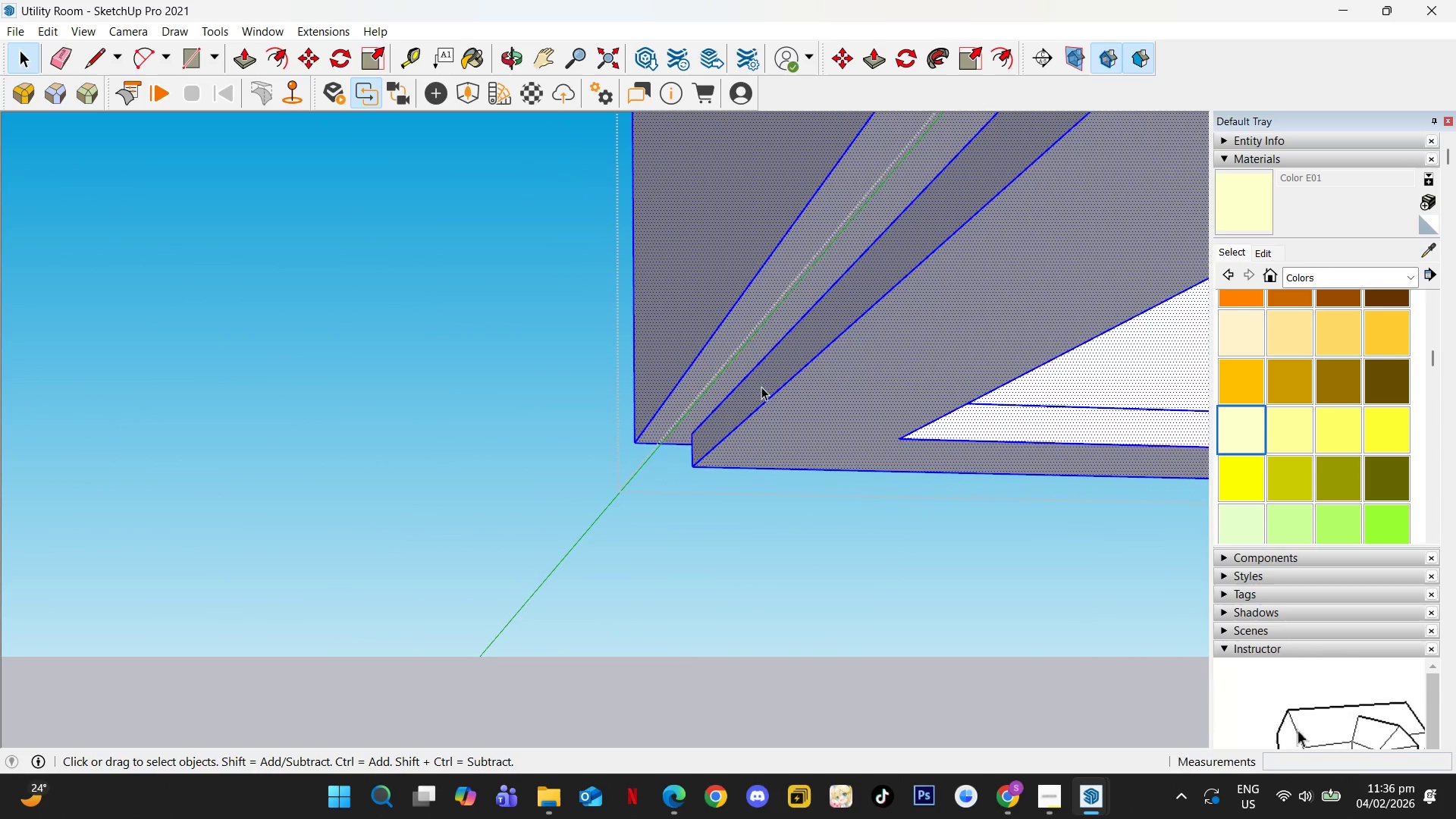 
key(B)
 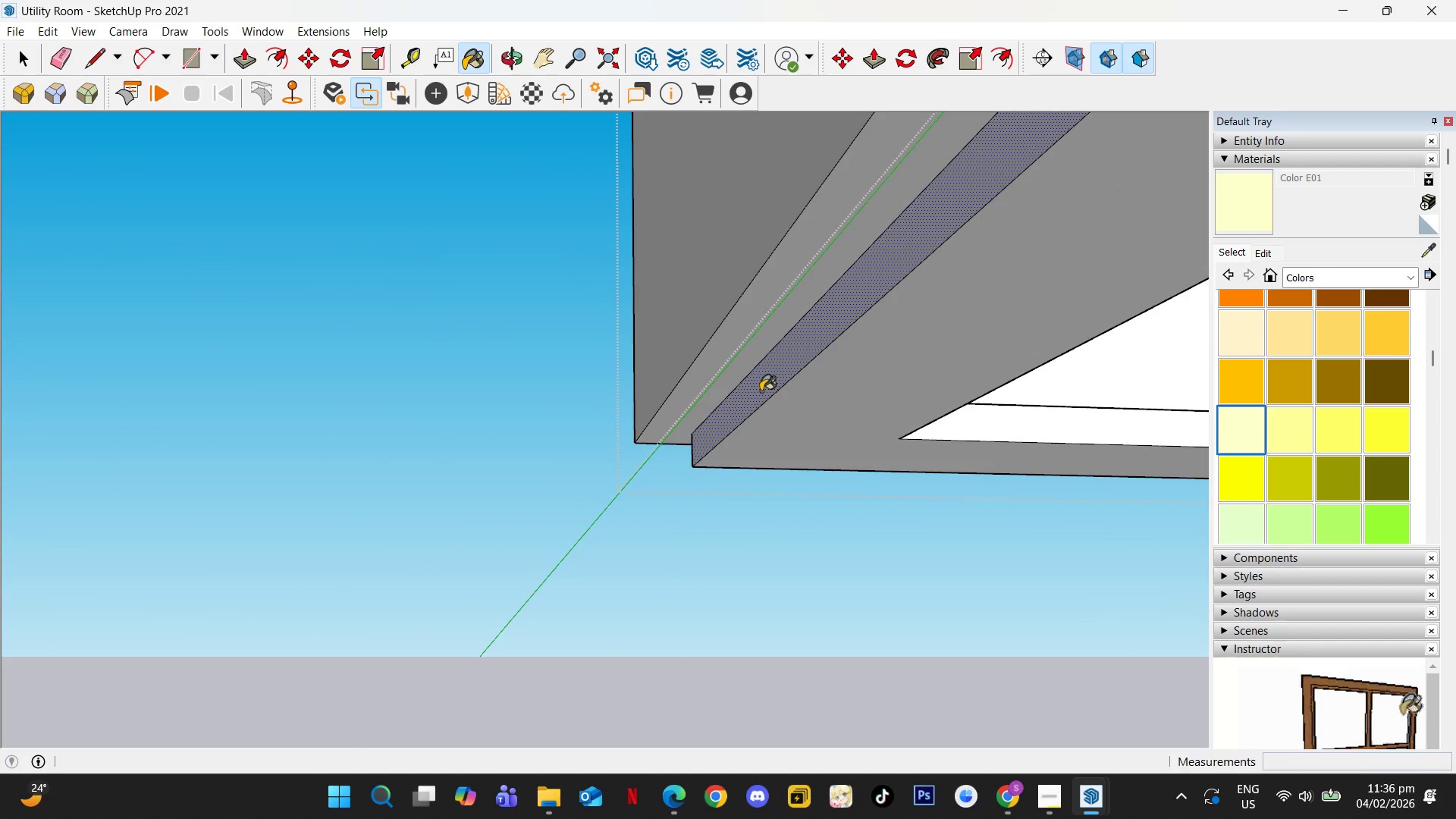 
left_click([761, 391])
 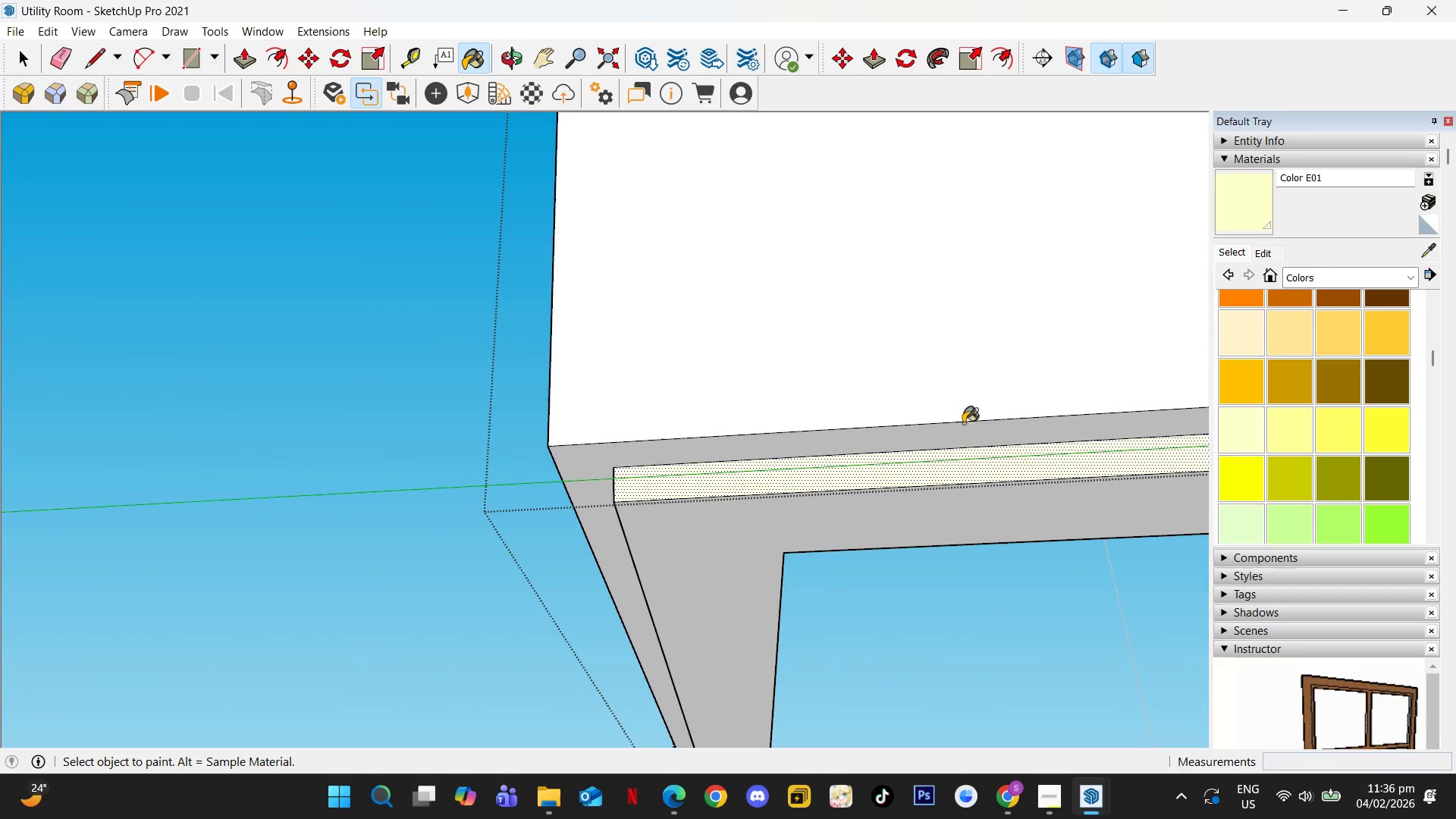 
scroll: coordinate [584, 502], scroll_direction: up, amount: 1.0
 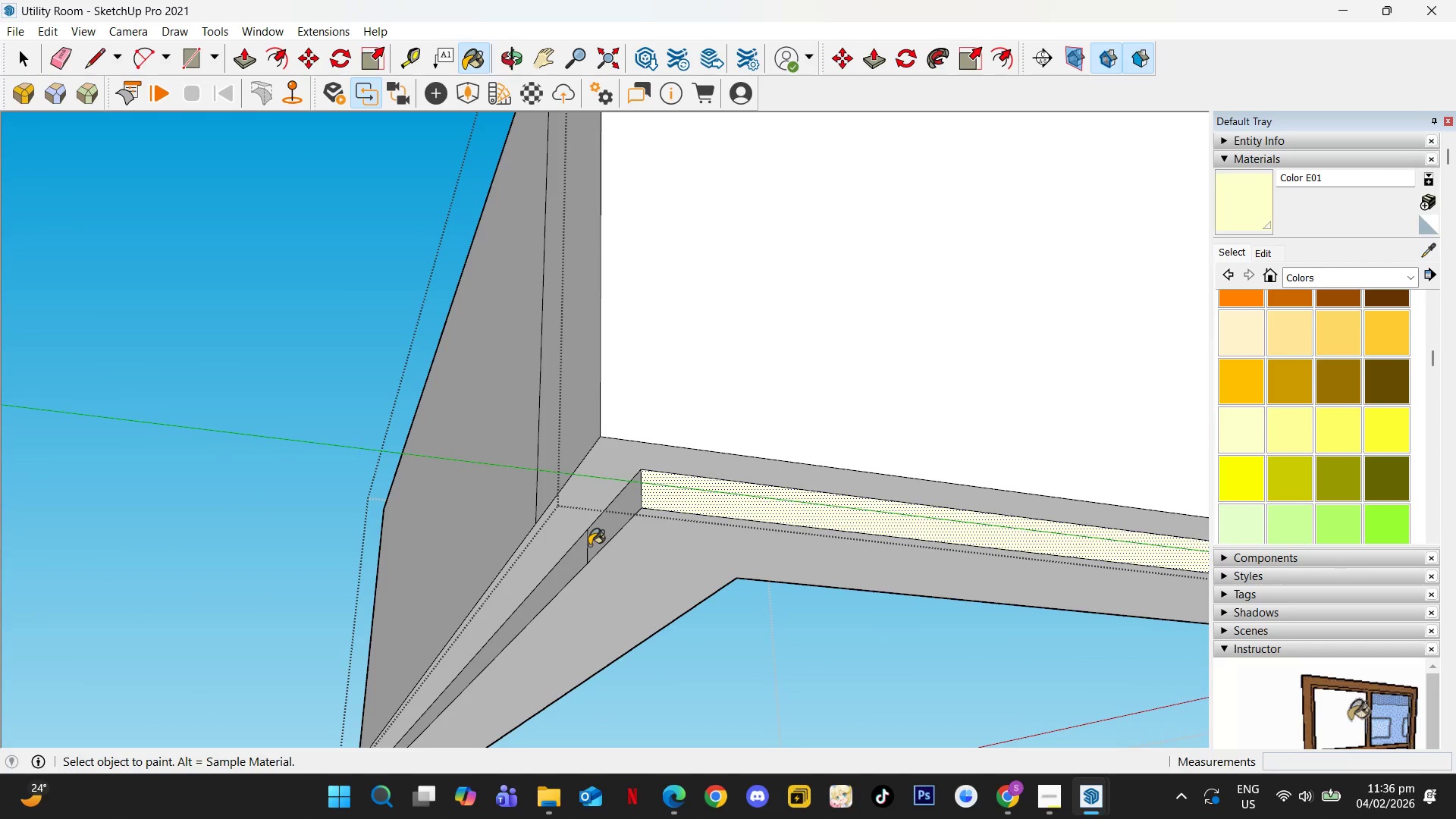 
double_click([570, 557])
 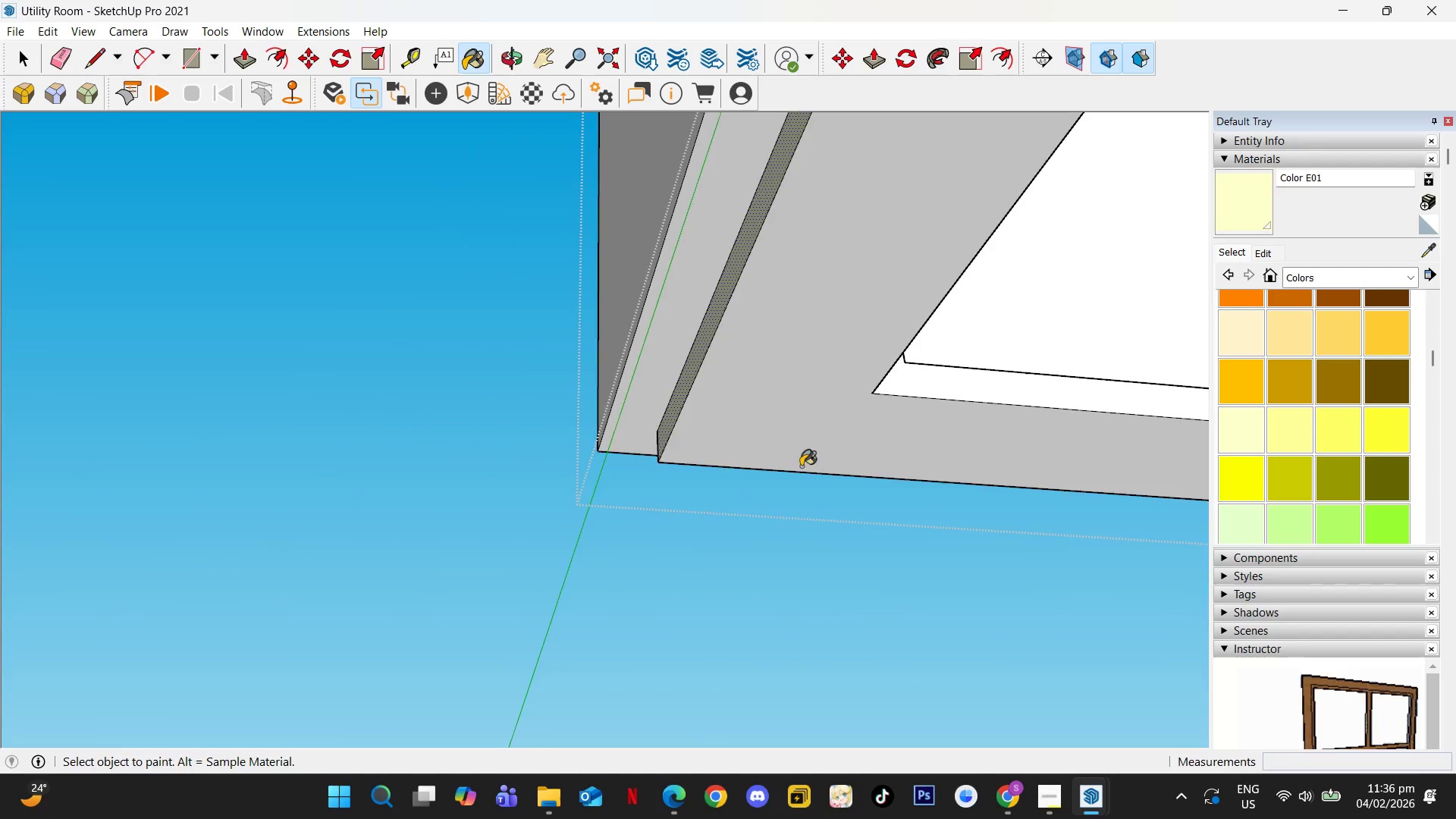 
key(Space)
 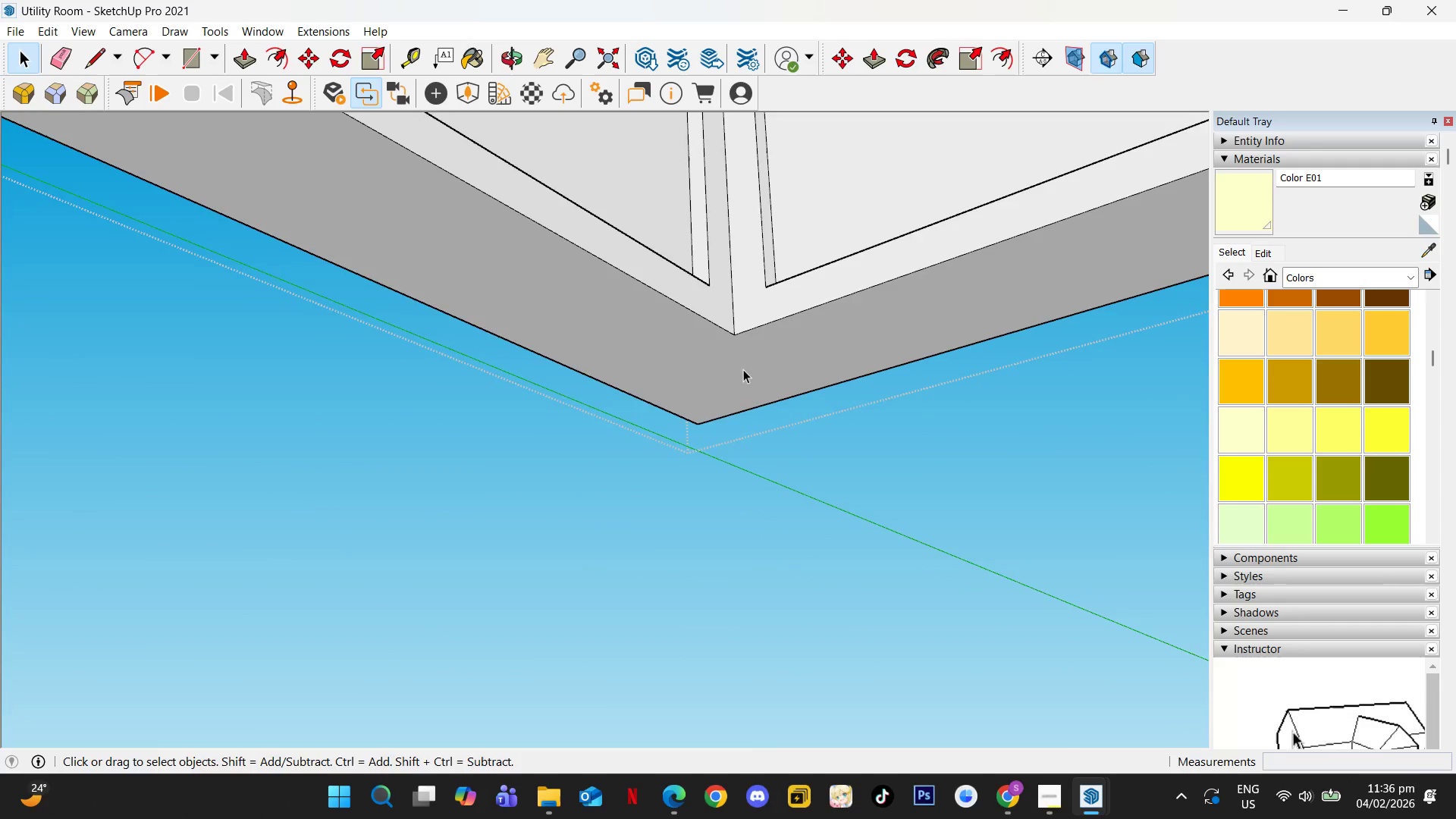 
scroll: coordinate [748, 358], scroll_direction: down, amount: 6.0
 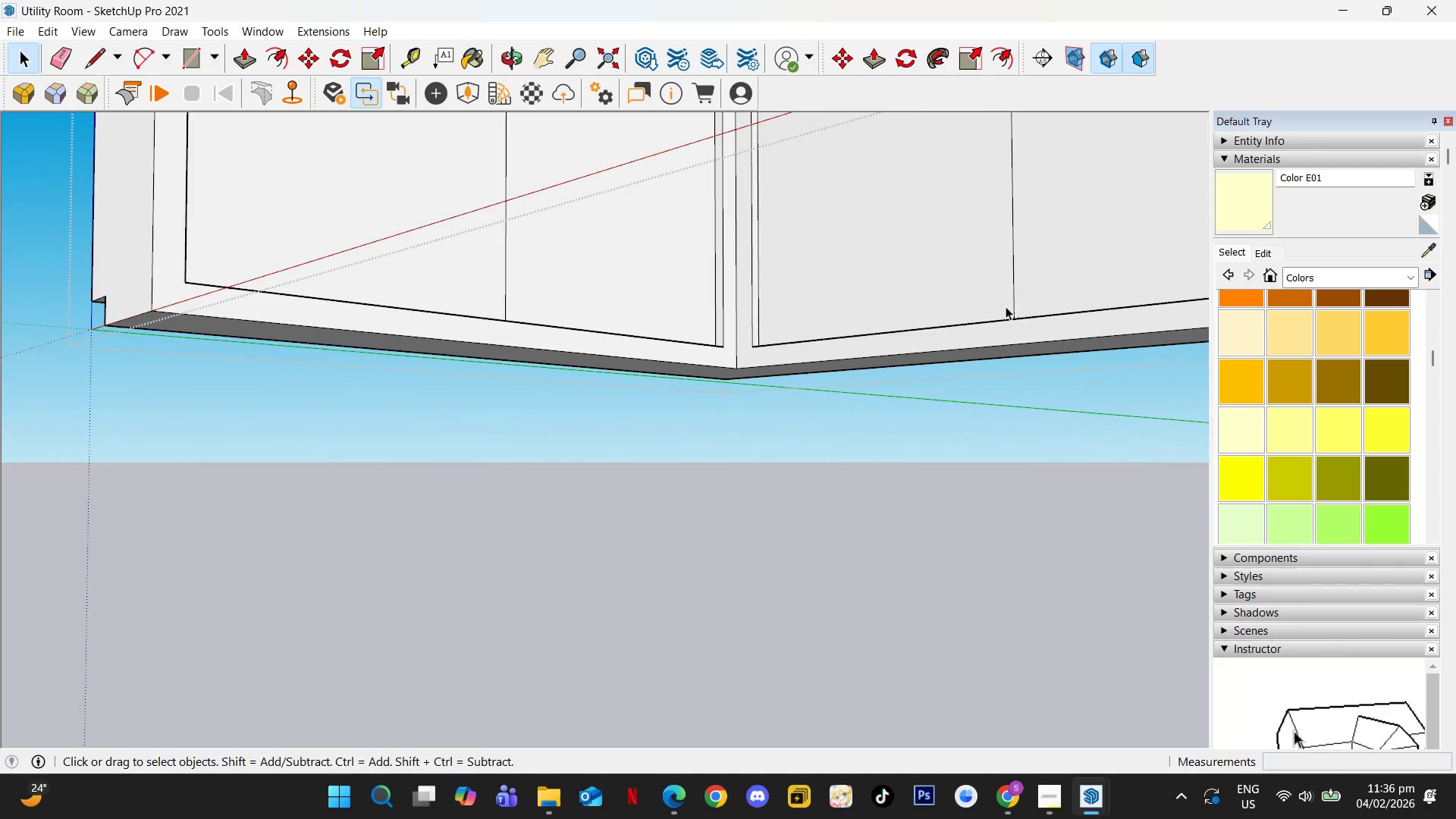 
hold_key(key=ShiftLeft, duration=0.33)
 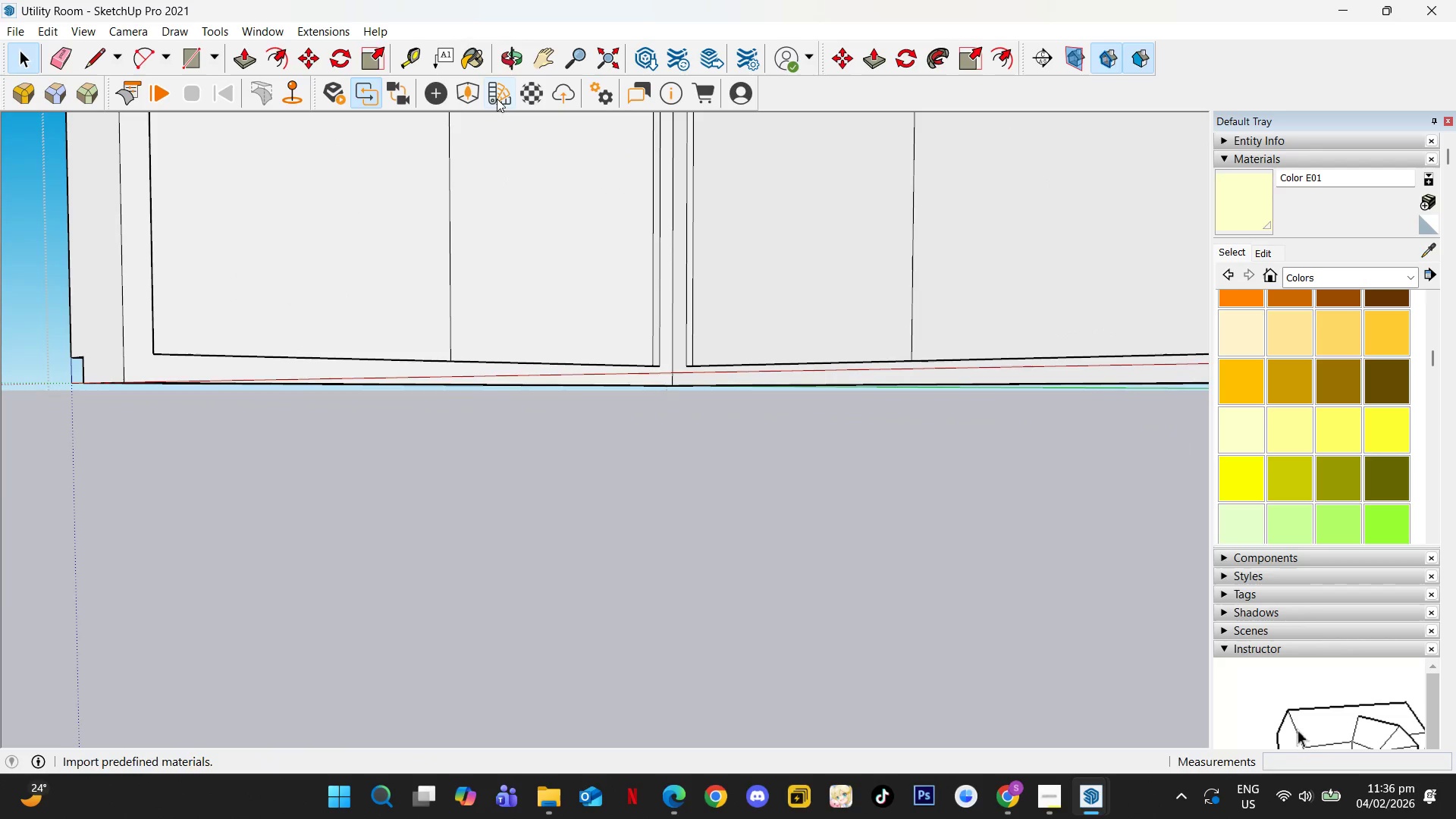 
scroll: coordinate [944, 287], scroll_direction: down, amount: 1.0
 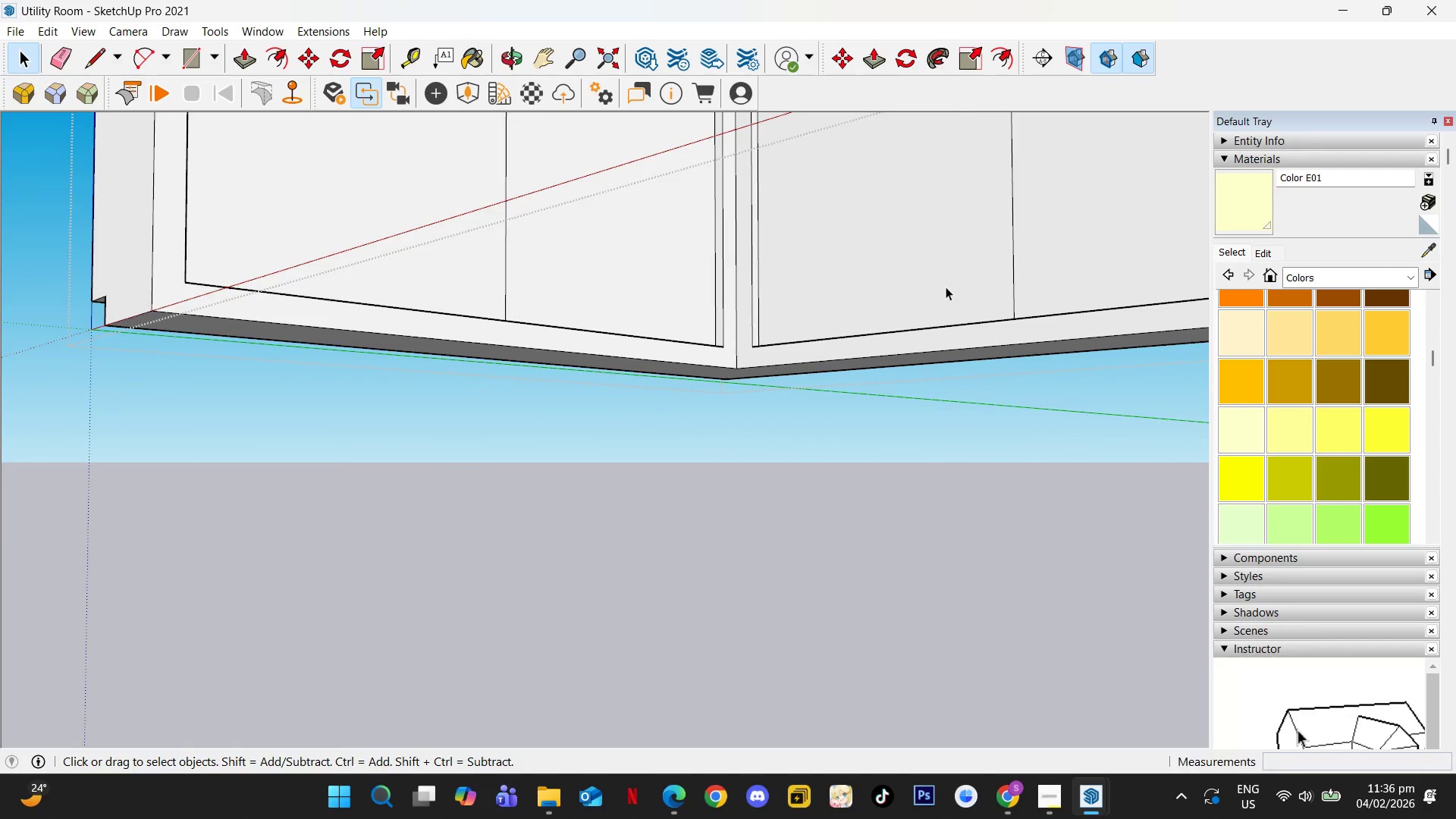 
left_click([519, 96])
 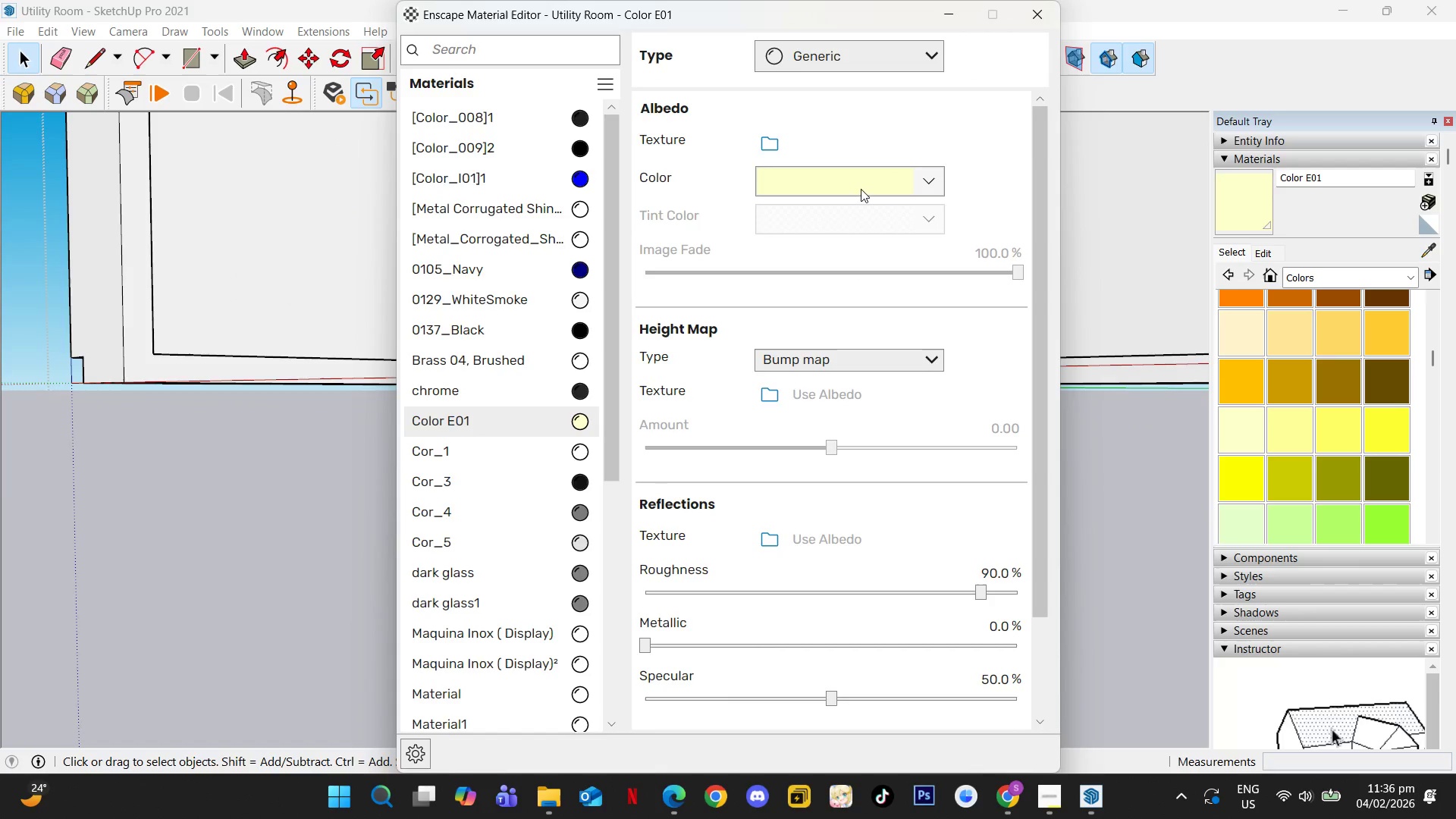 
left_click([886, 51])
 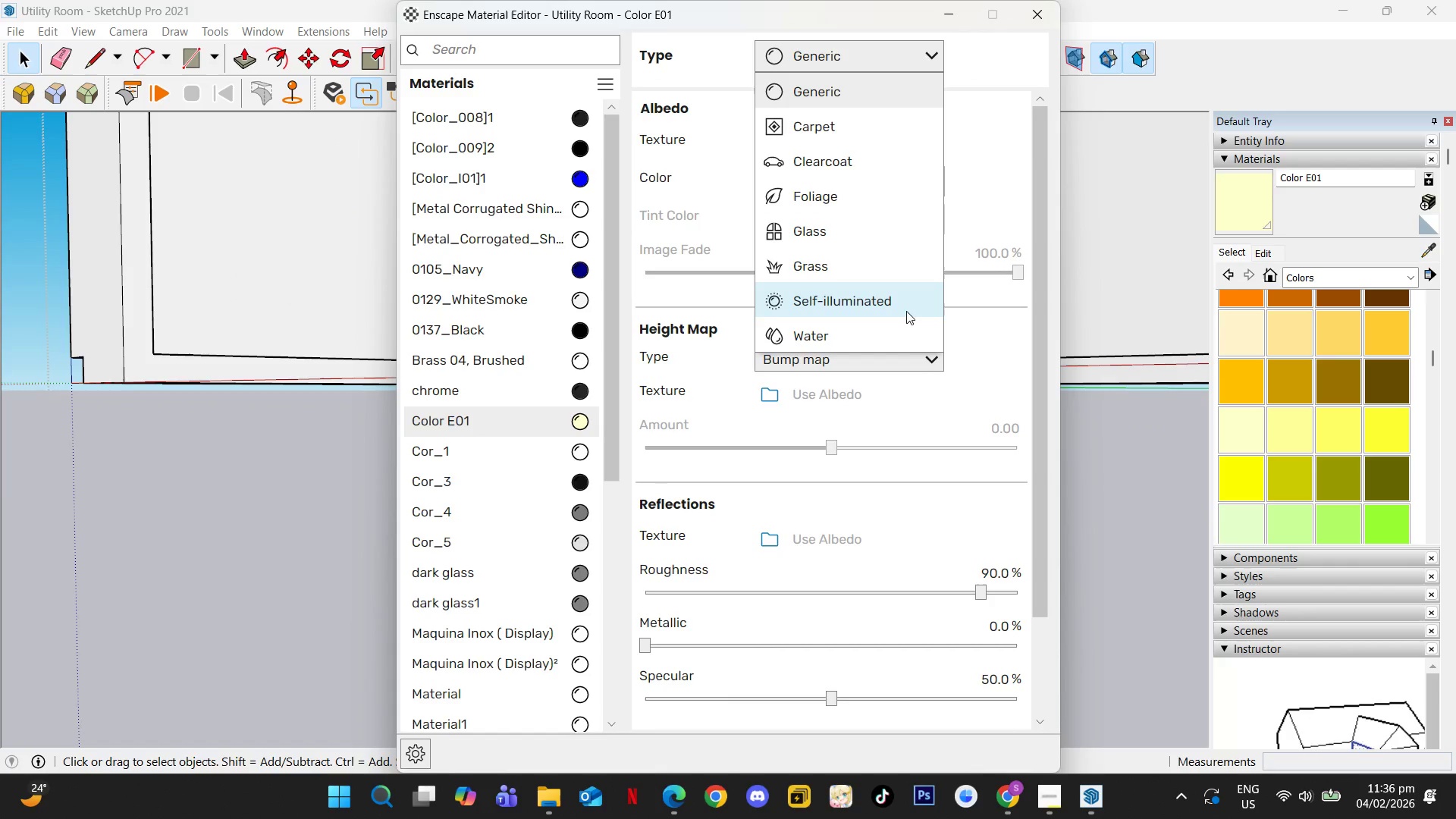 
left_click([905, 310])
 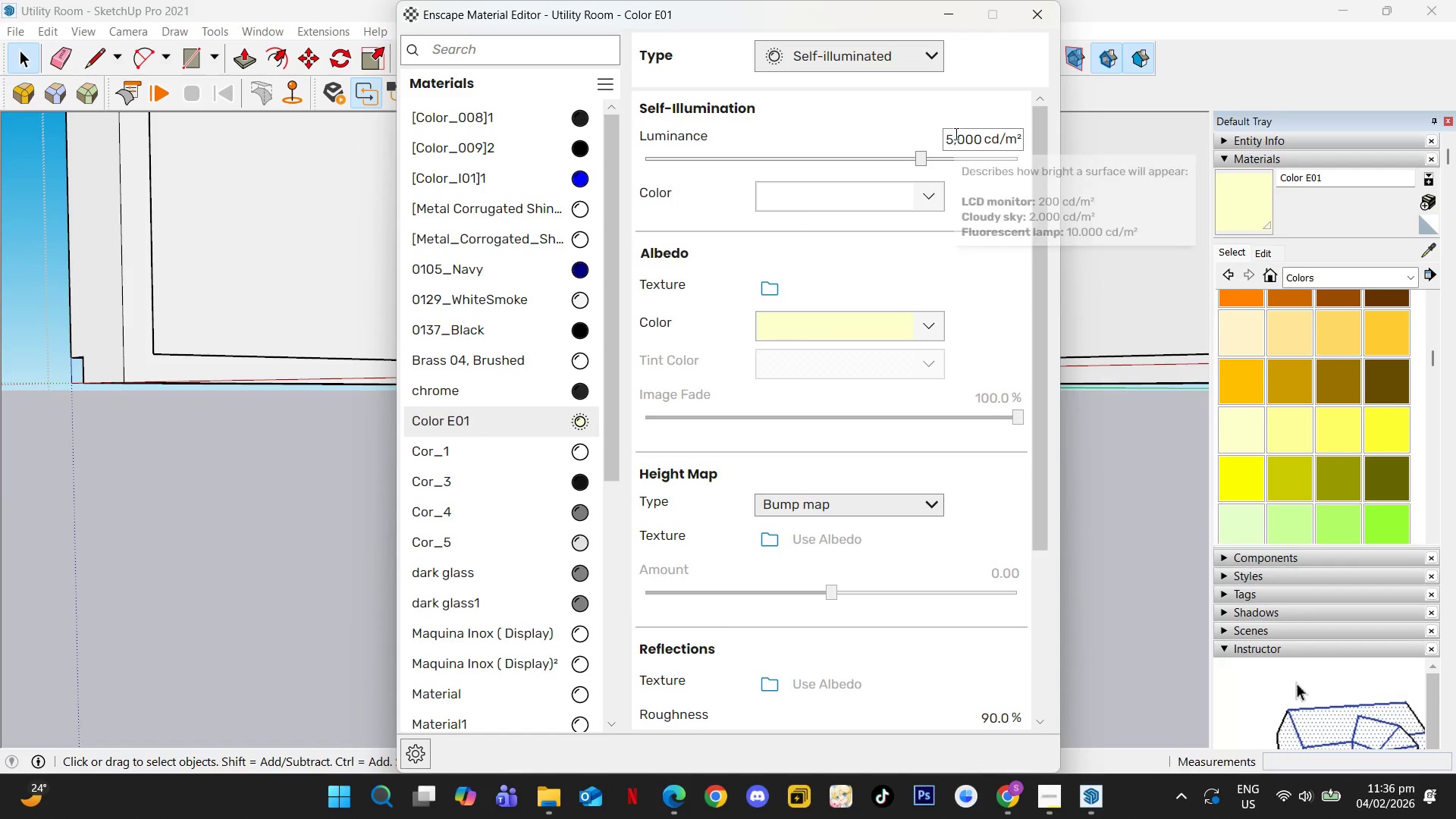 
double_click([959, 140])
 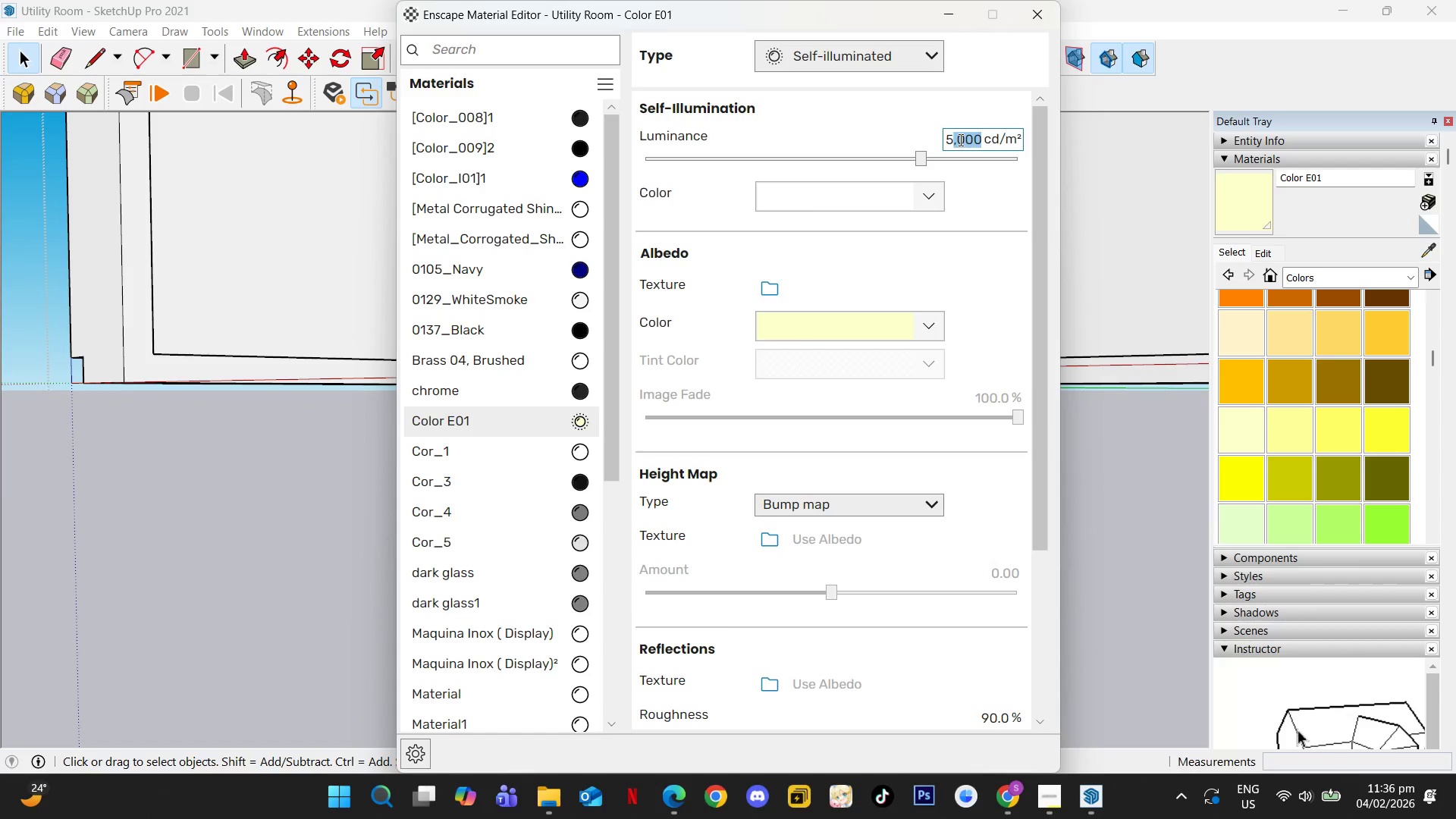 
triple_click([959, 140])
 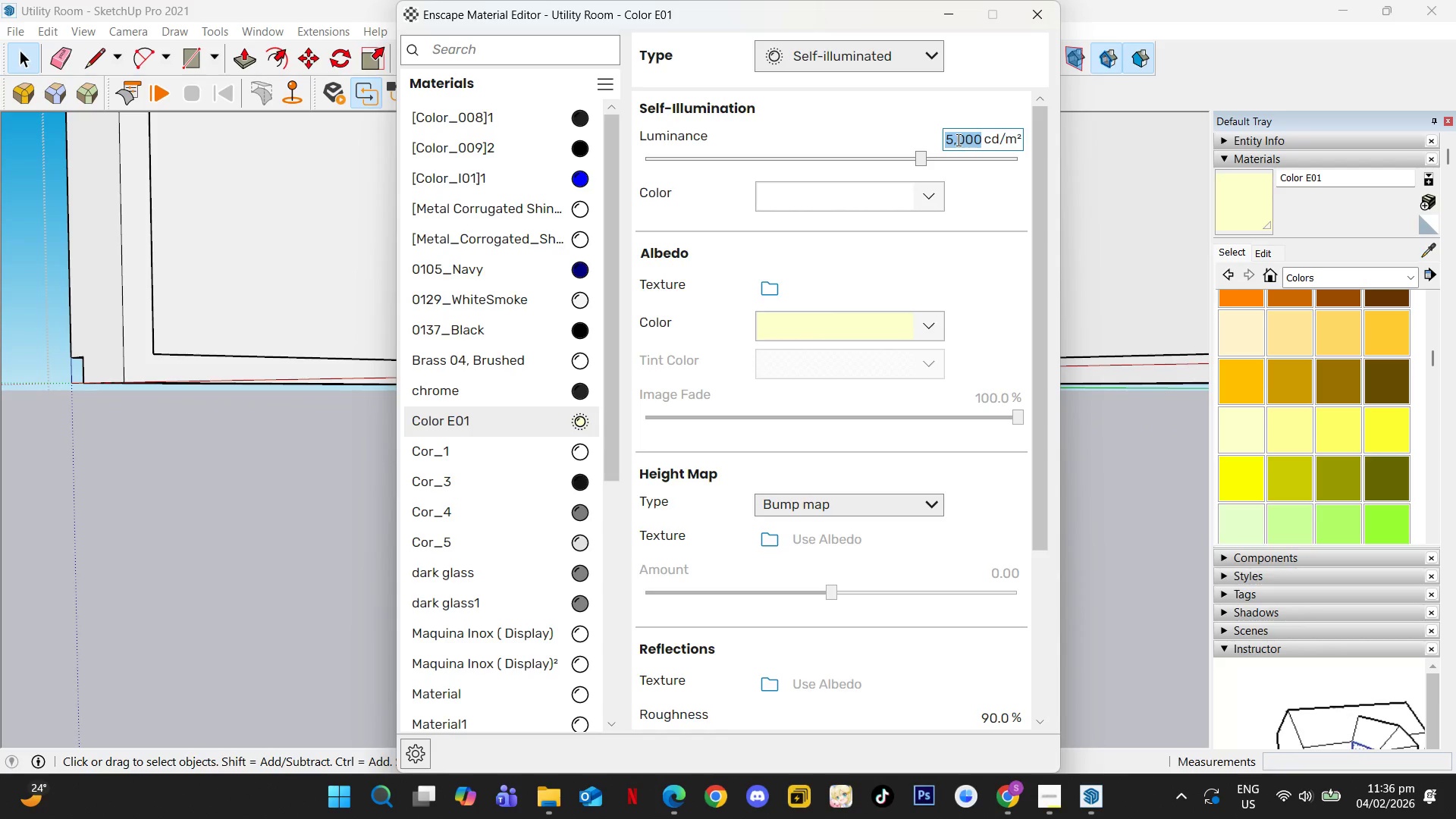 
key(Numpad8)
 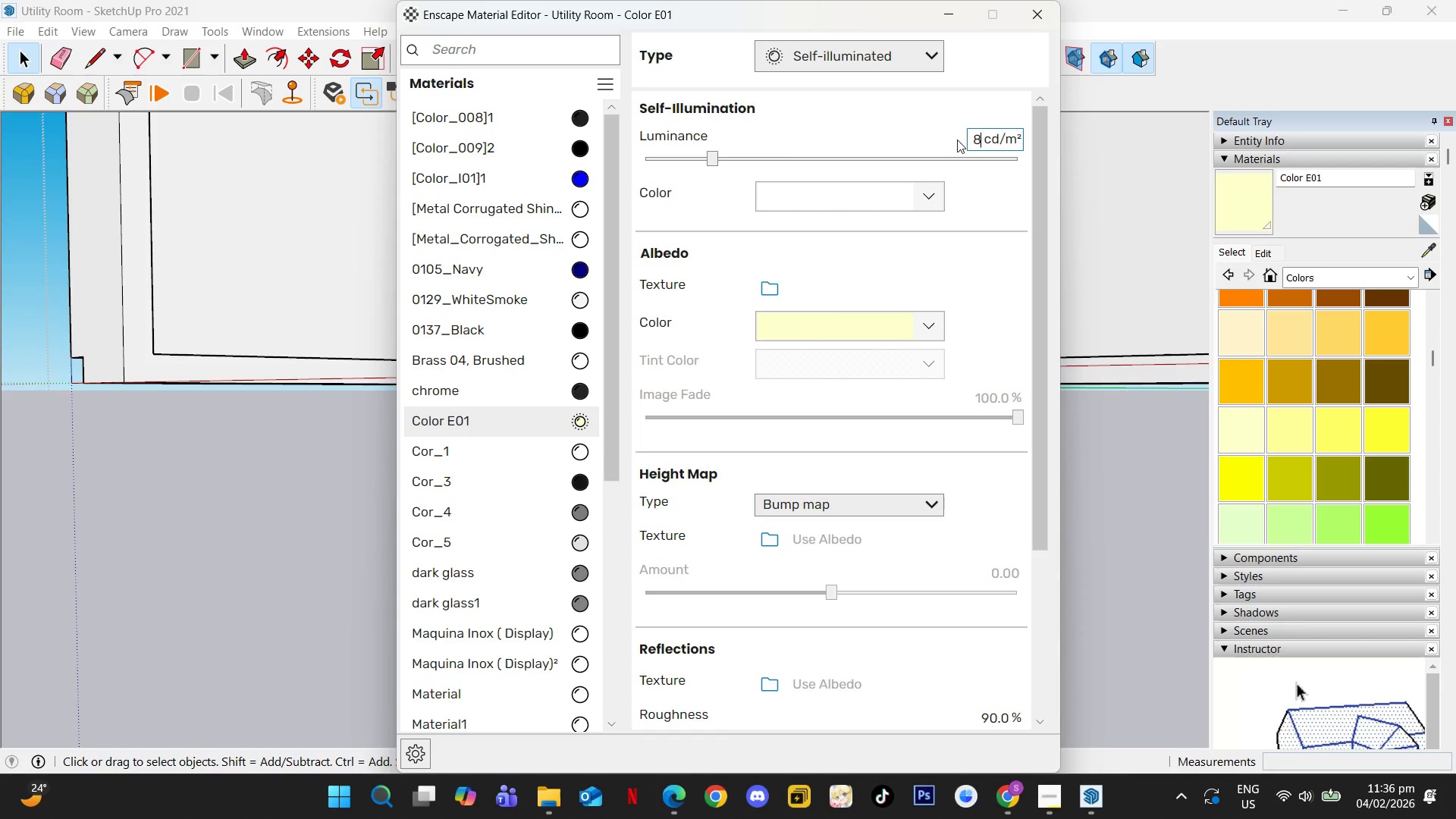 
key(Numpad0)
 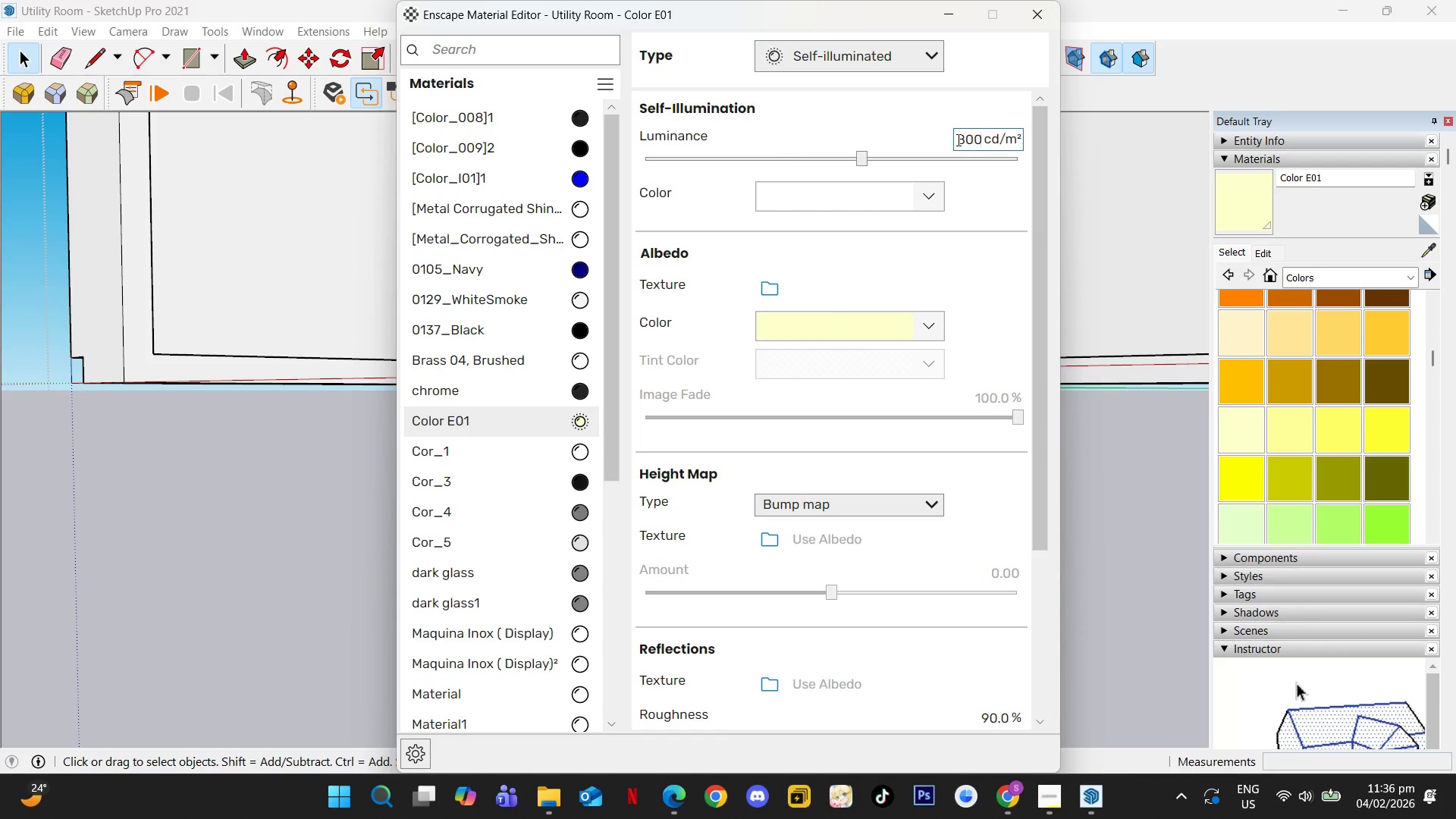 
key(Numpad0)
 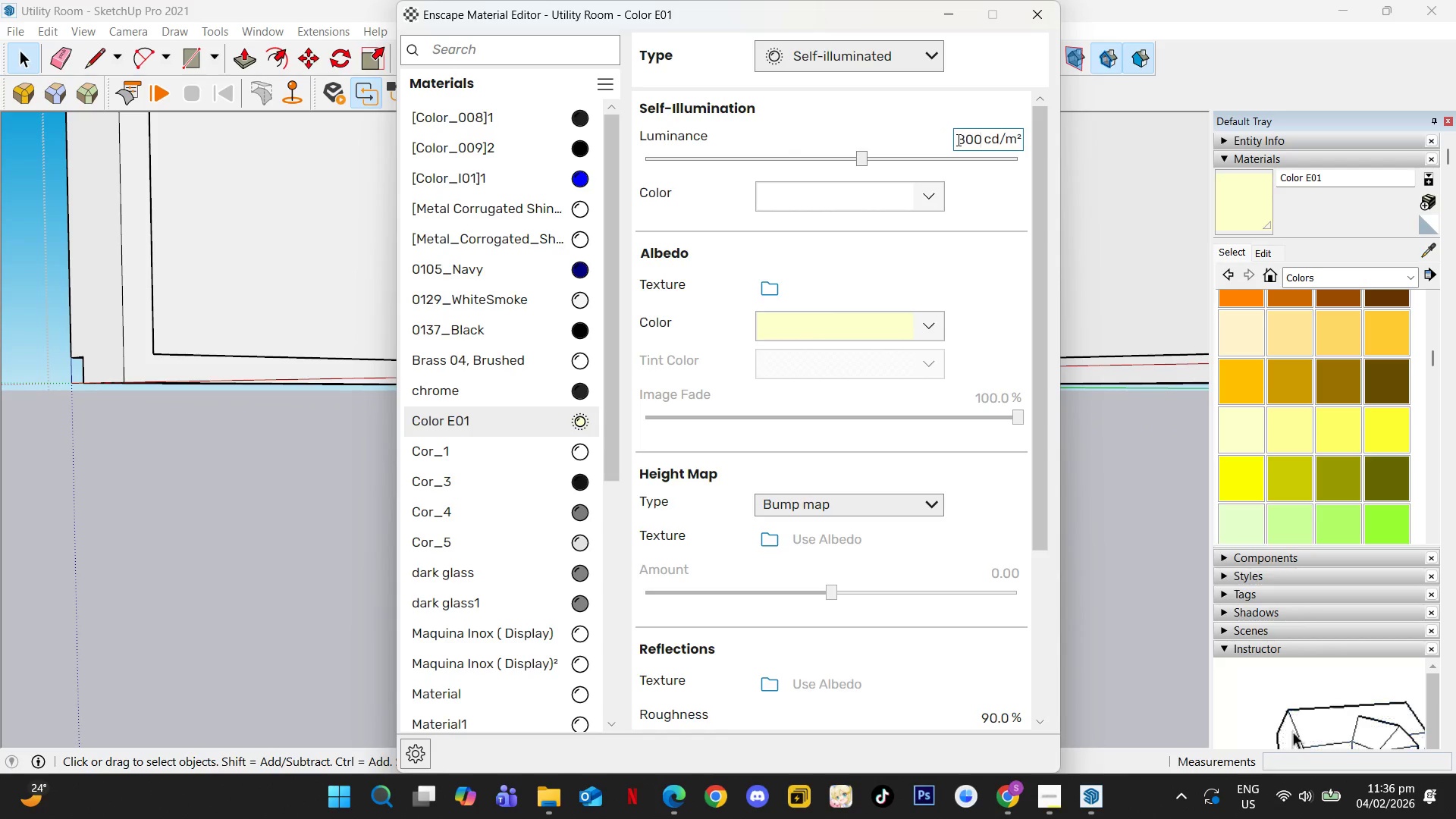 
key(Numpad0)
 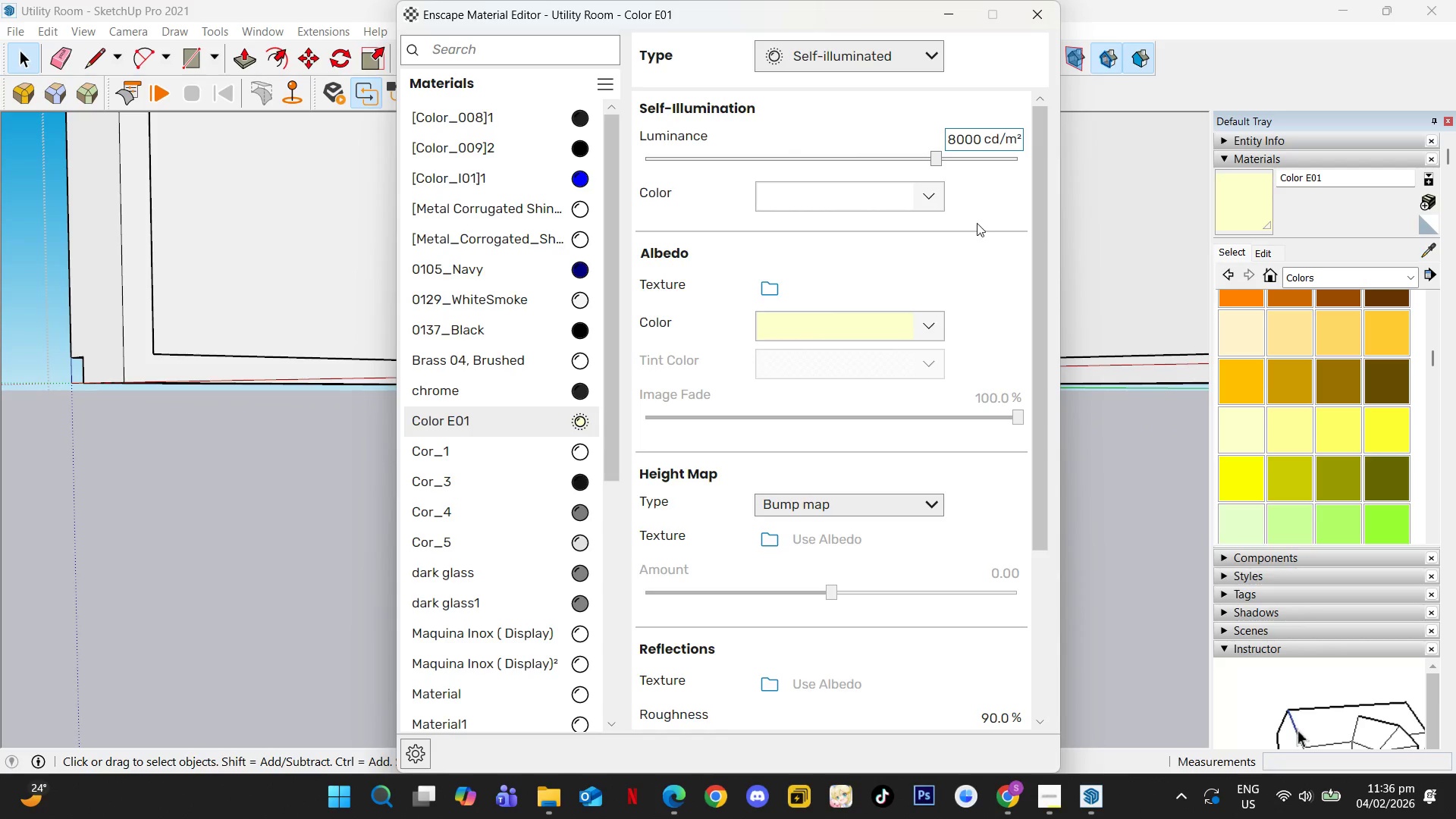 
left_click([983, 243])
 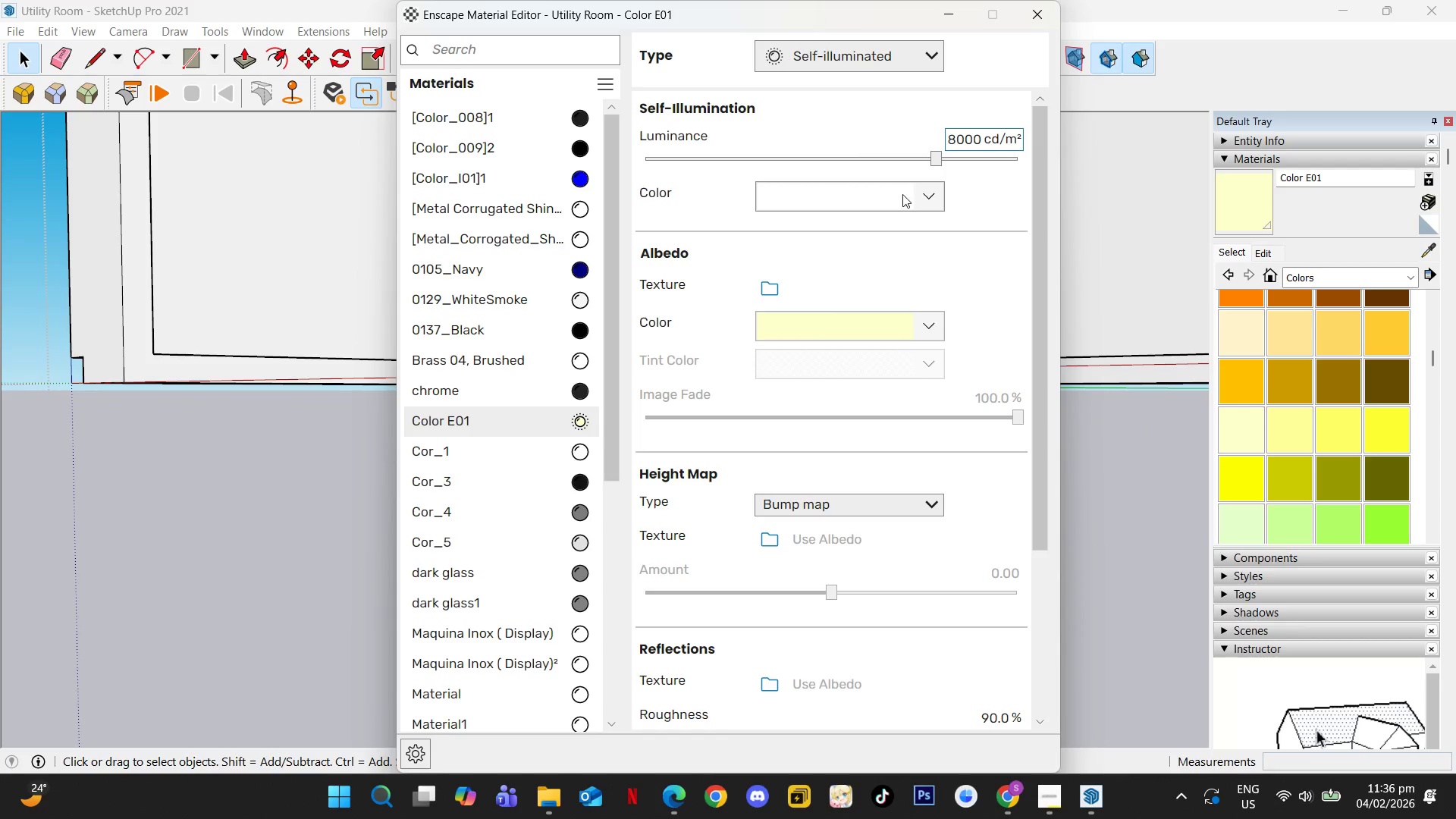 
left_click([917, 192])
 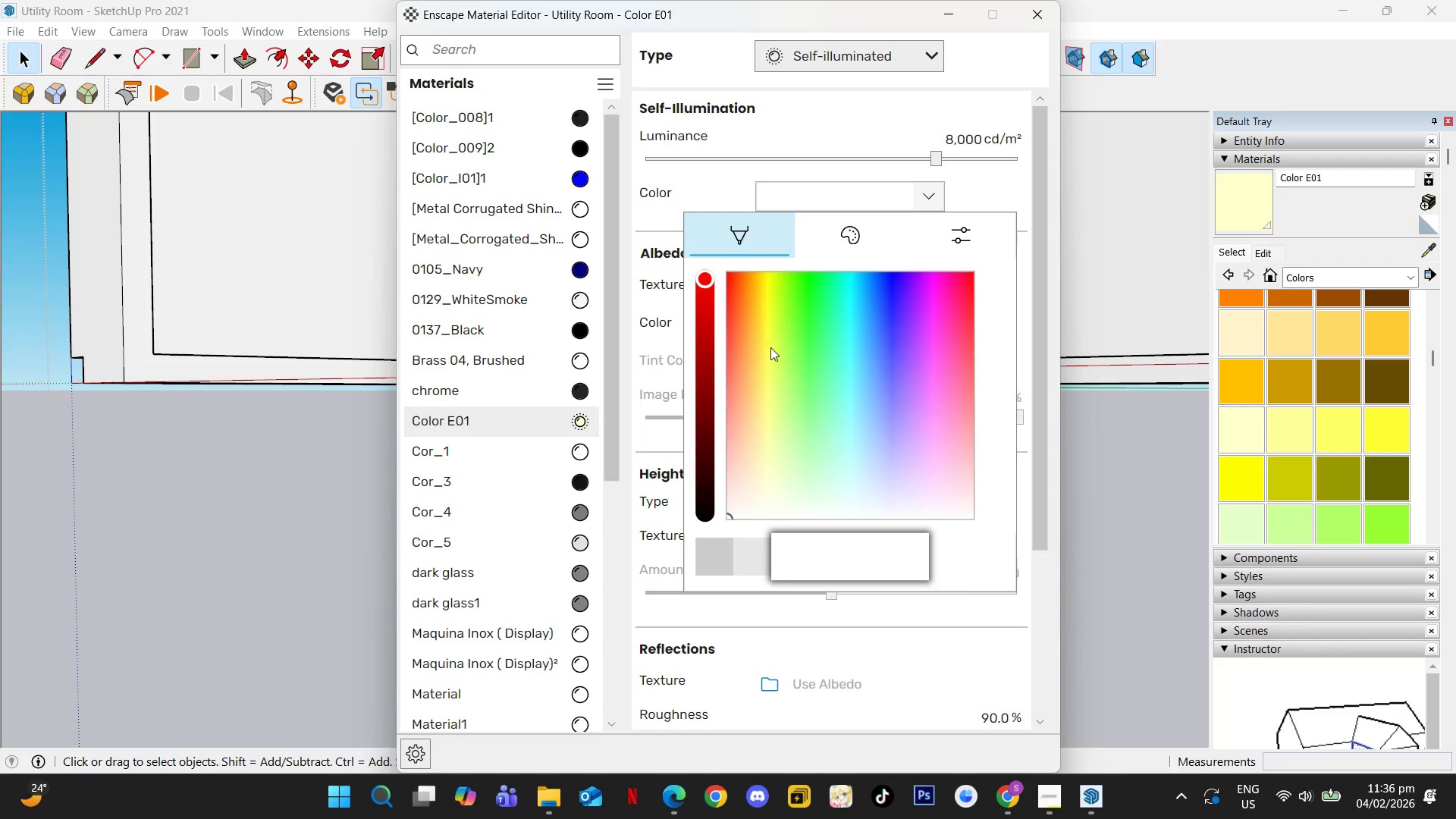 
left_click([764, 357])
 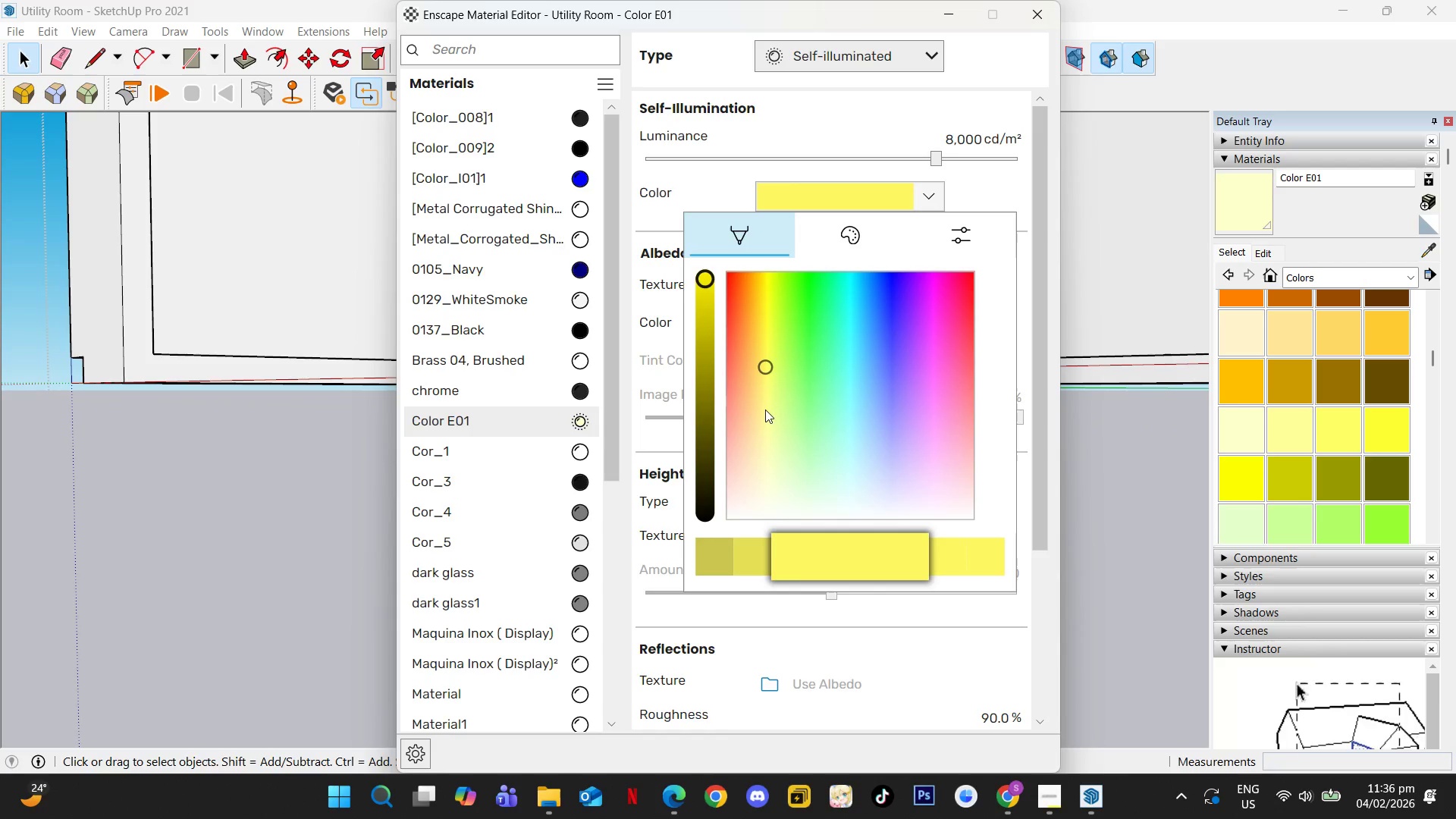 
double_click([765, 433])
 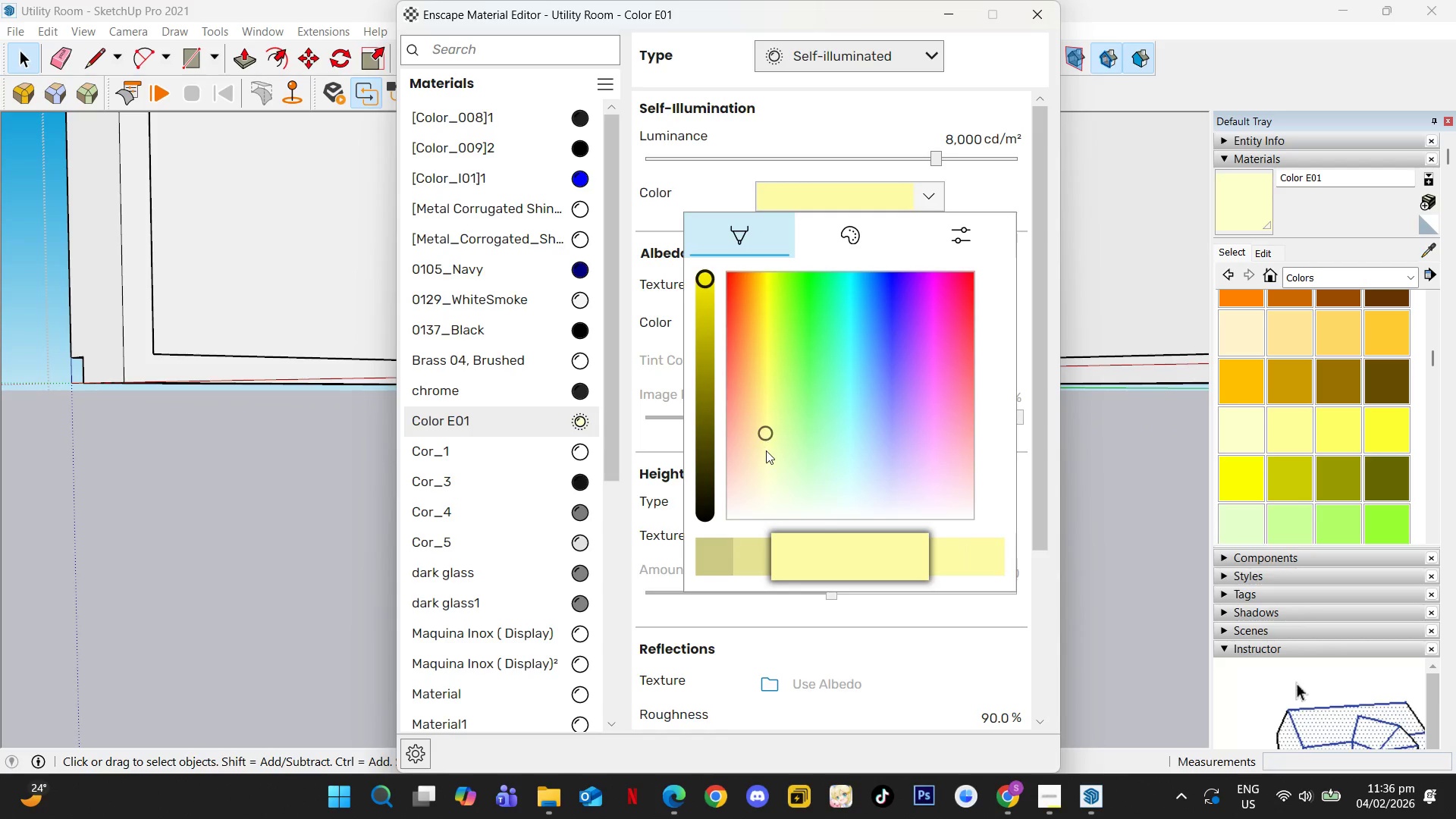 
triple_click([767, 450])
 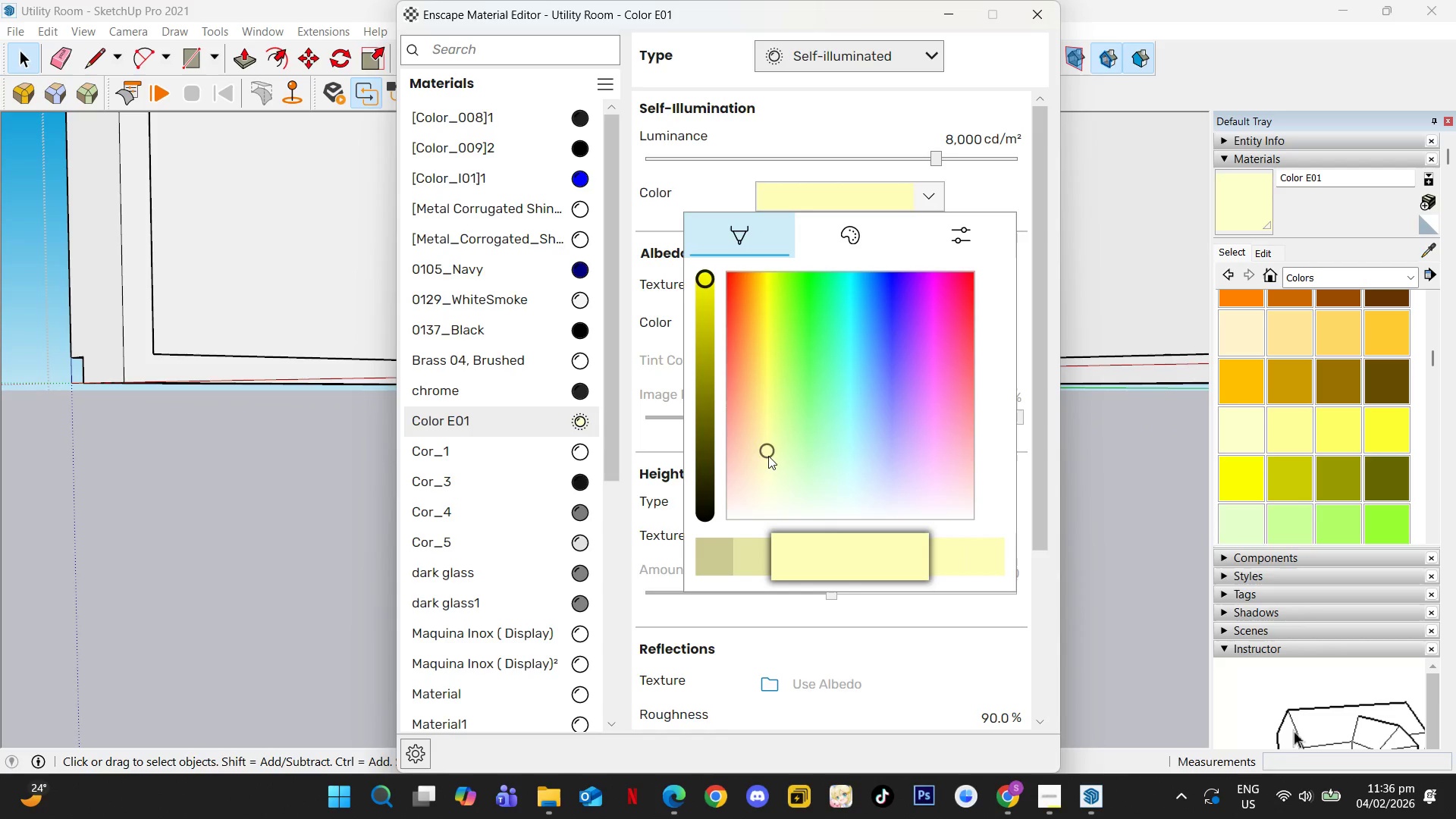 
triple_click([768, 456])
 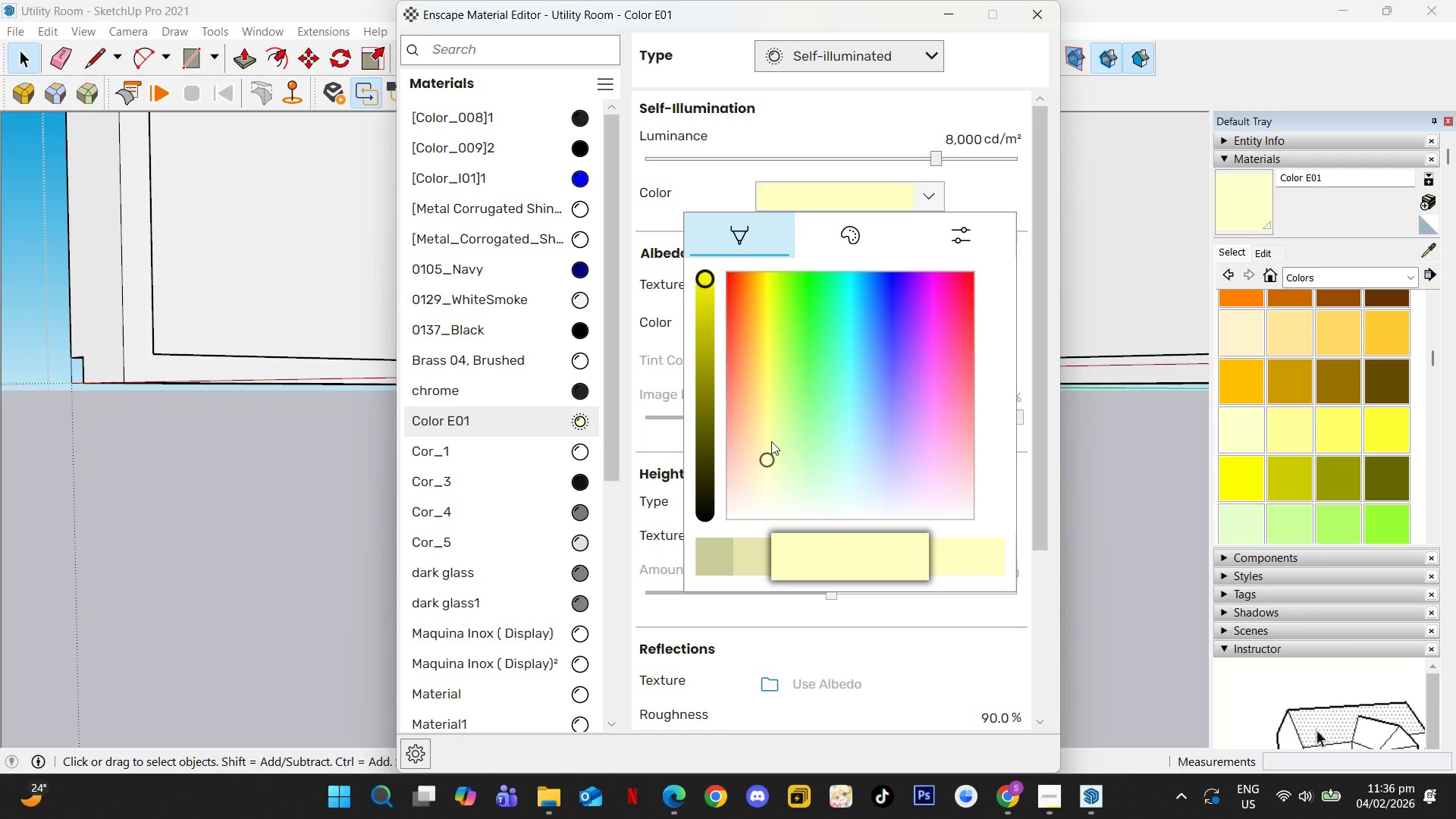 
left_click([767, 438])
 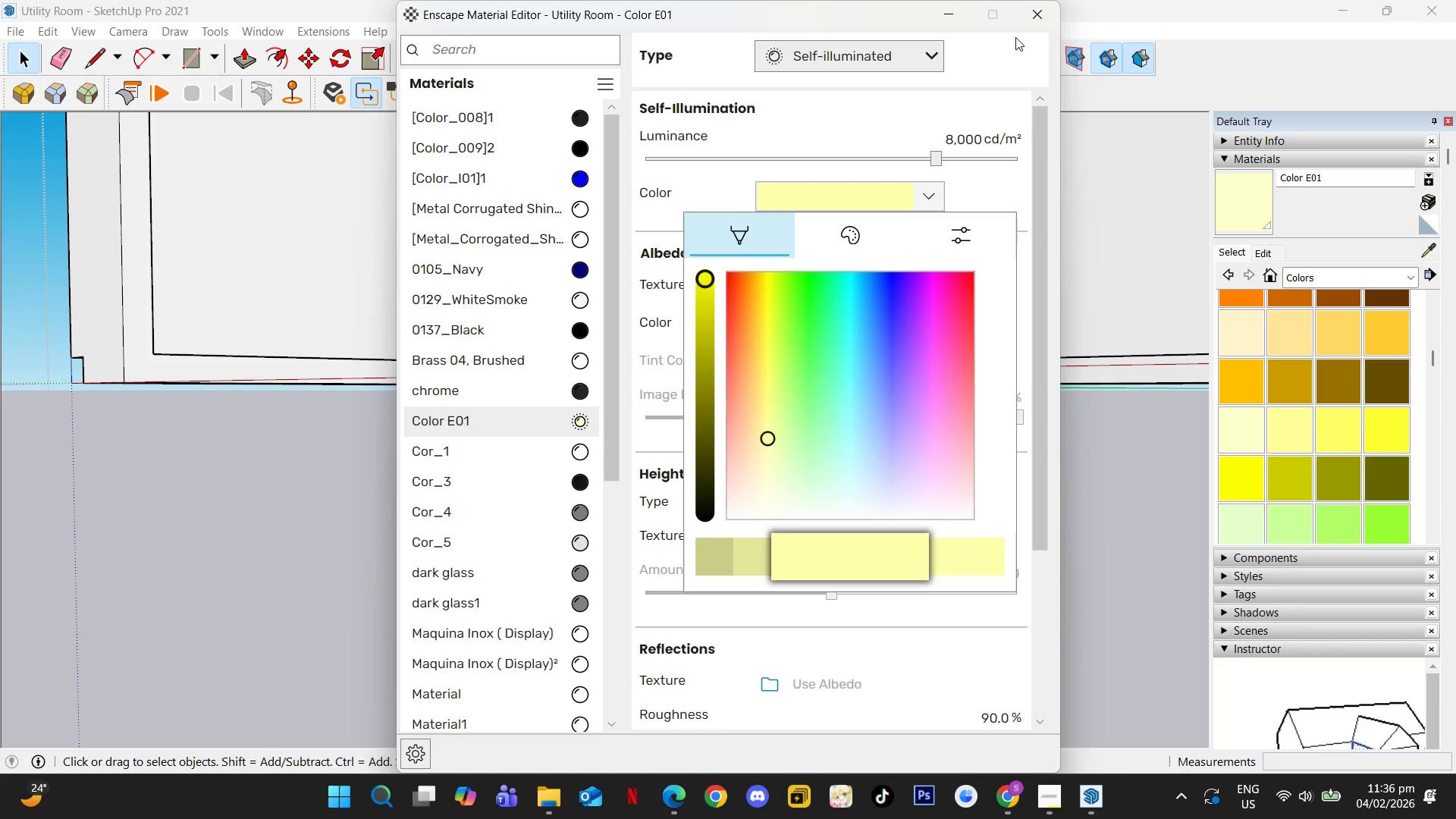 
left_click([955, 106])
 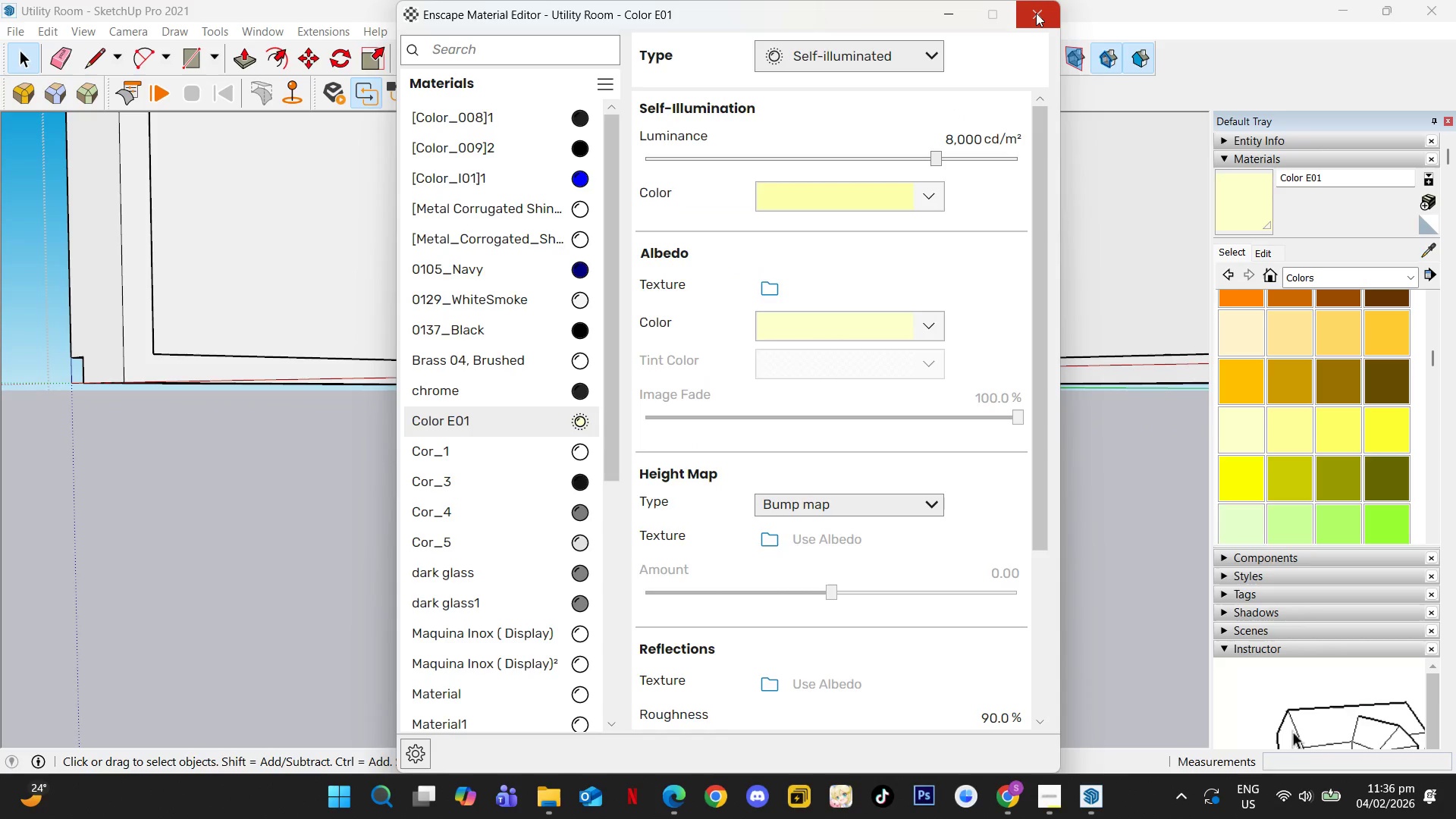 
left_click([1037, 12])
 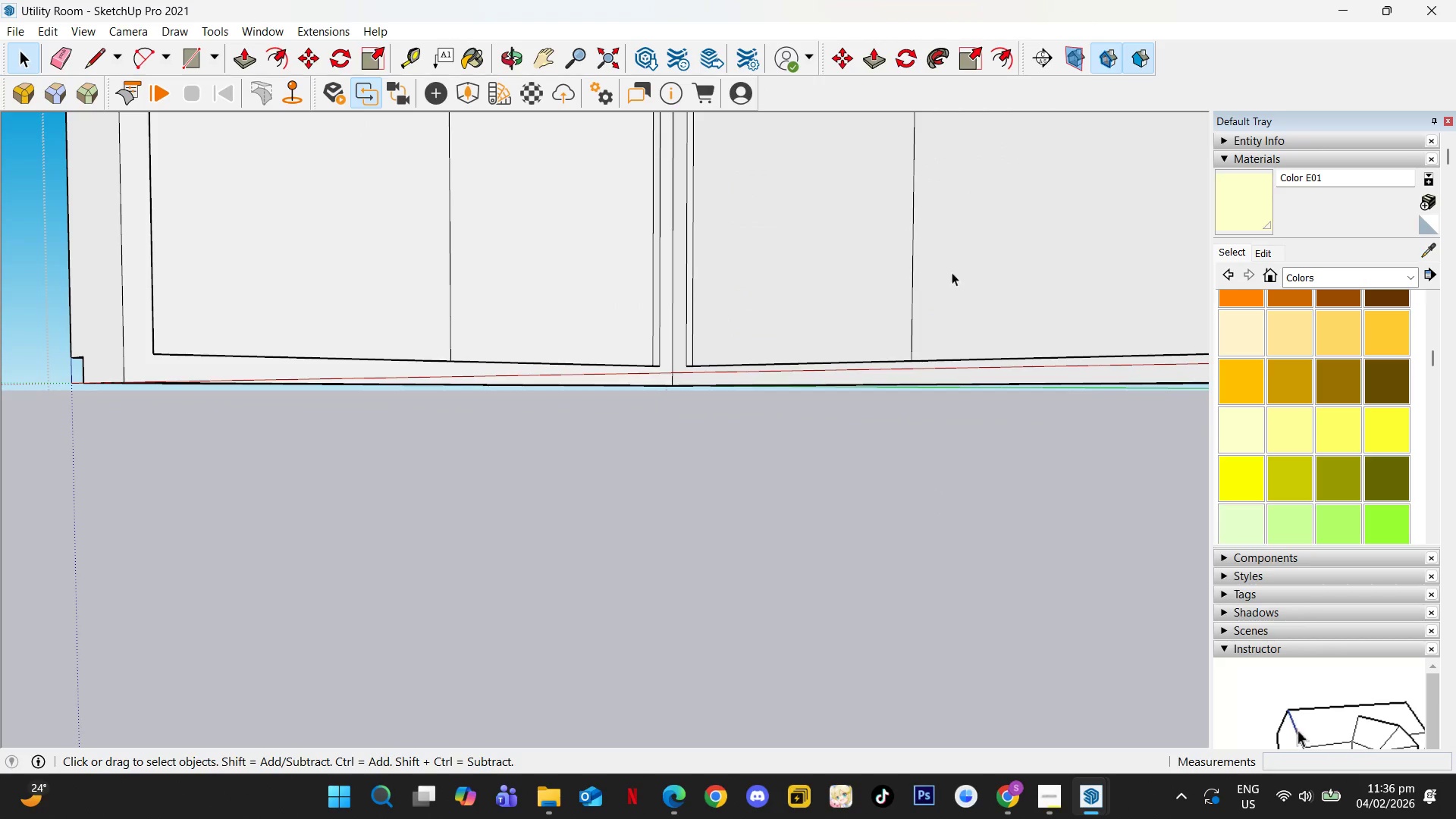 
key(Escape)
 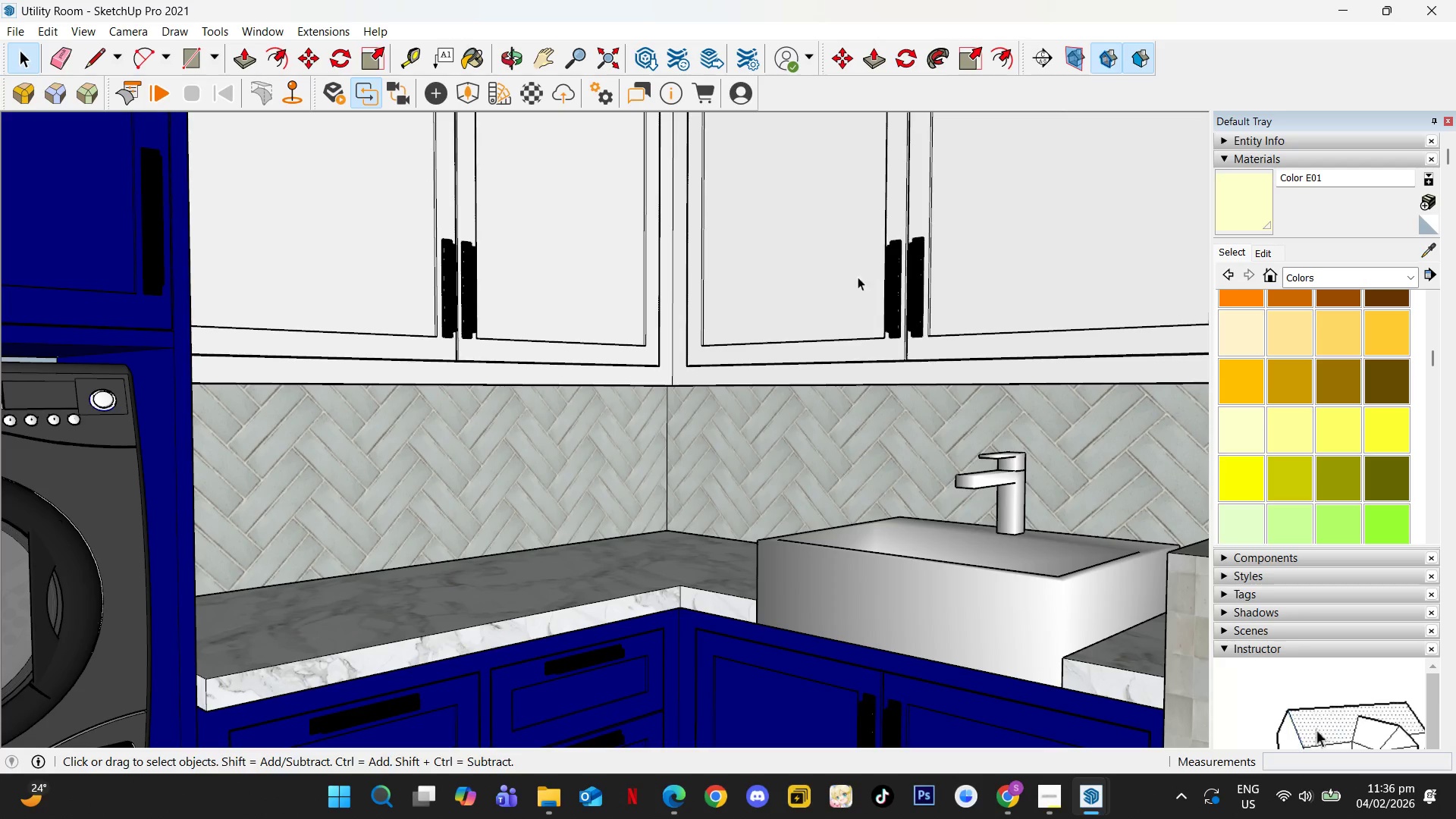 
key(Escape)
 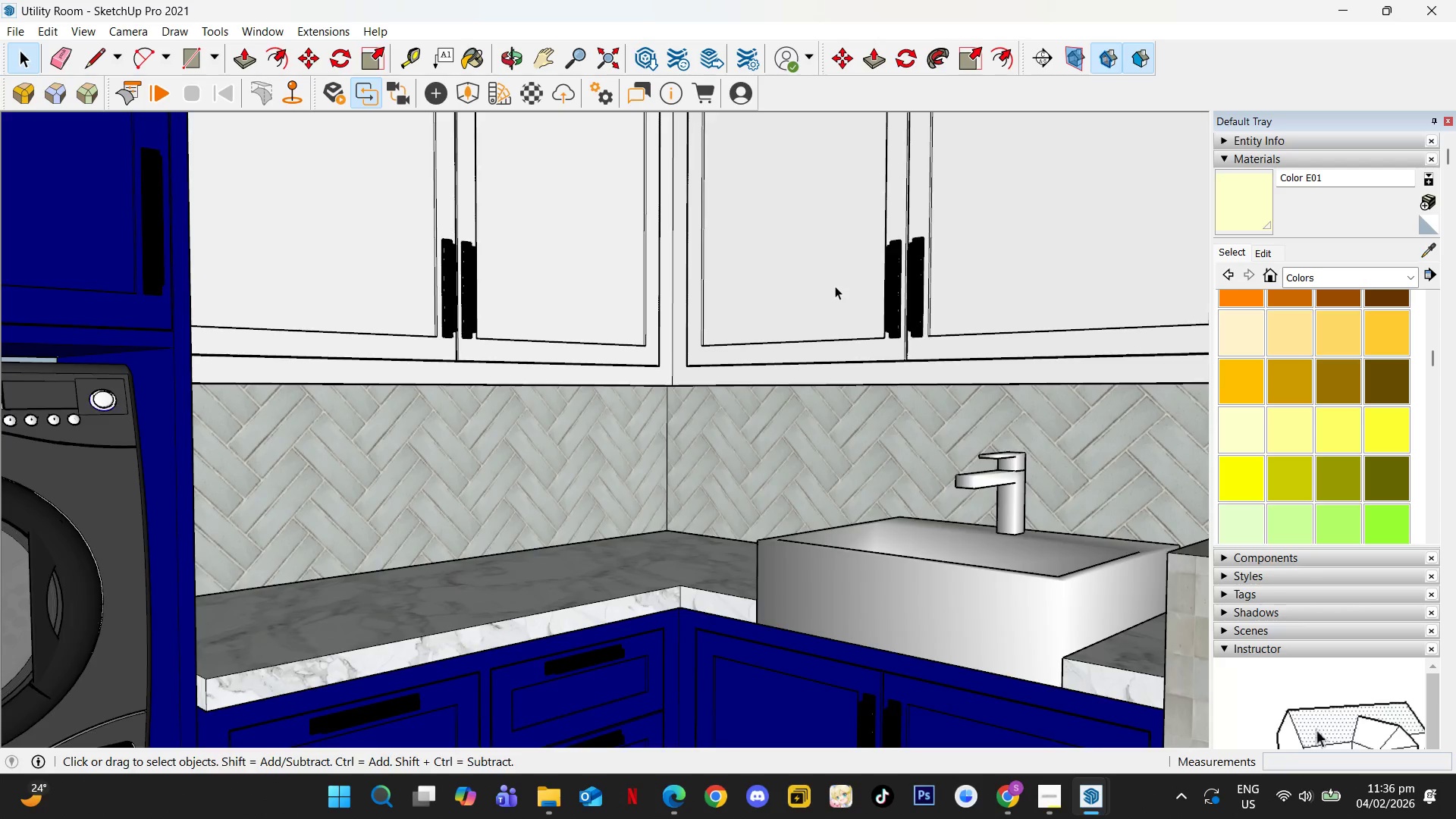 
key(Space)
 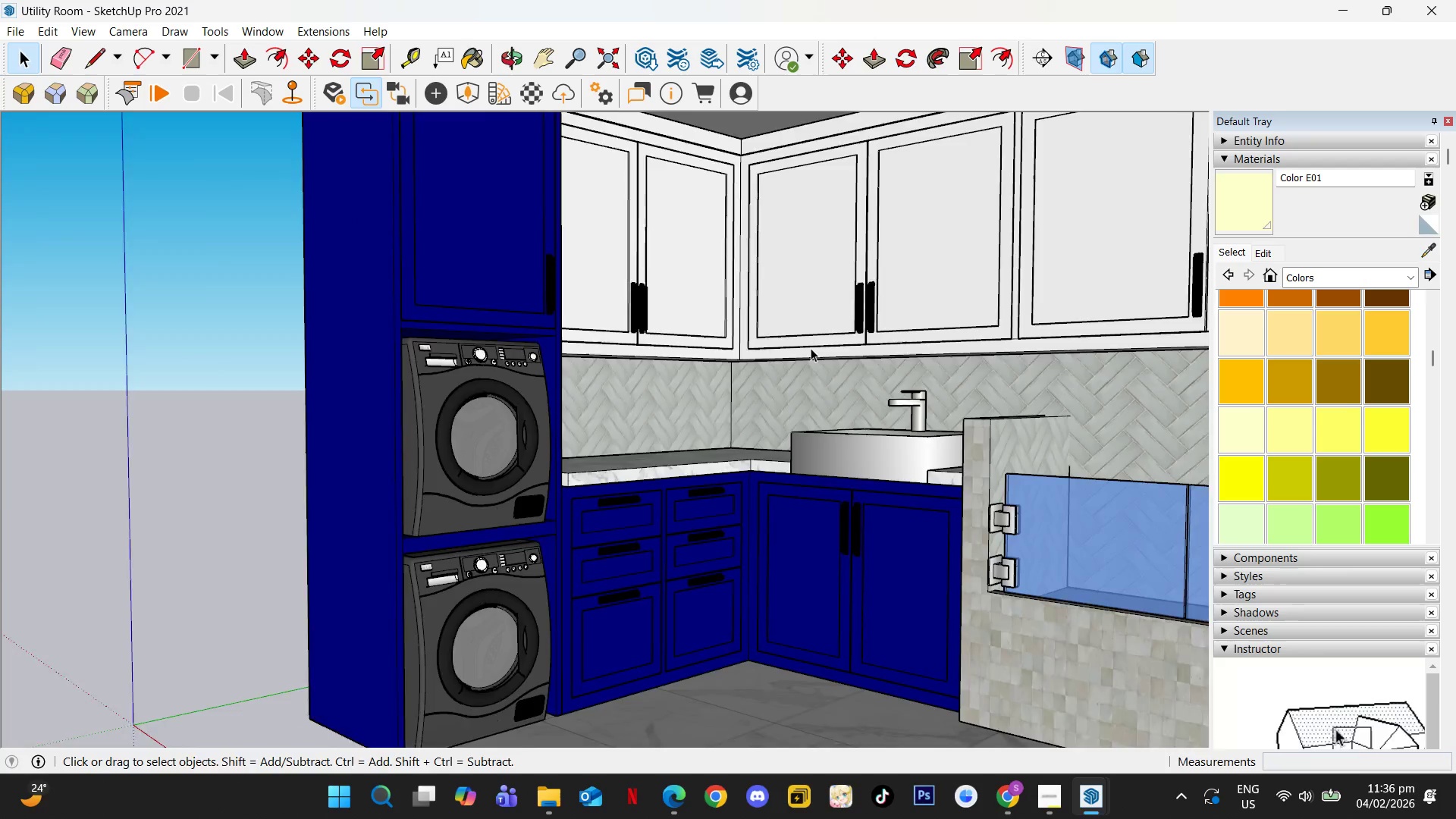 
hold_key(key=ShiftLeft, duration=0.48)
 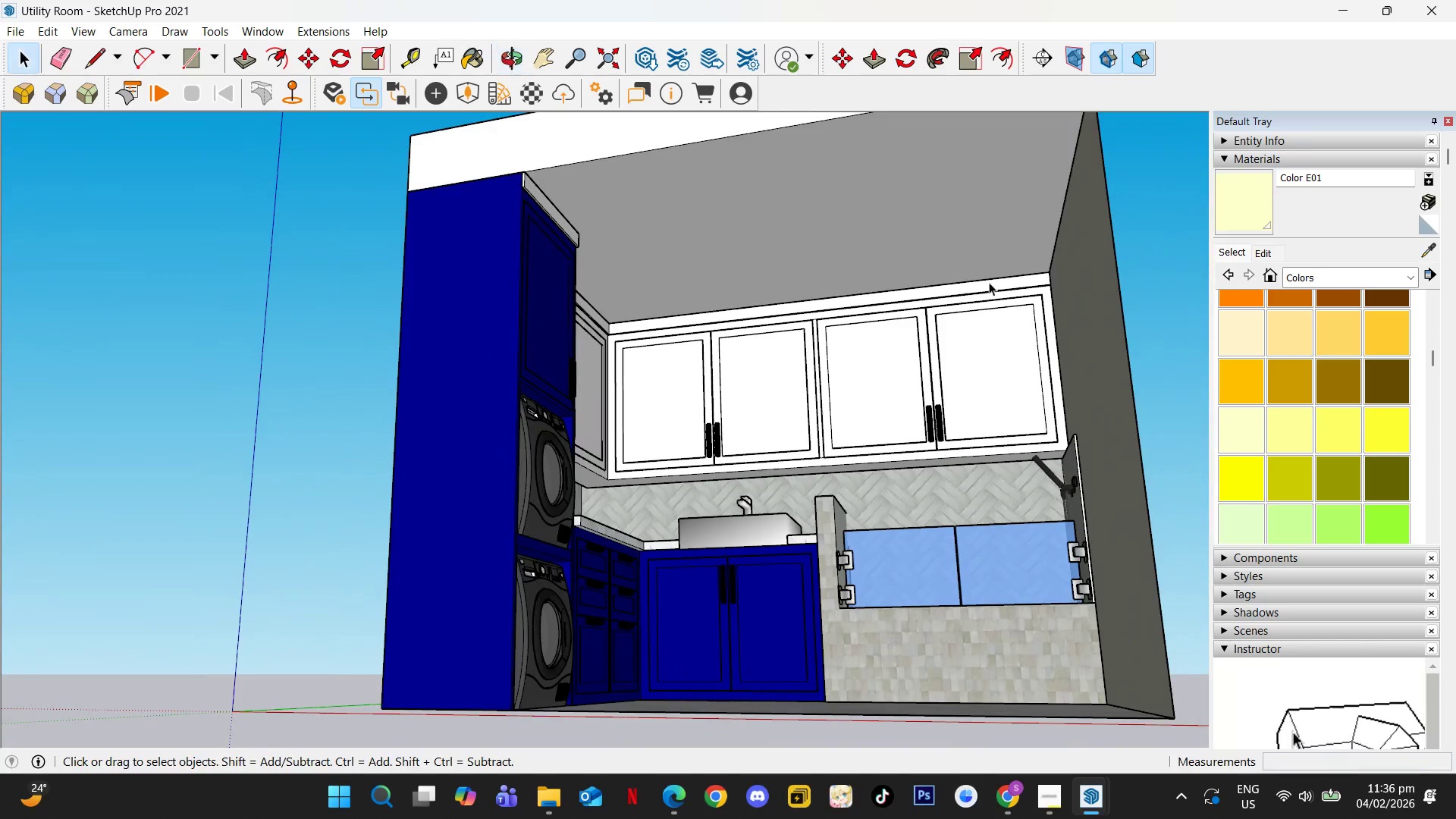 
scroll: coordinate [809, 351], scroll_direction: down, amount: 10.0
 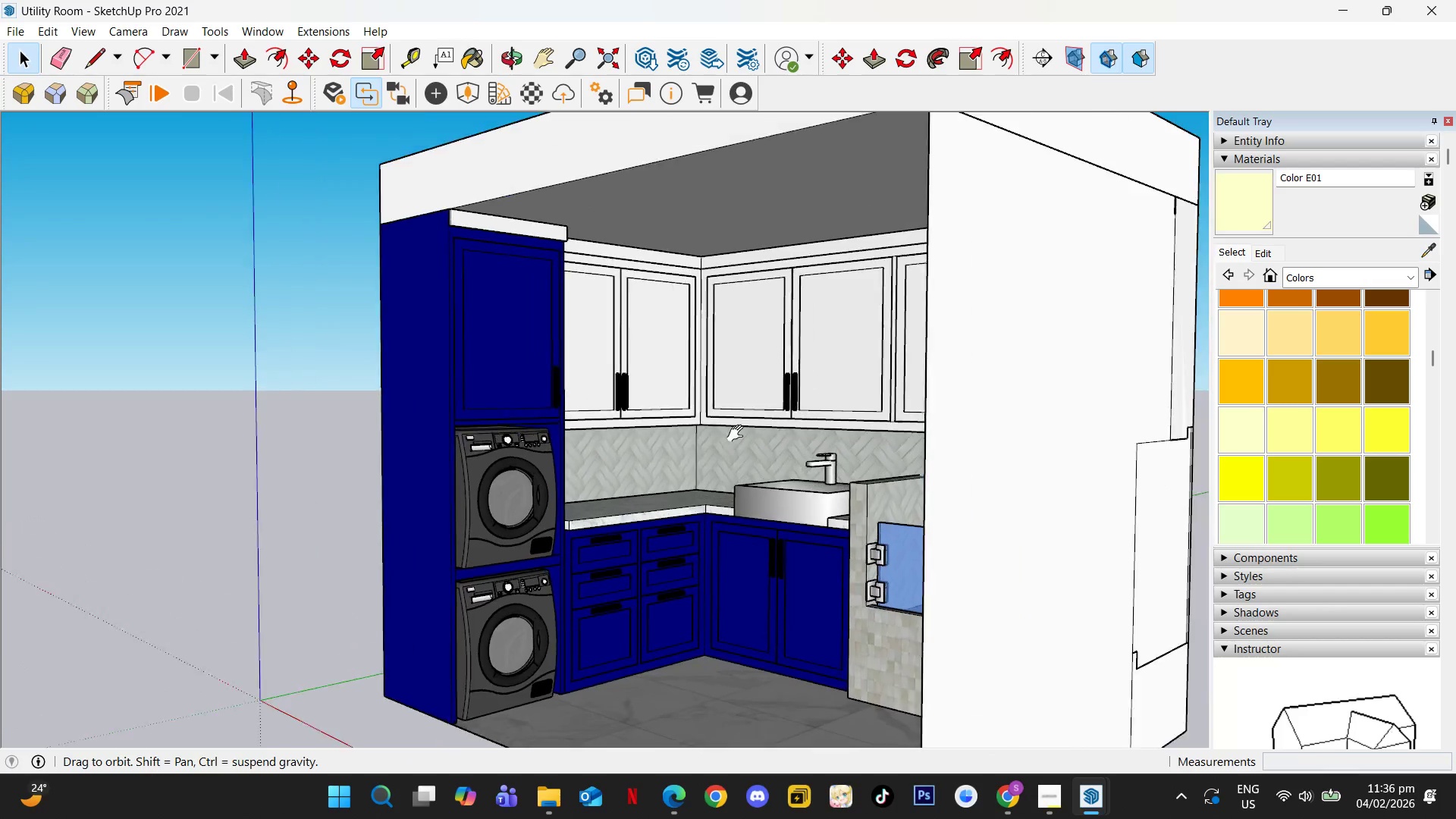 
hold_key(key=ShiftLeft, duration=0.36)
 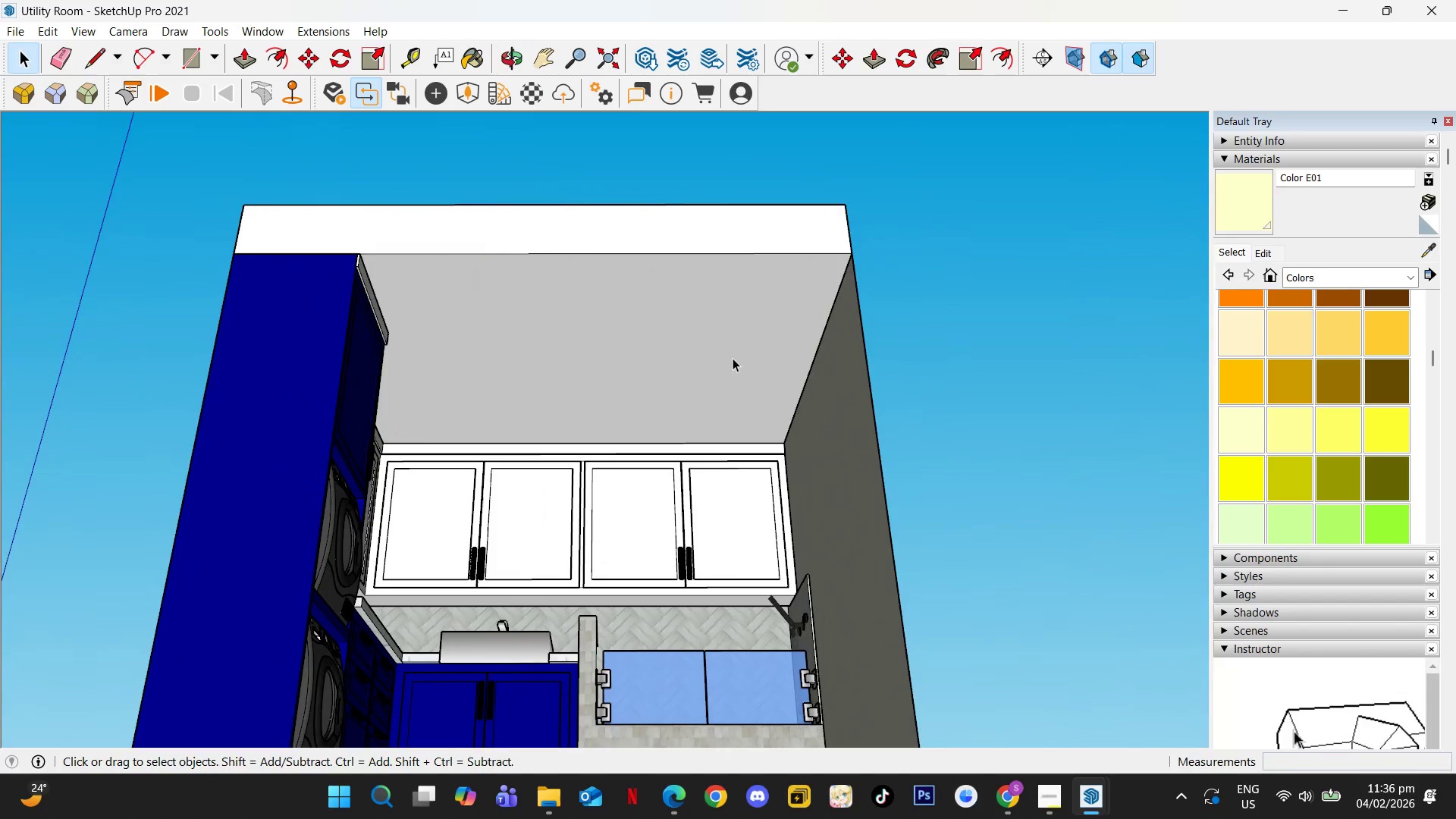 
scroll: coordinate [983, 257], scroll_direction: down, amount: 1.0
 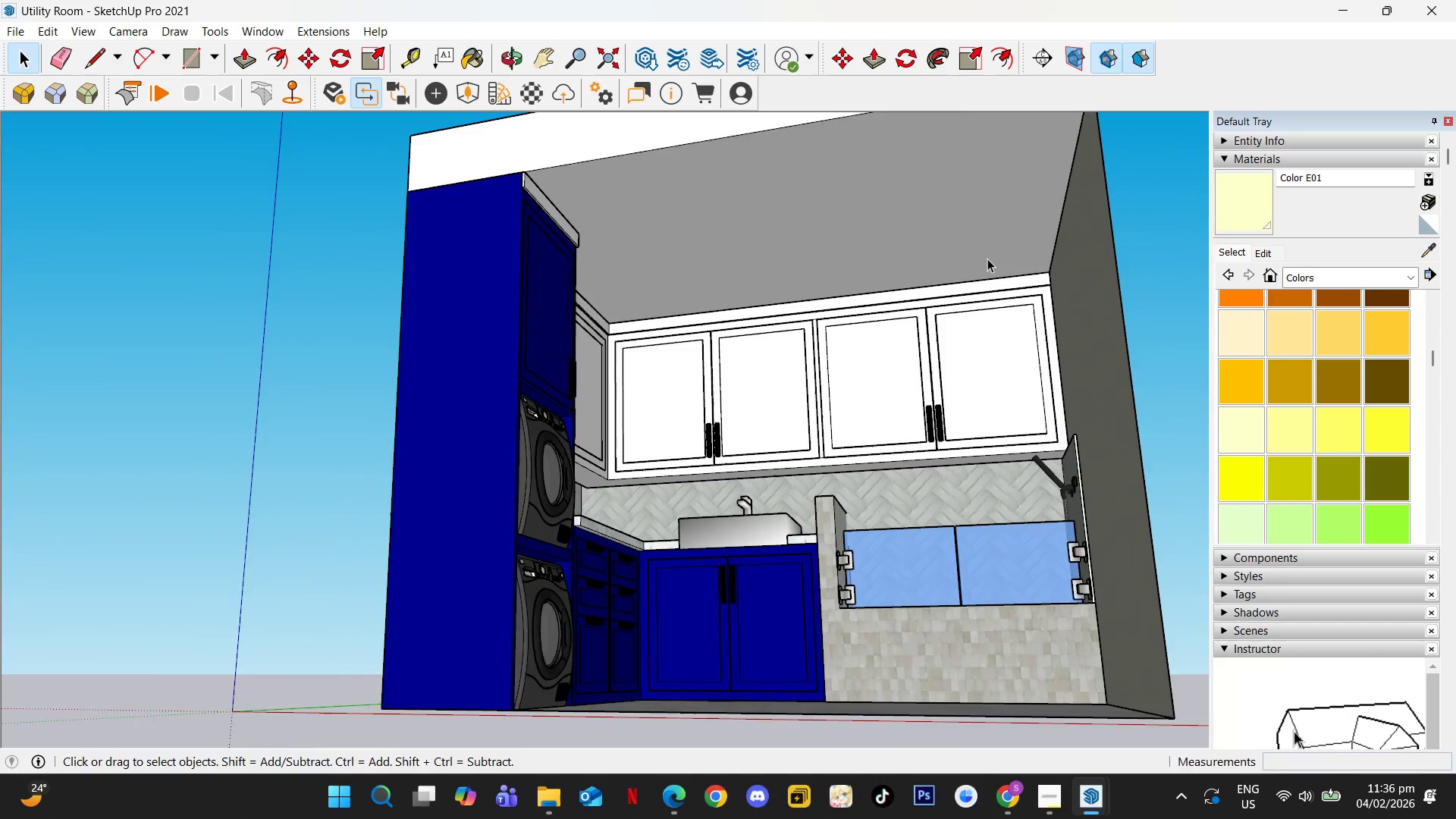 
double_click([733, 358])
 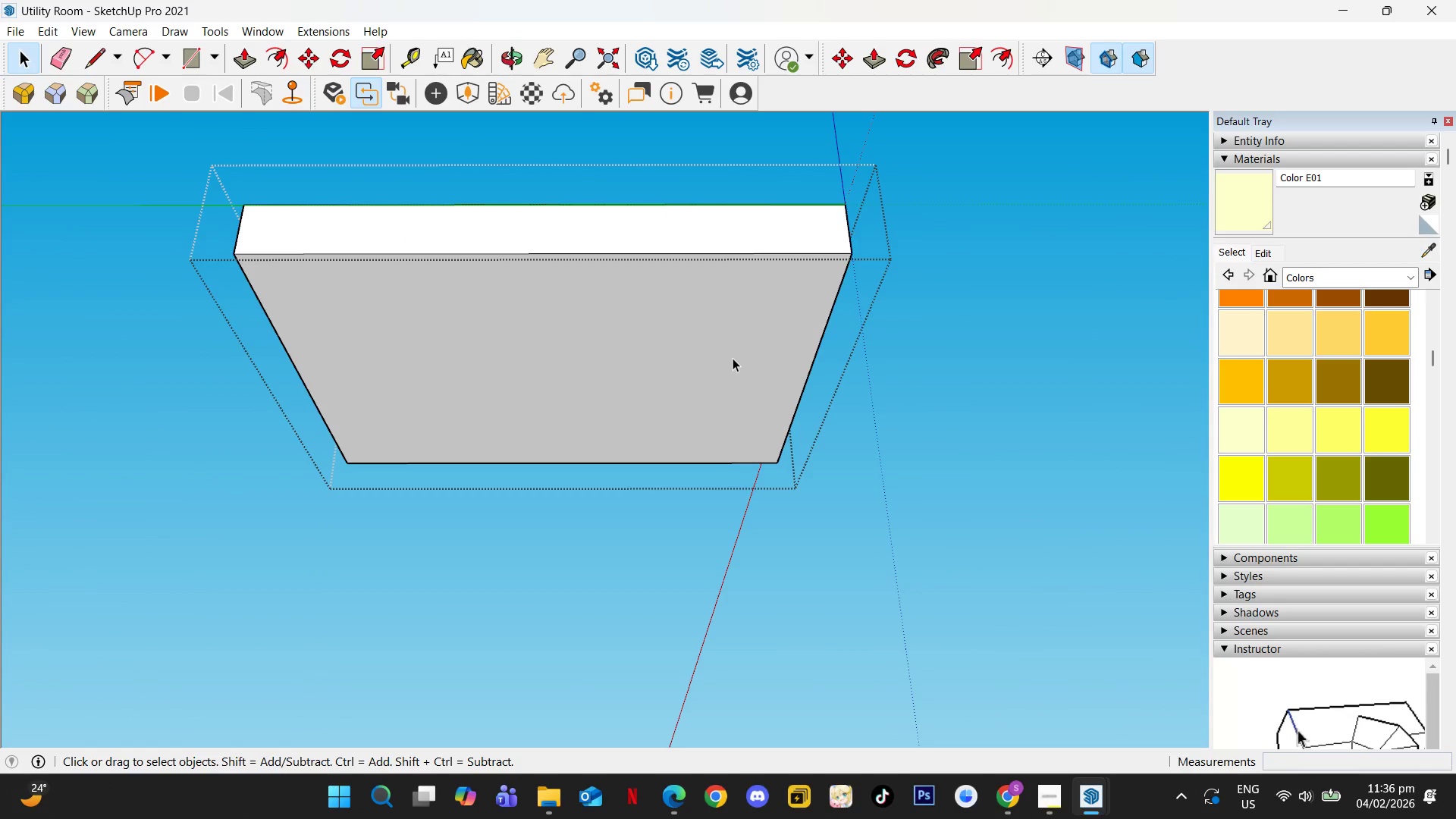 
scroll: coordinate [732, 400], scroll_direction: up, amount: 4.0
 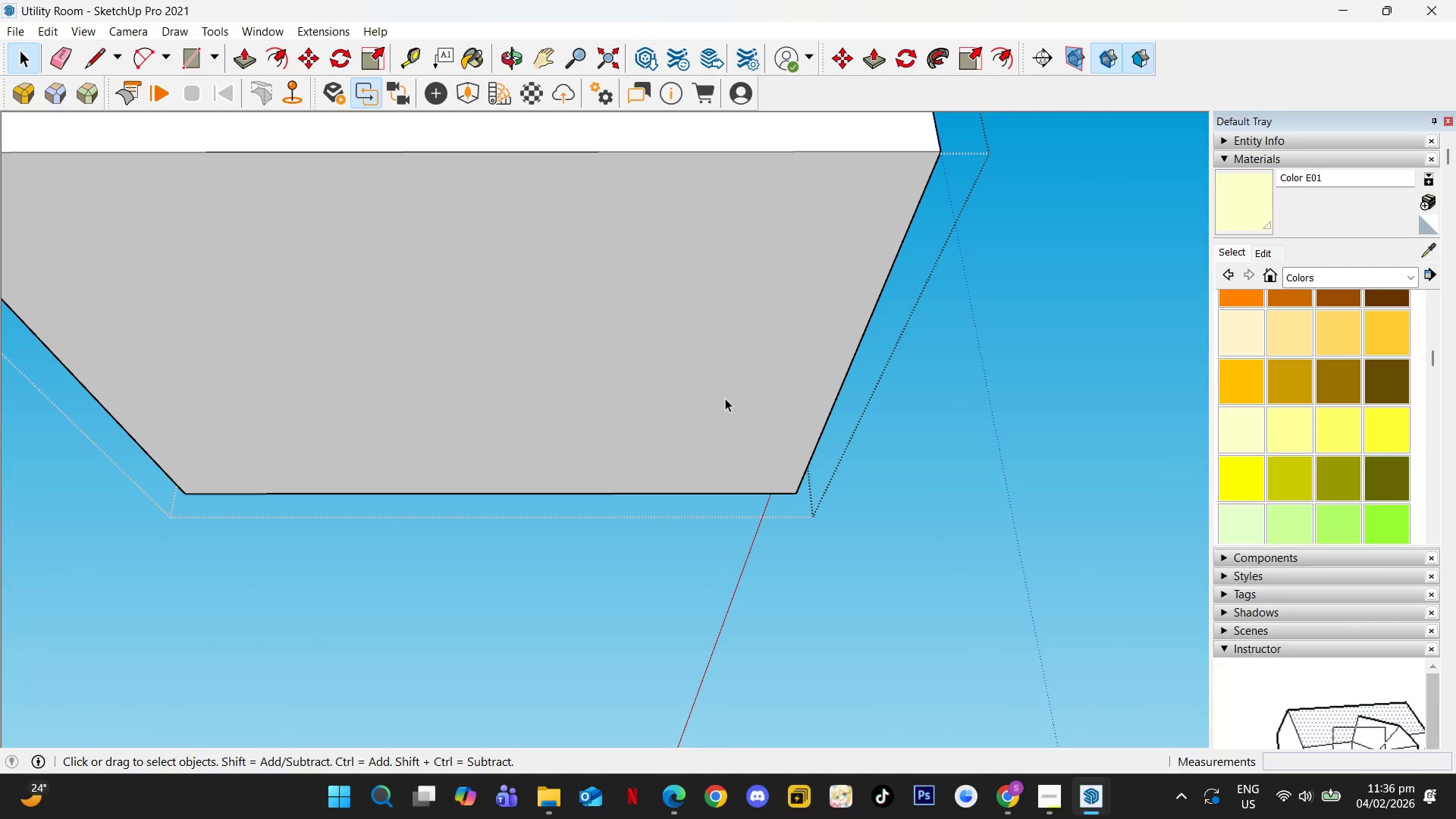 
scroll: coordinate [723, 397], scroll_direction: down, amount: 2.0
 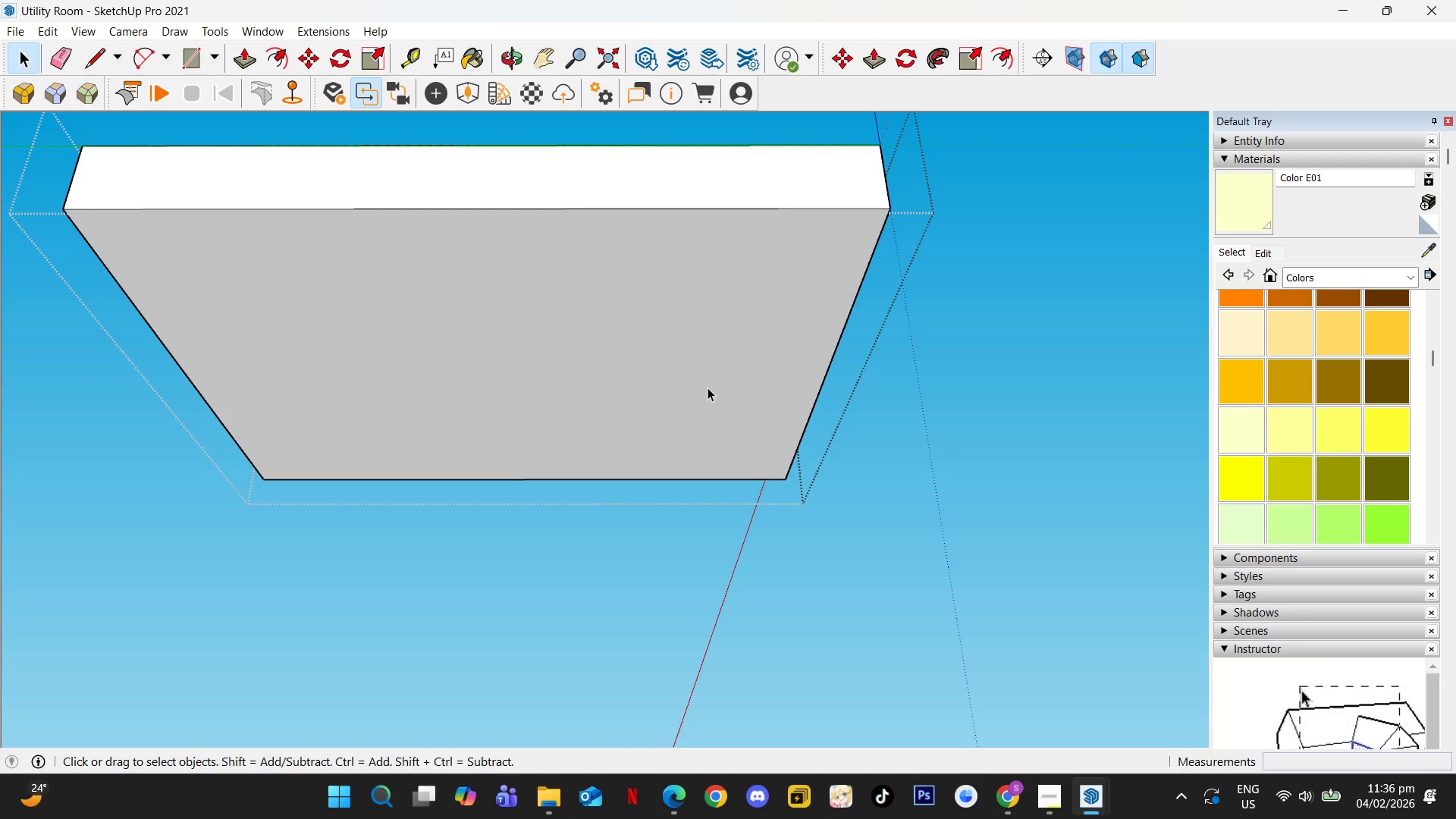 
key(K)
 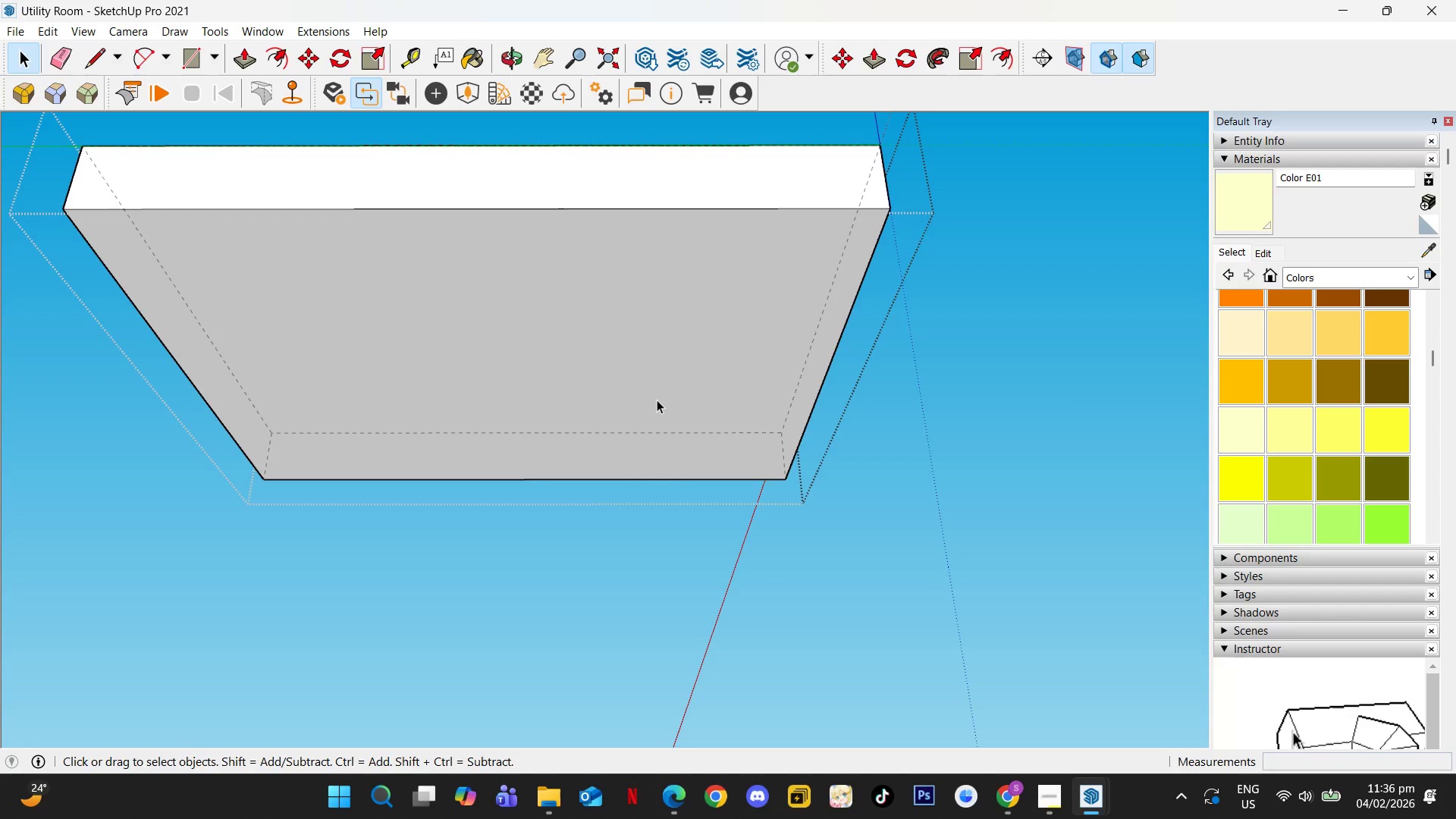 
key(K)
 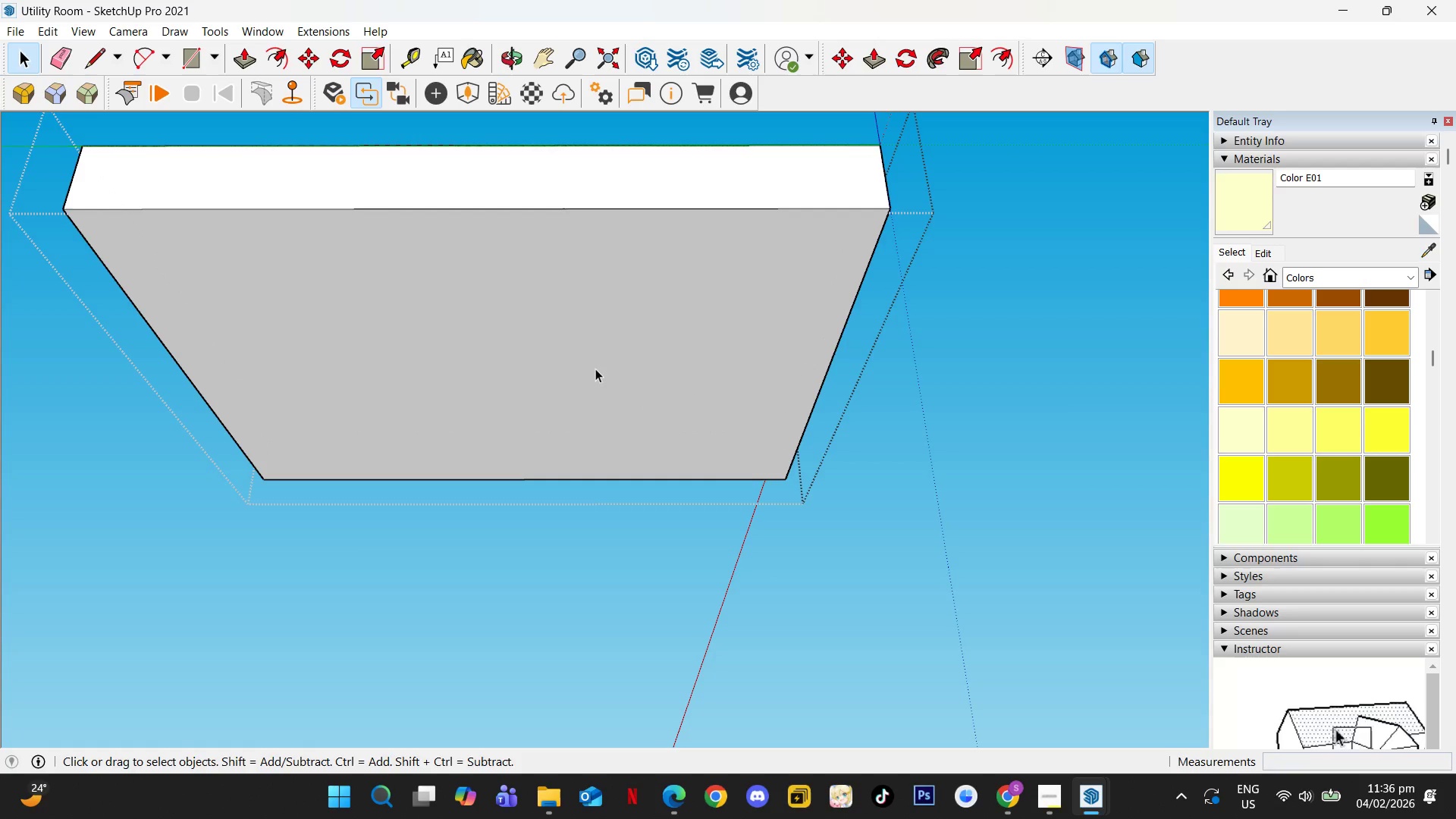 
key(L)
 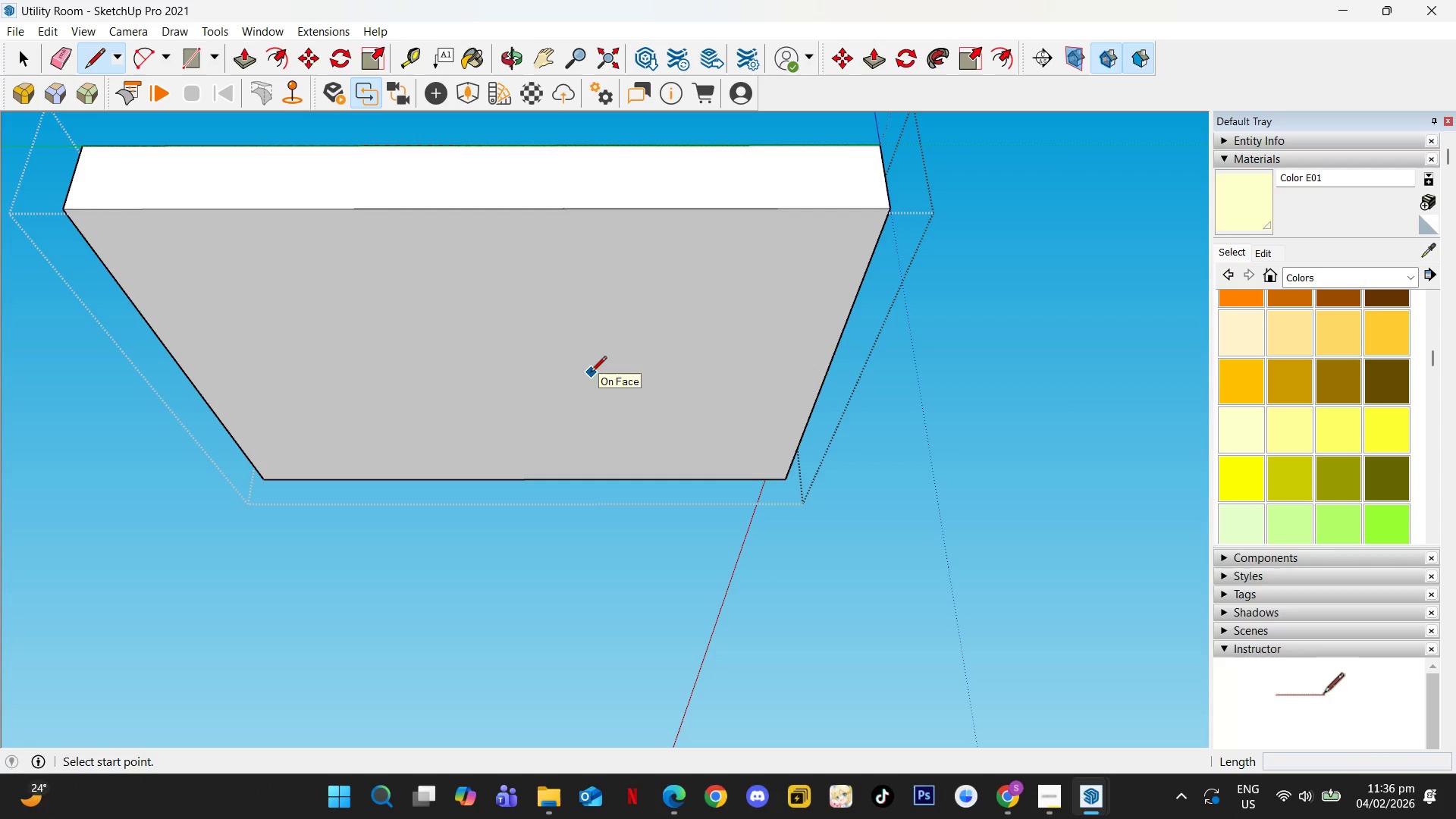 
key(F4)
 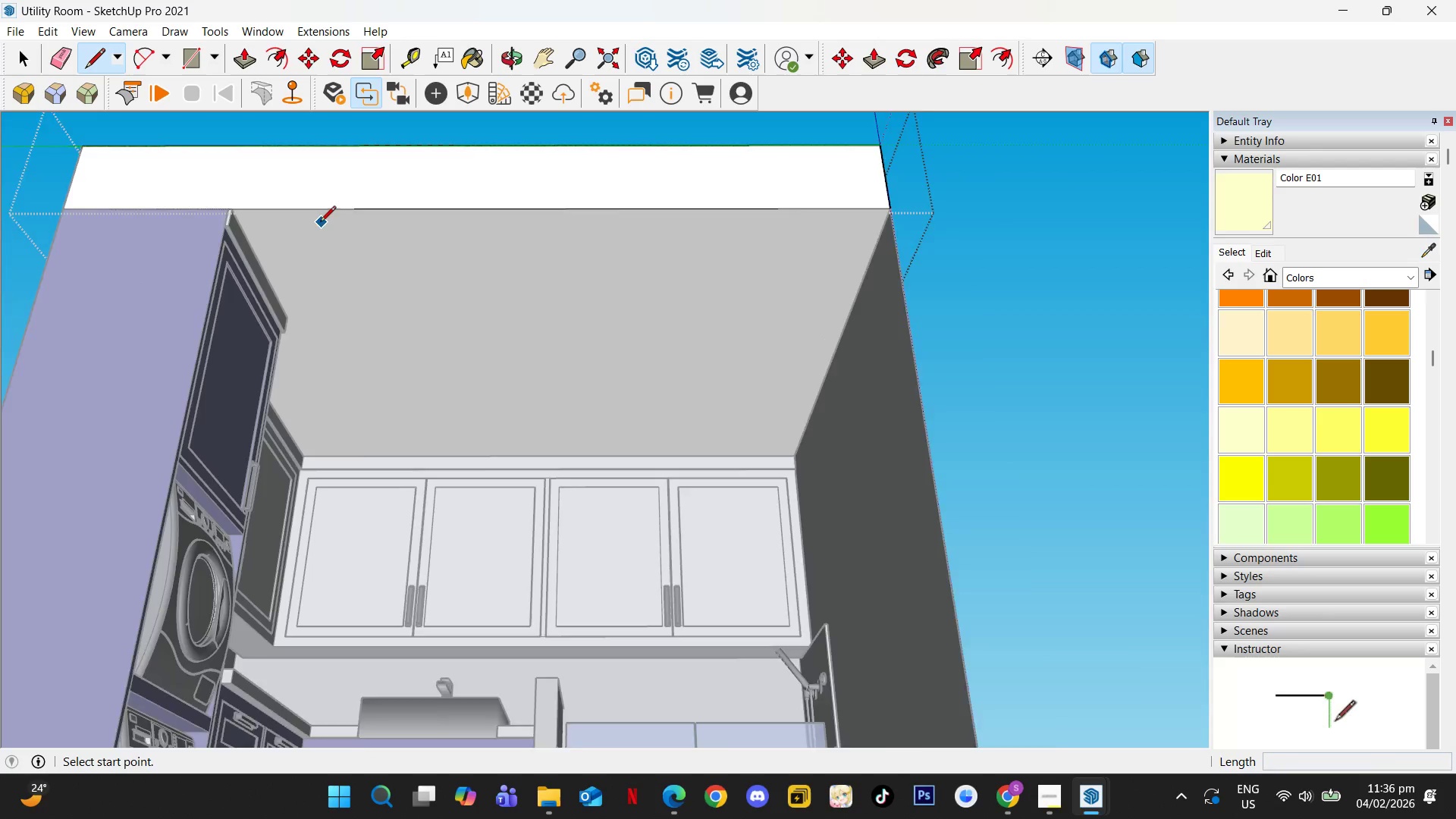 
scroll: coordinate [311, 223], scroll_direction: up, amount: 2.0
 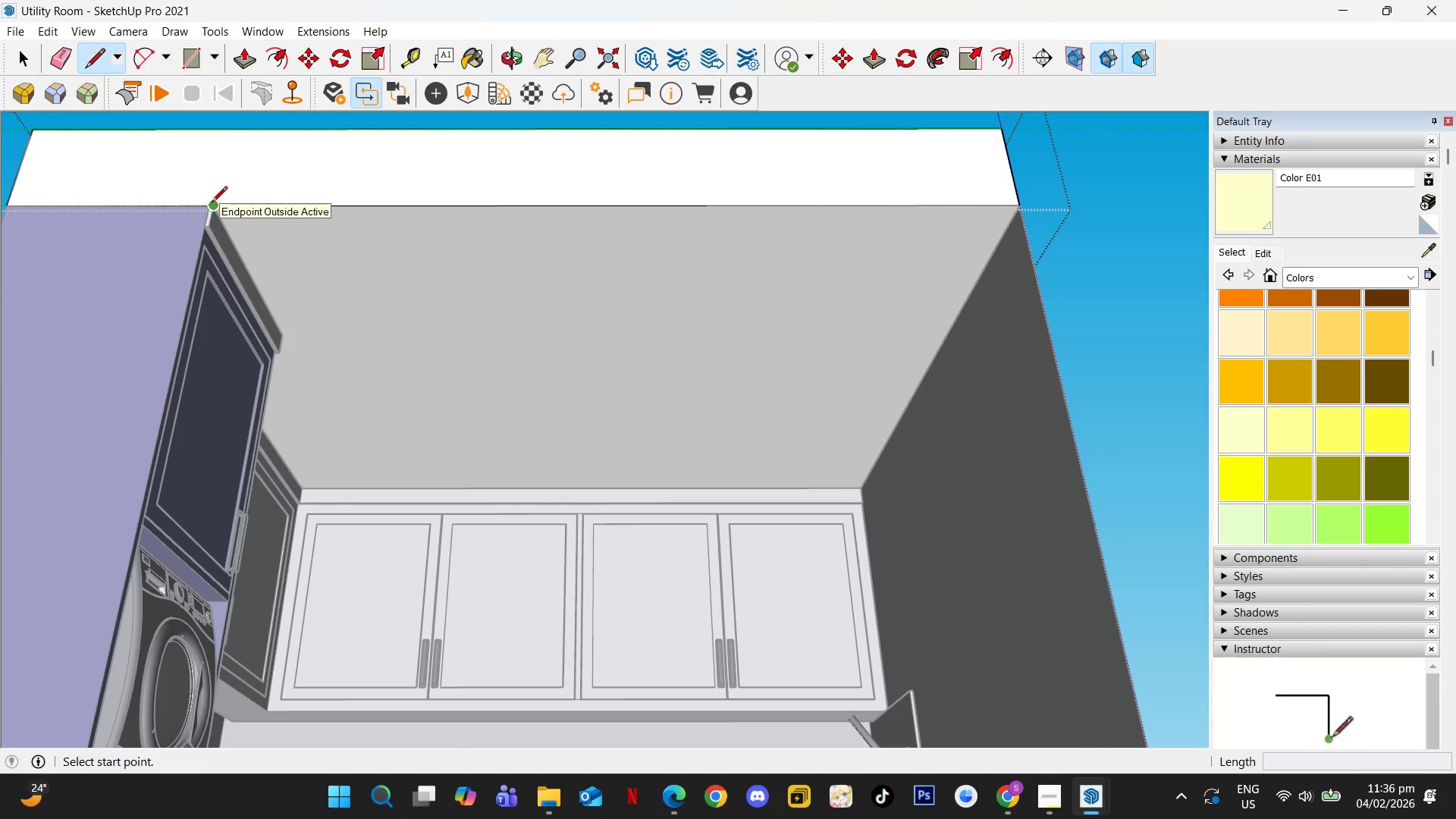 
left_click([212, 203])
 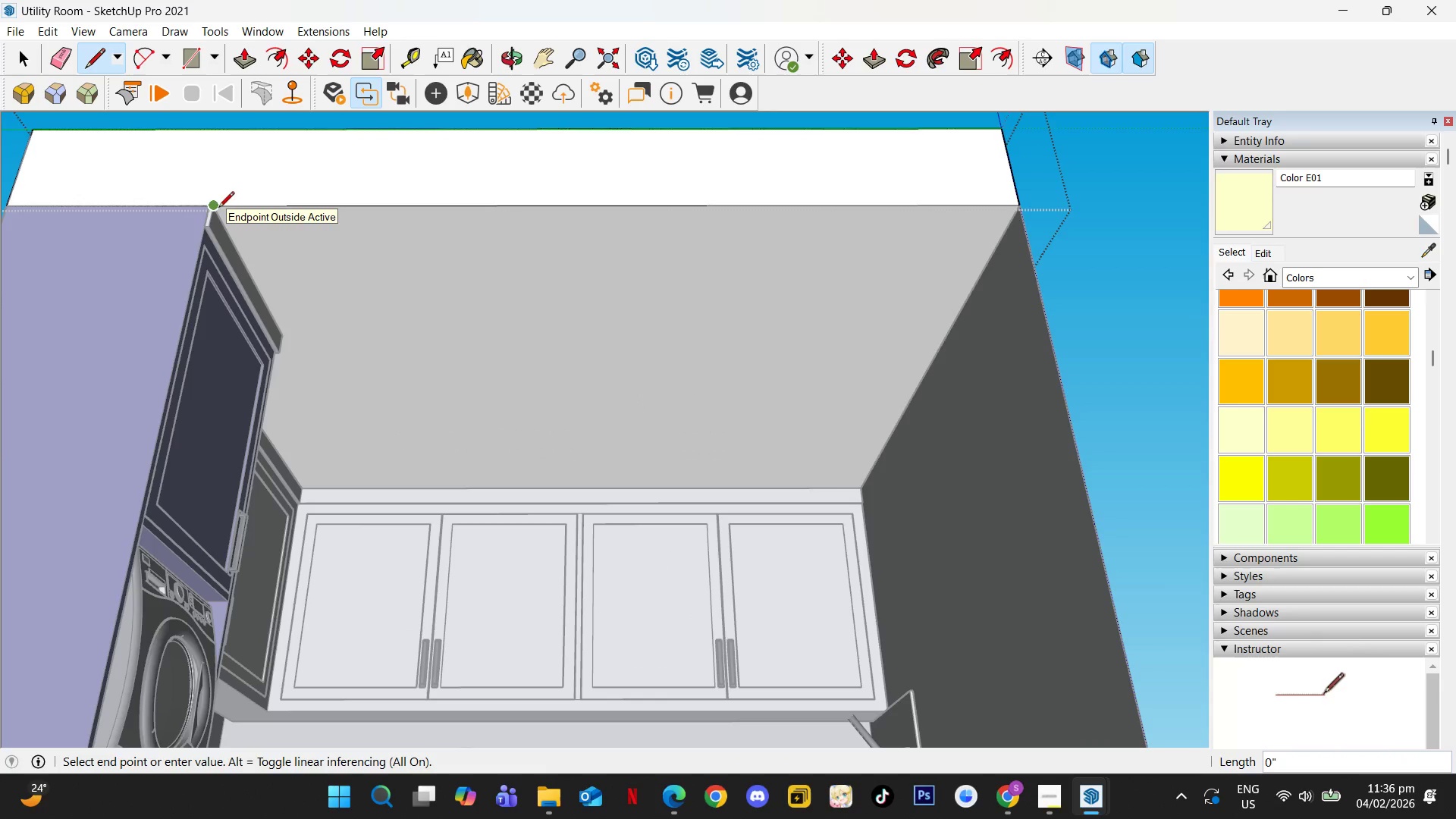 
key(ArrowLeft)
 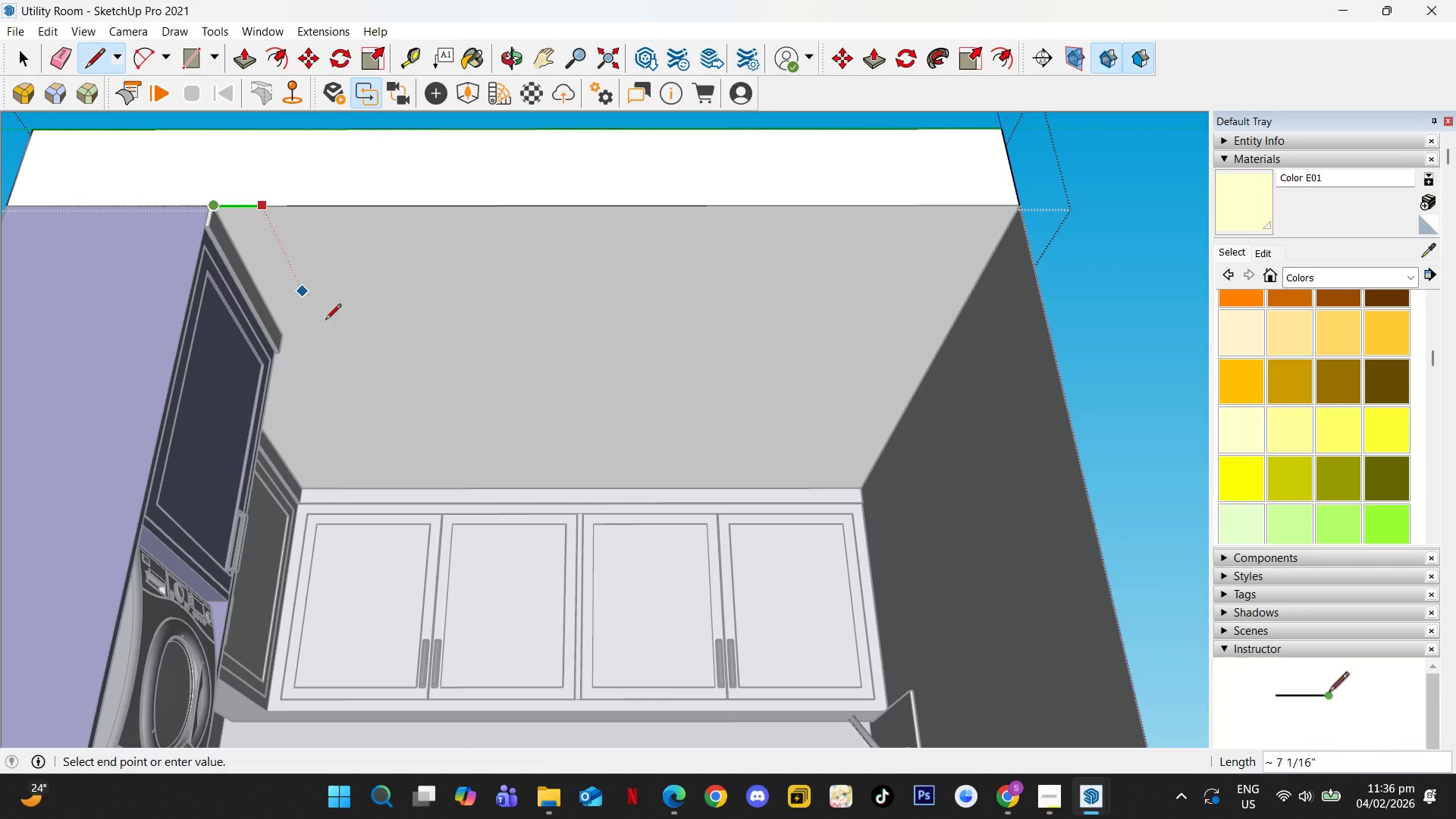 
key(ArrowRight)
 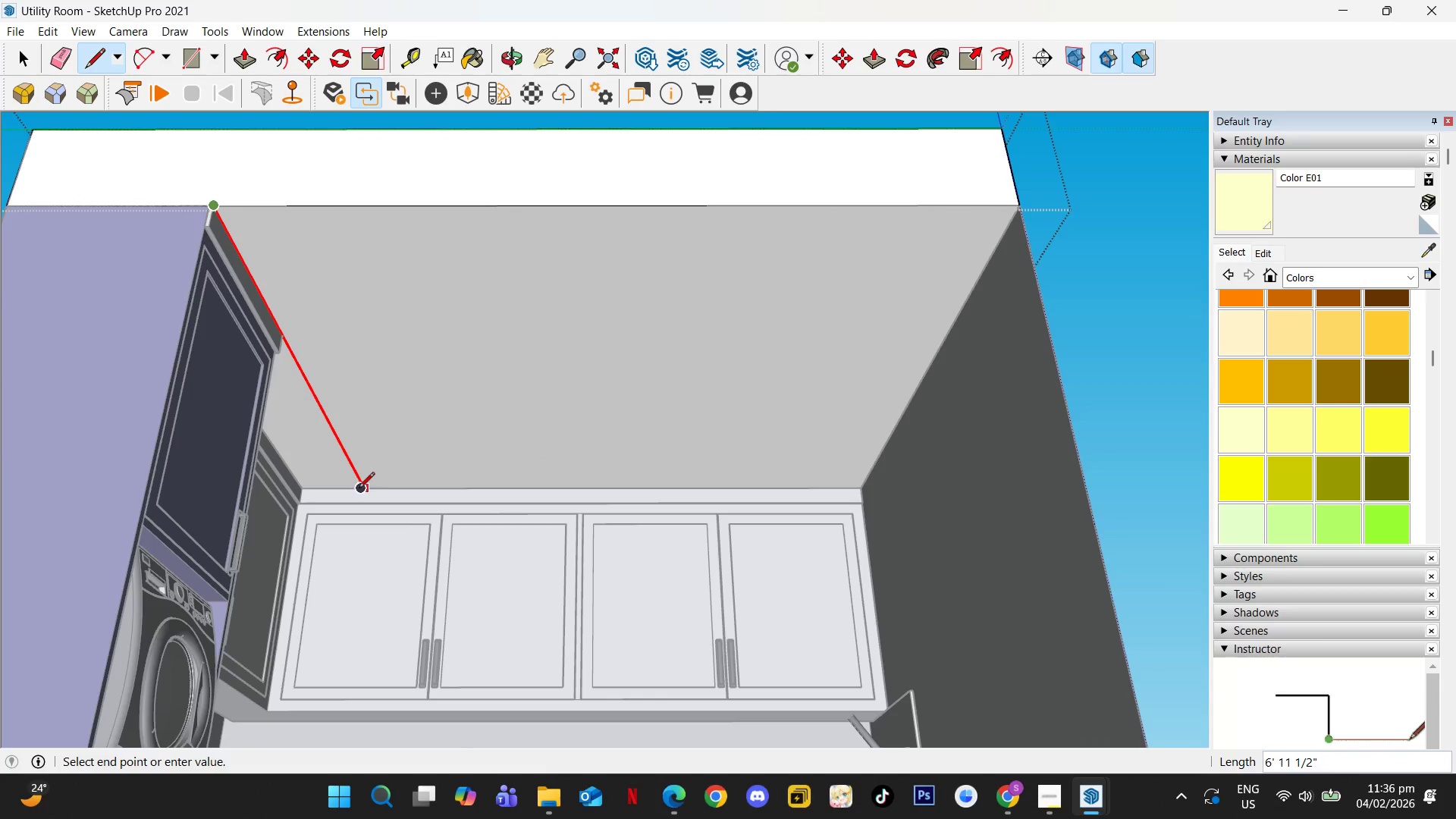 
left_click([359, 490])
 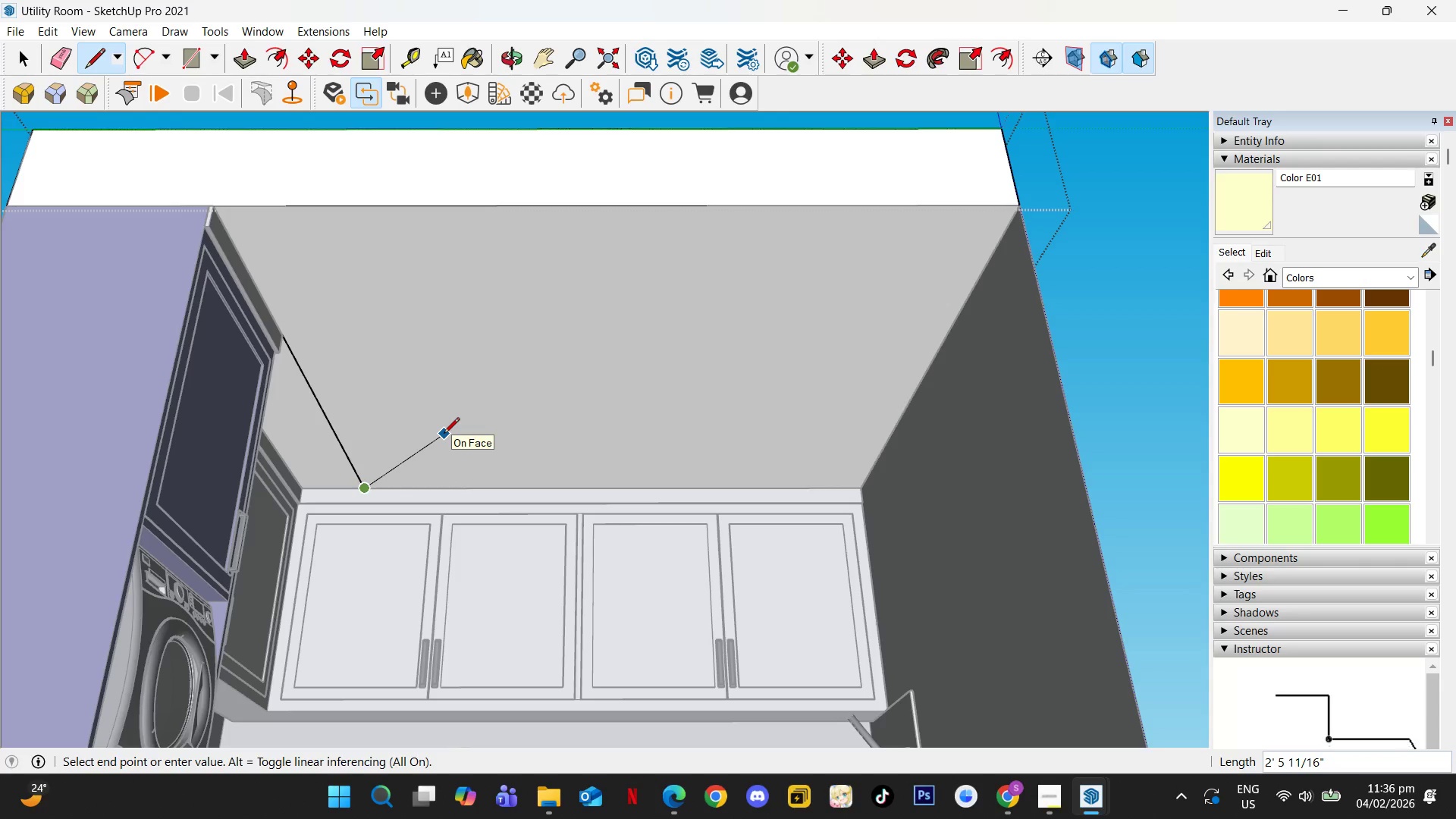 
key(F4)
 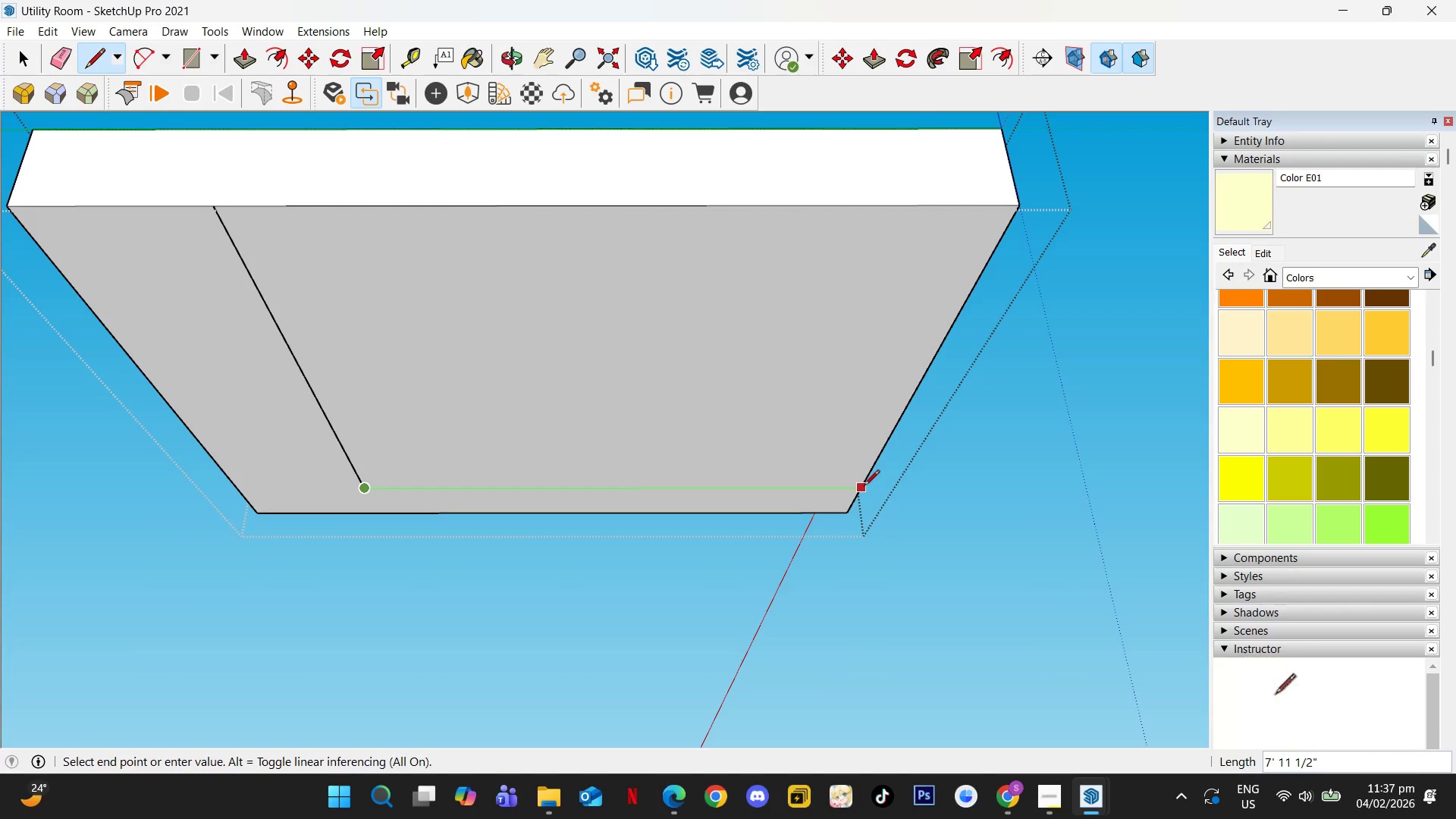 
left_click([864, 487])
 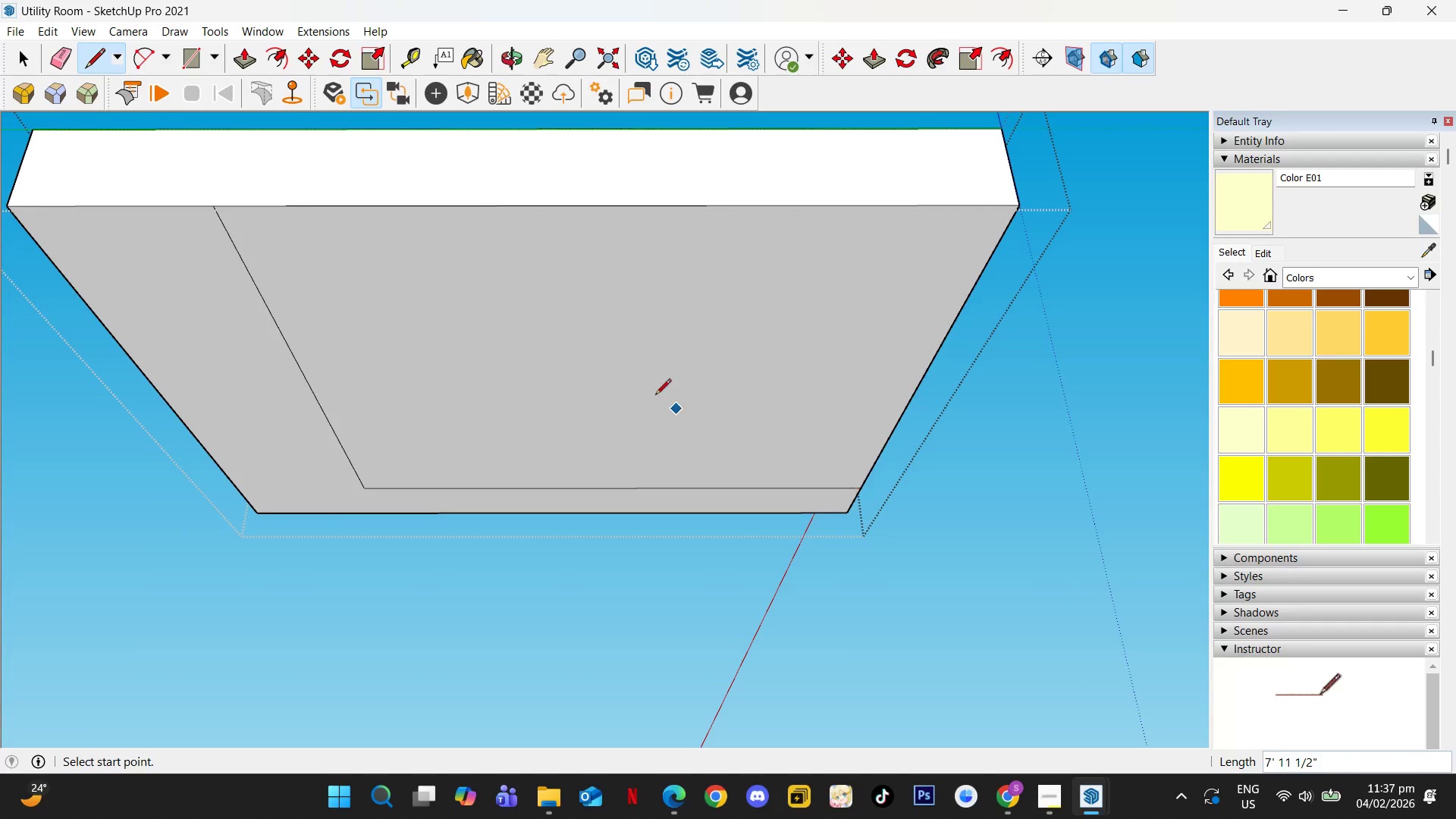 
key(Space)
 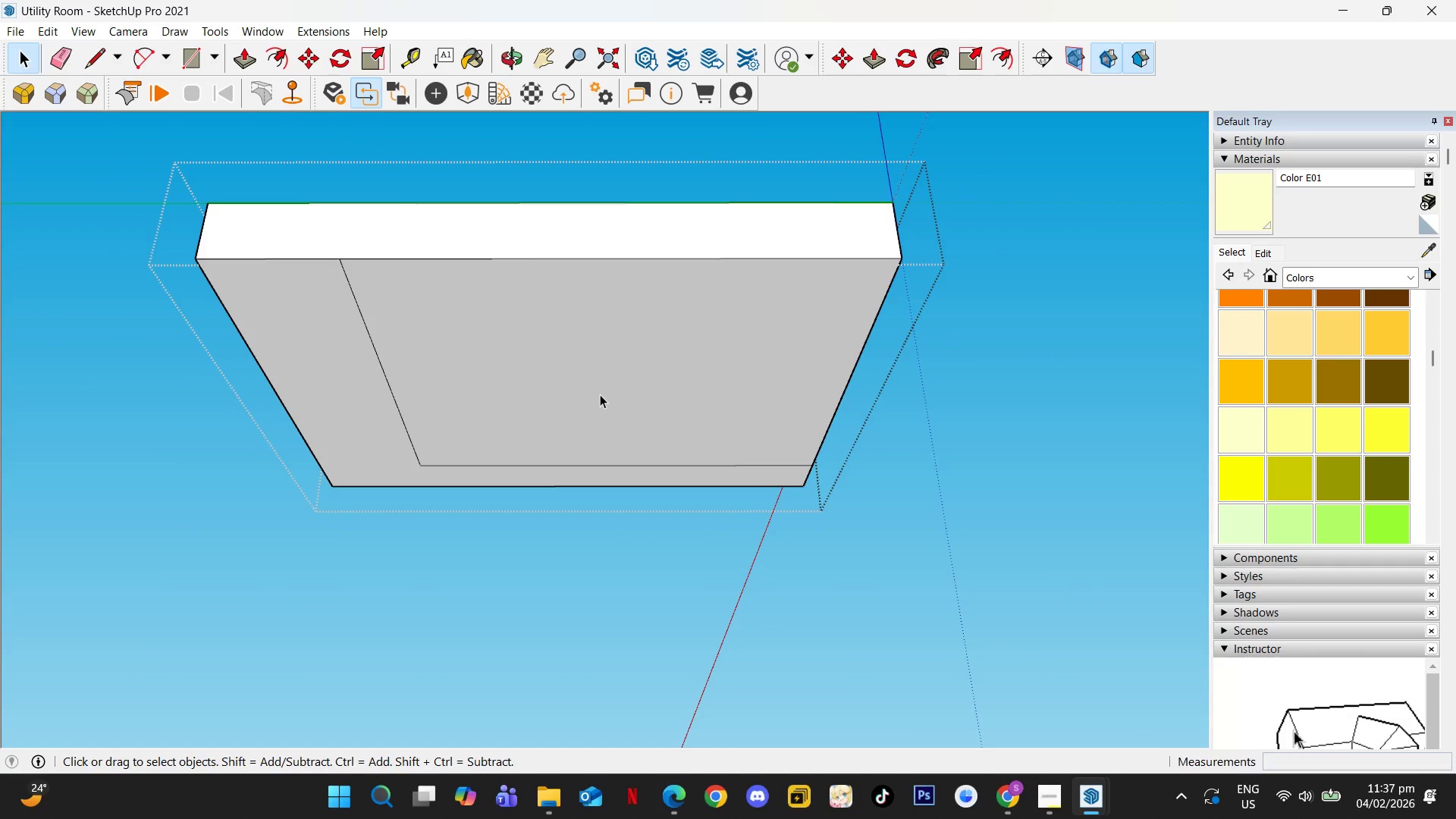 
scroll: coordinate [630, 381], scroll_direction: down, amount: 3.0
 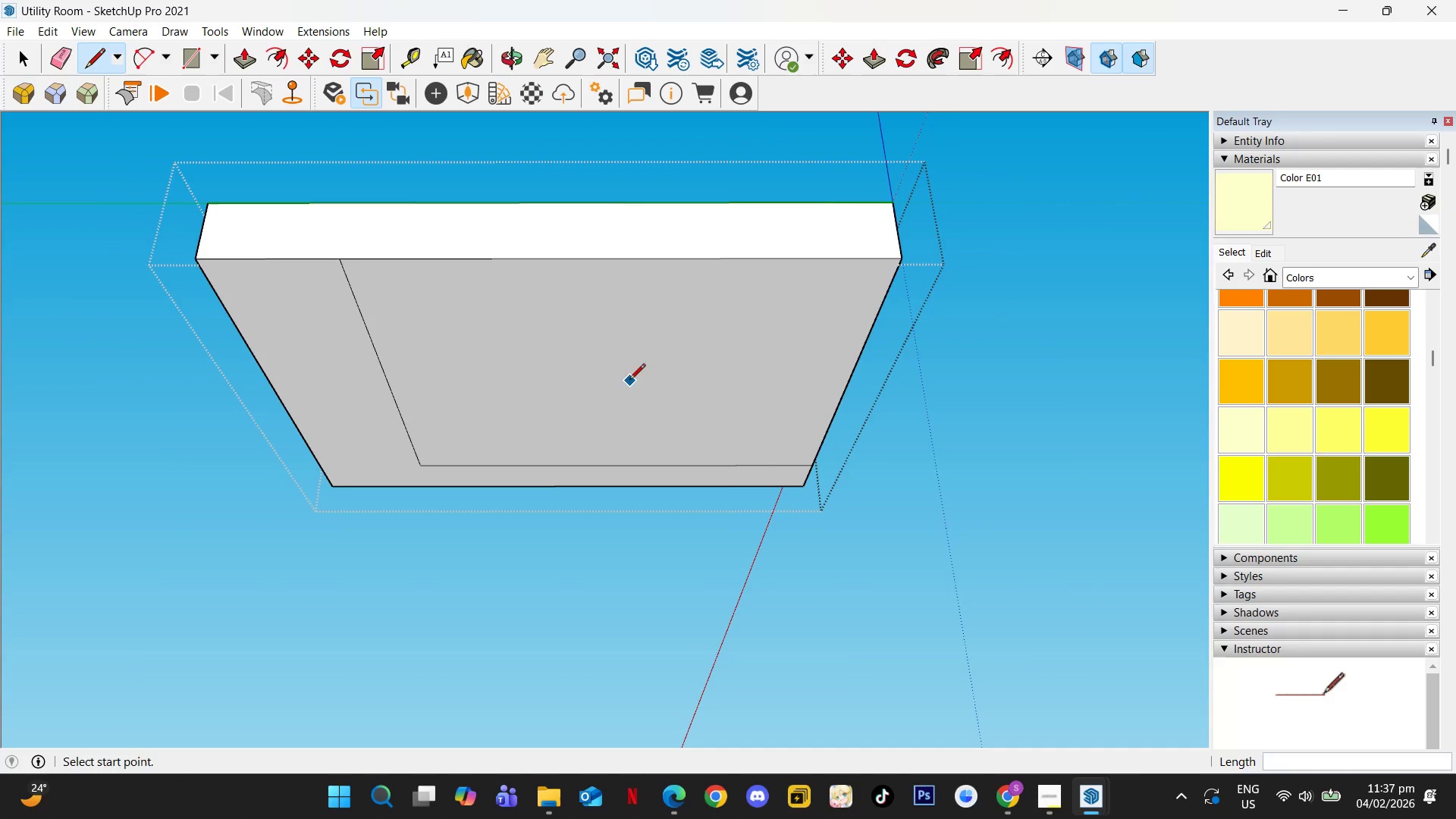 
key(F)
 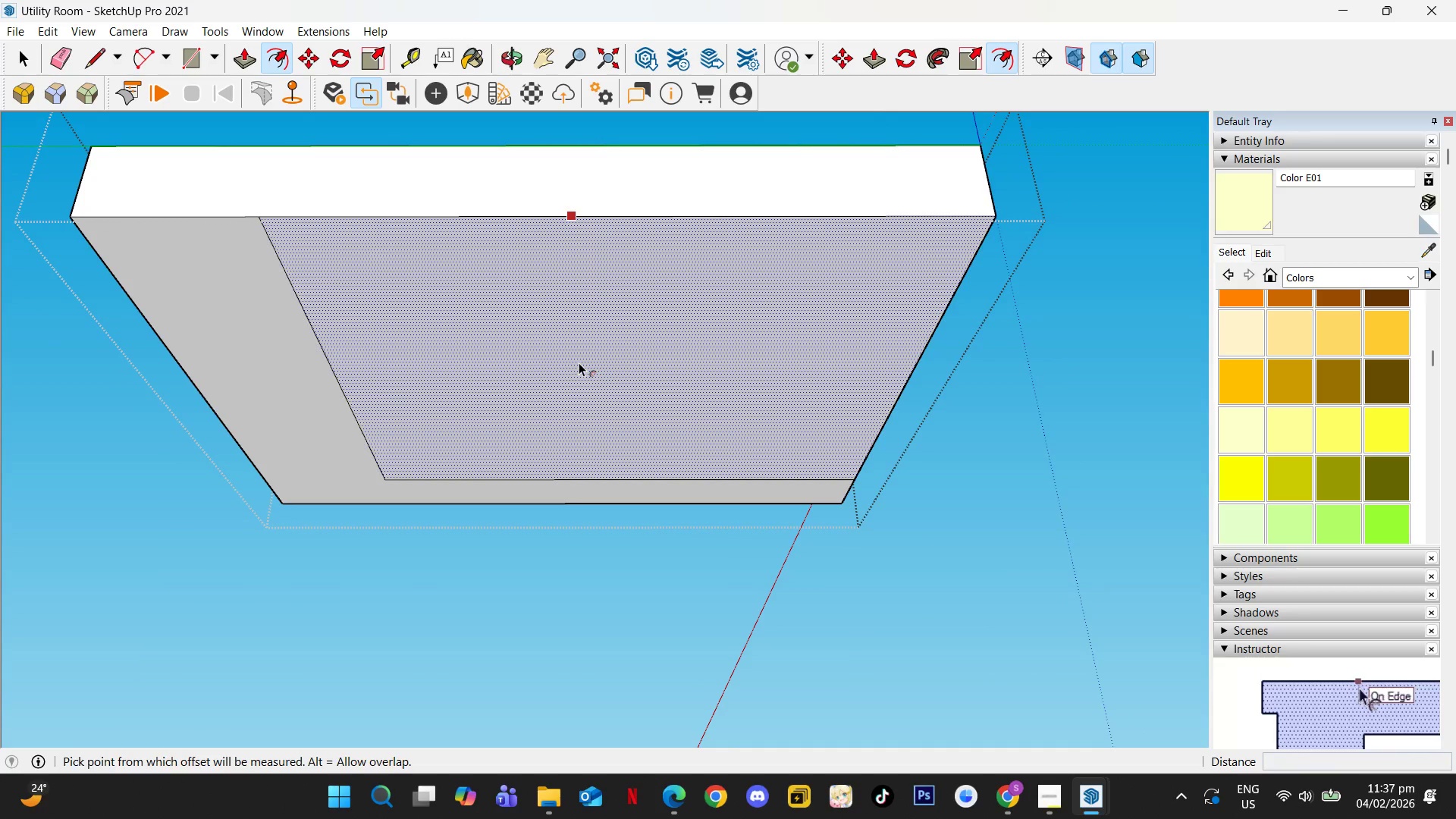 
scroll: coordinate [599, 394], scroll_direction: up, amount: 2.0
 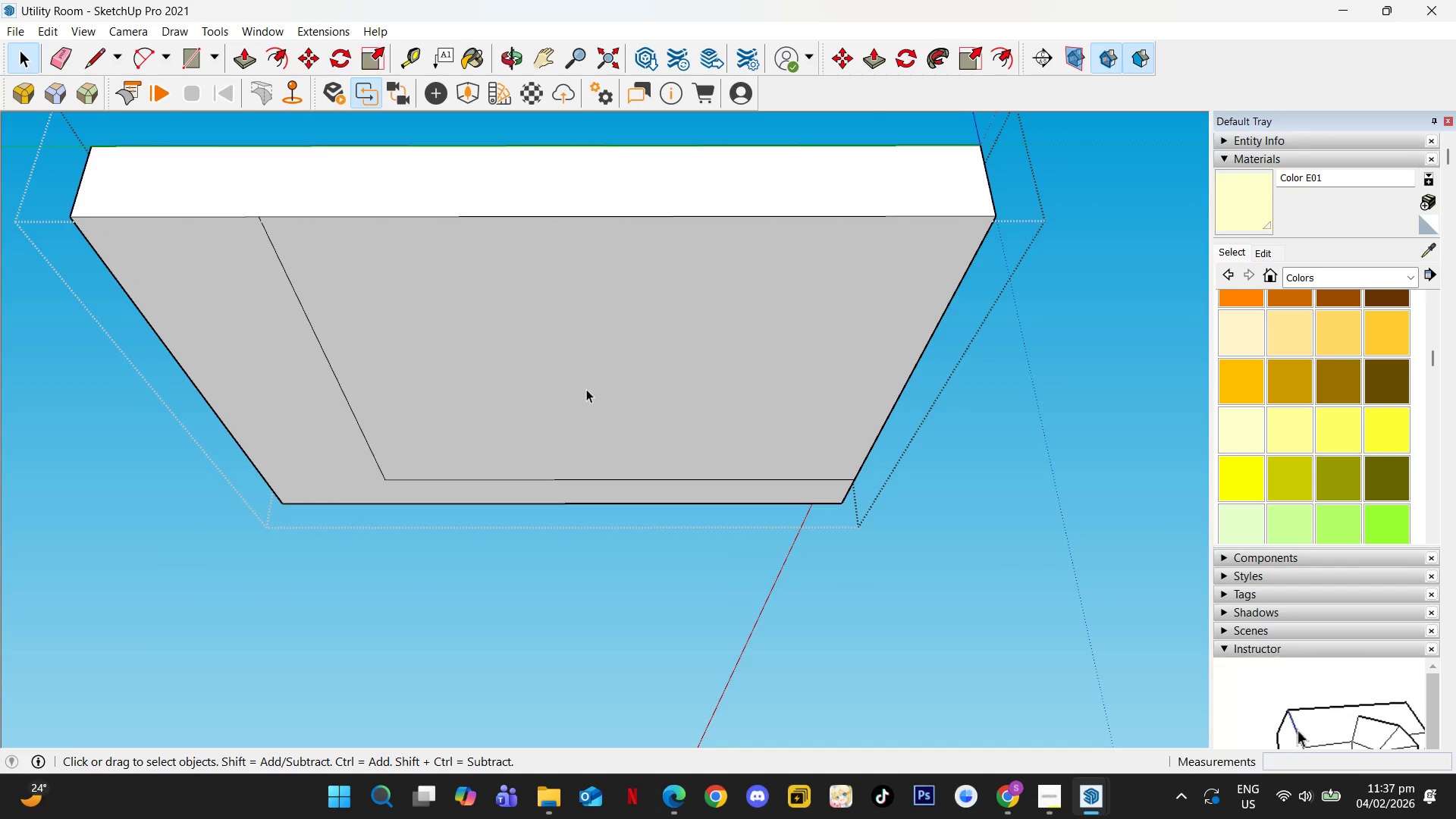 
left_click([579, 362])
 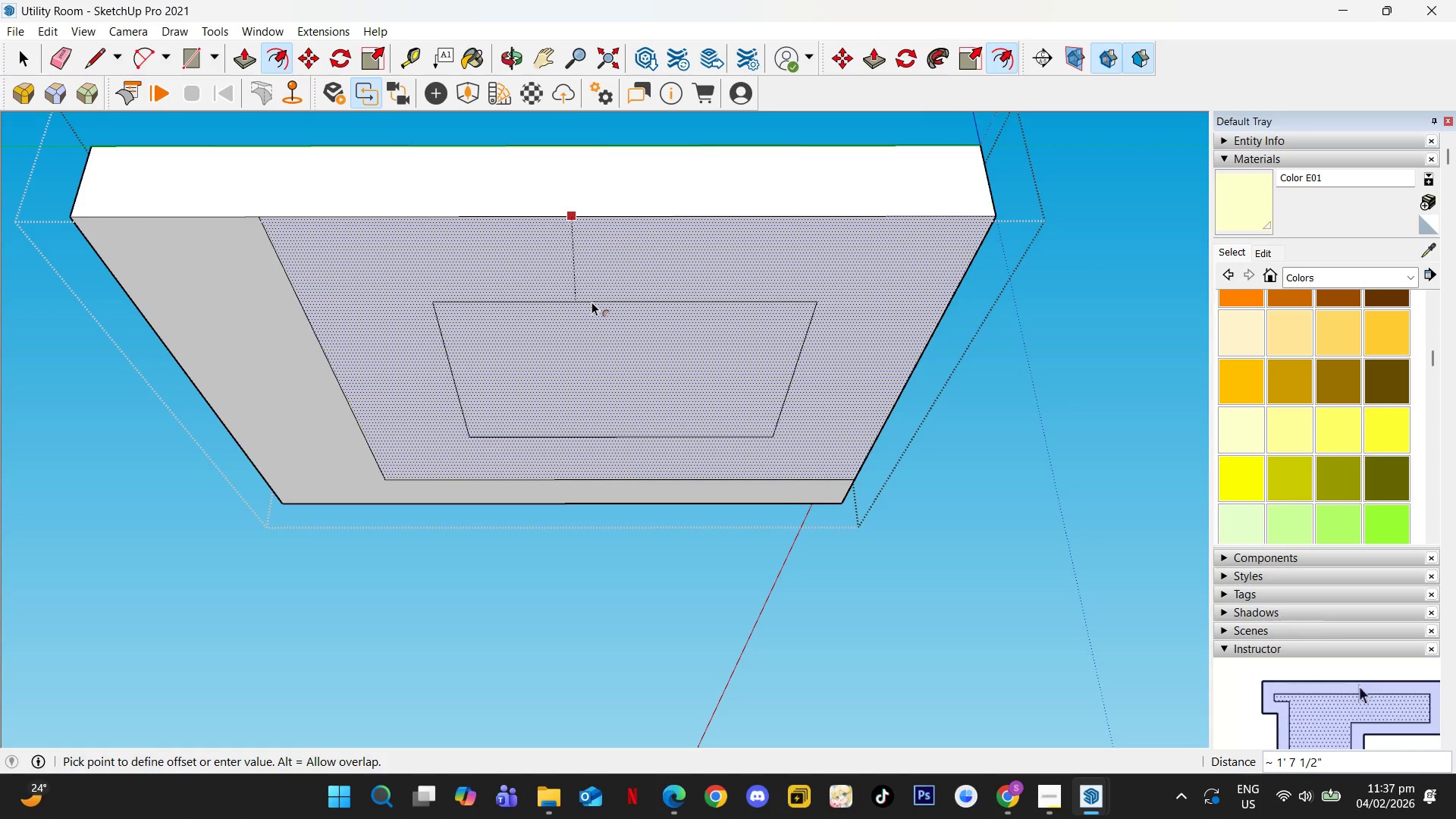 
wait(12.74)
 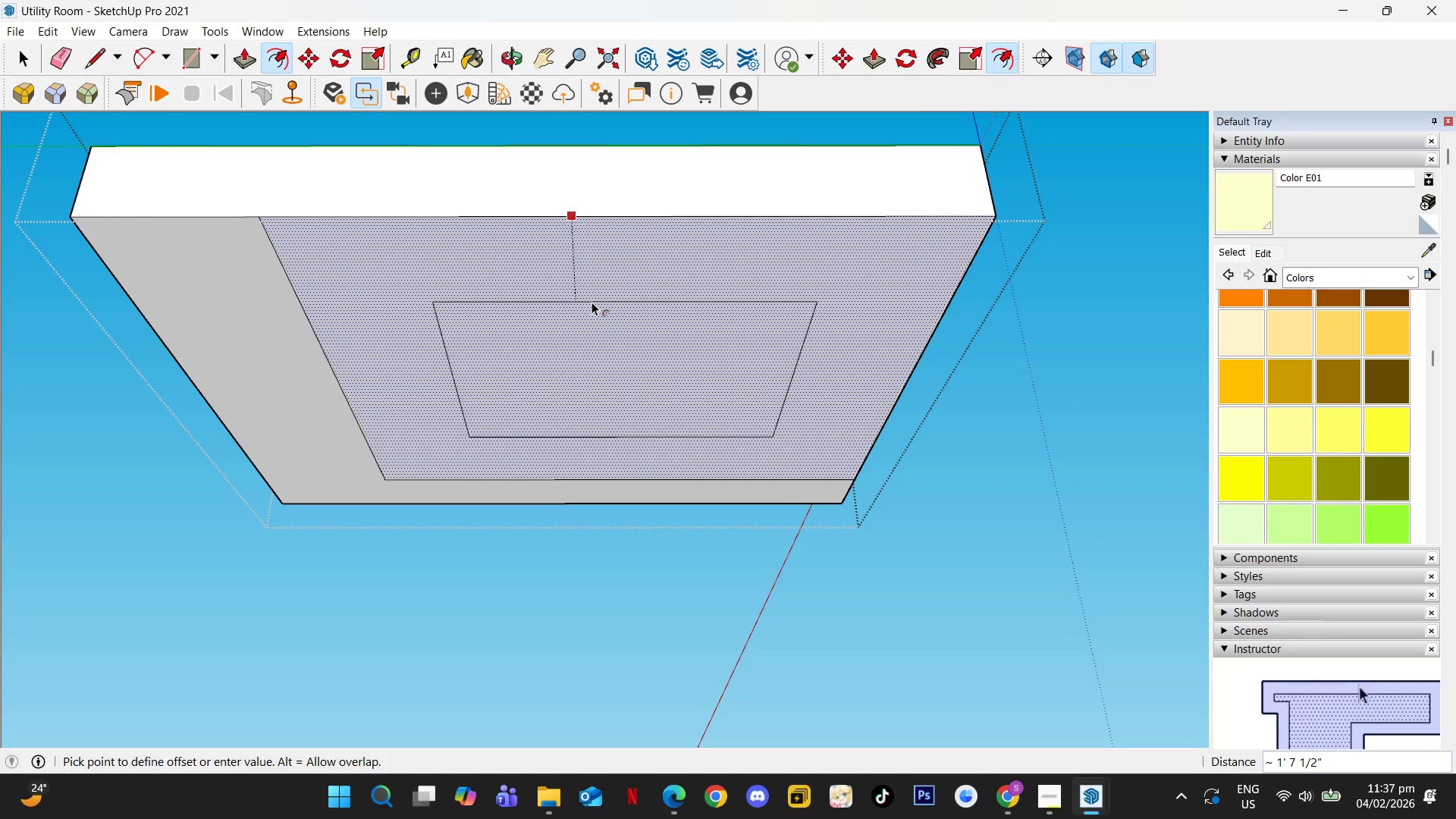 
key(Numpad4)
 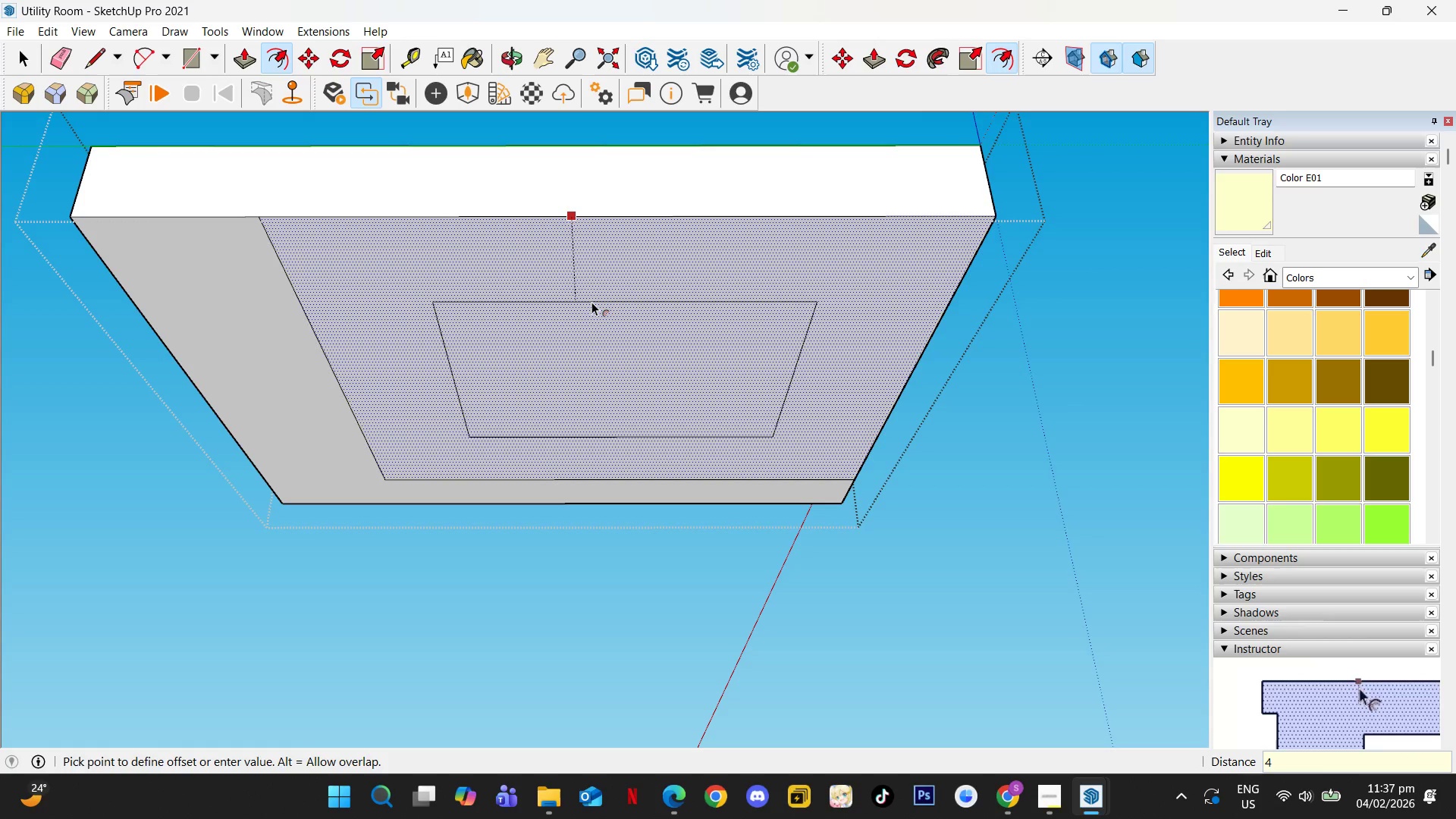 
key(Quote)
 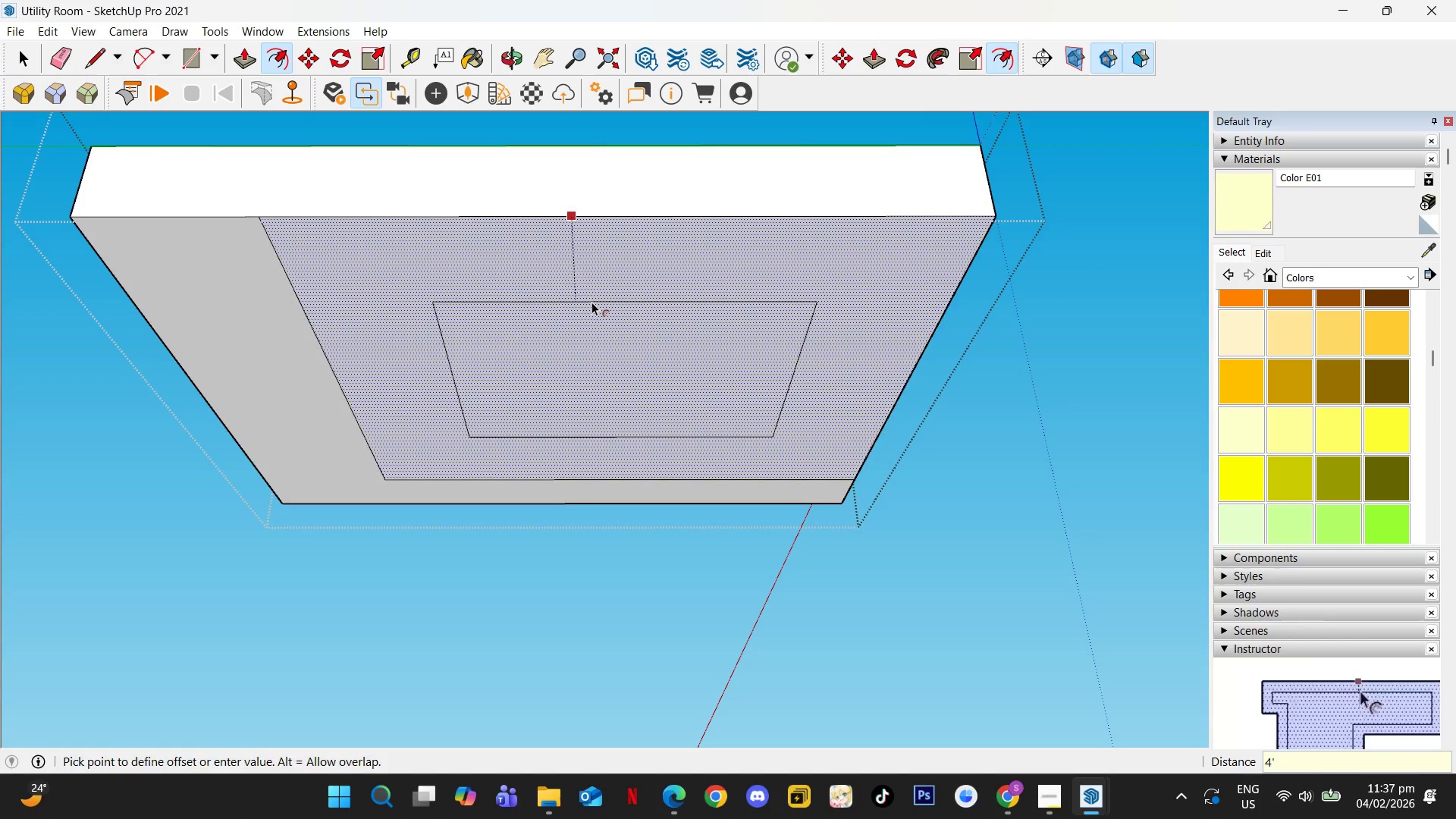 
key(Enter)
 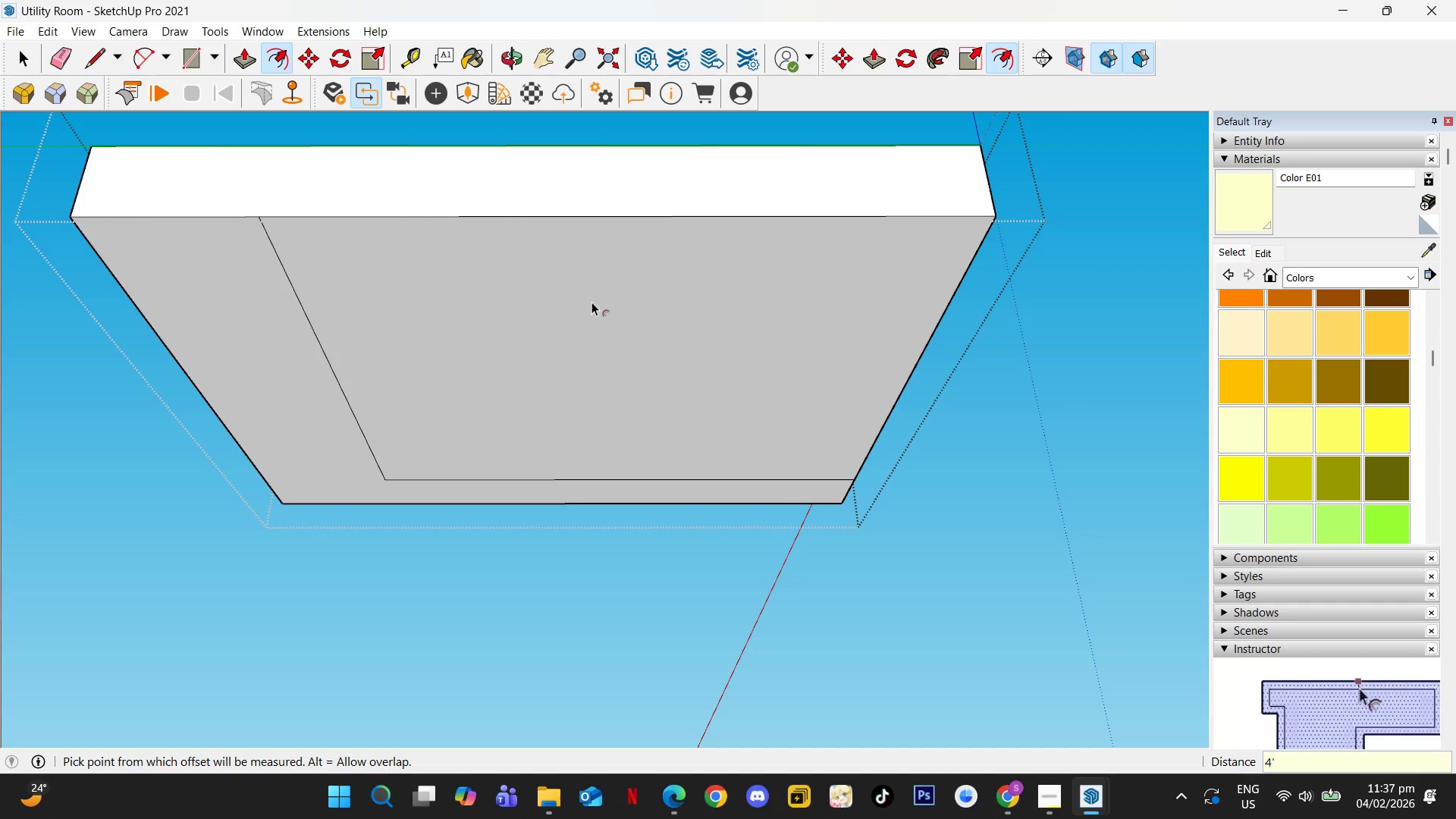 
key(Control+Z)
 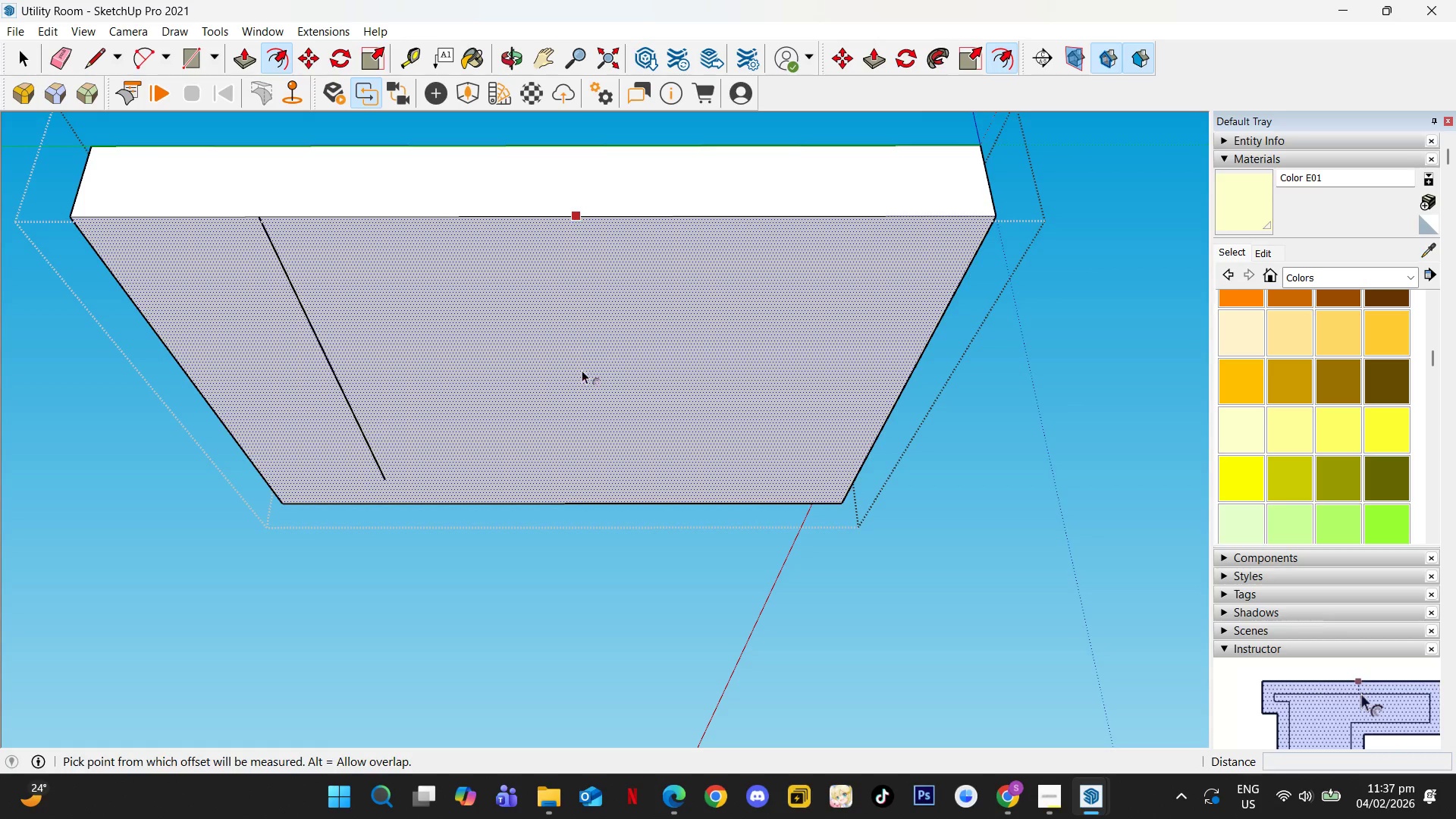 
key(Control+U)
 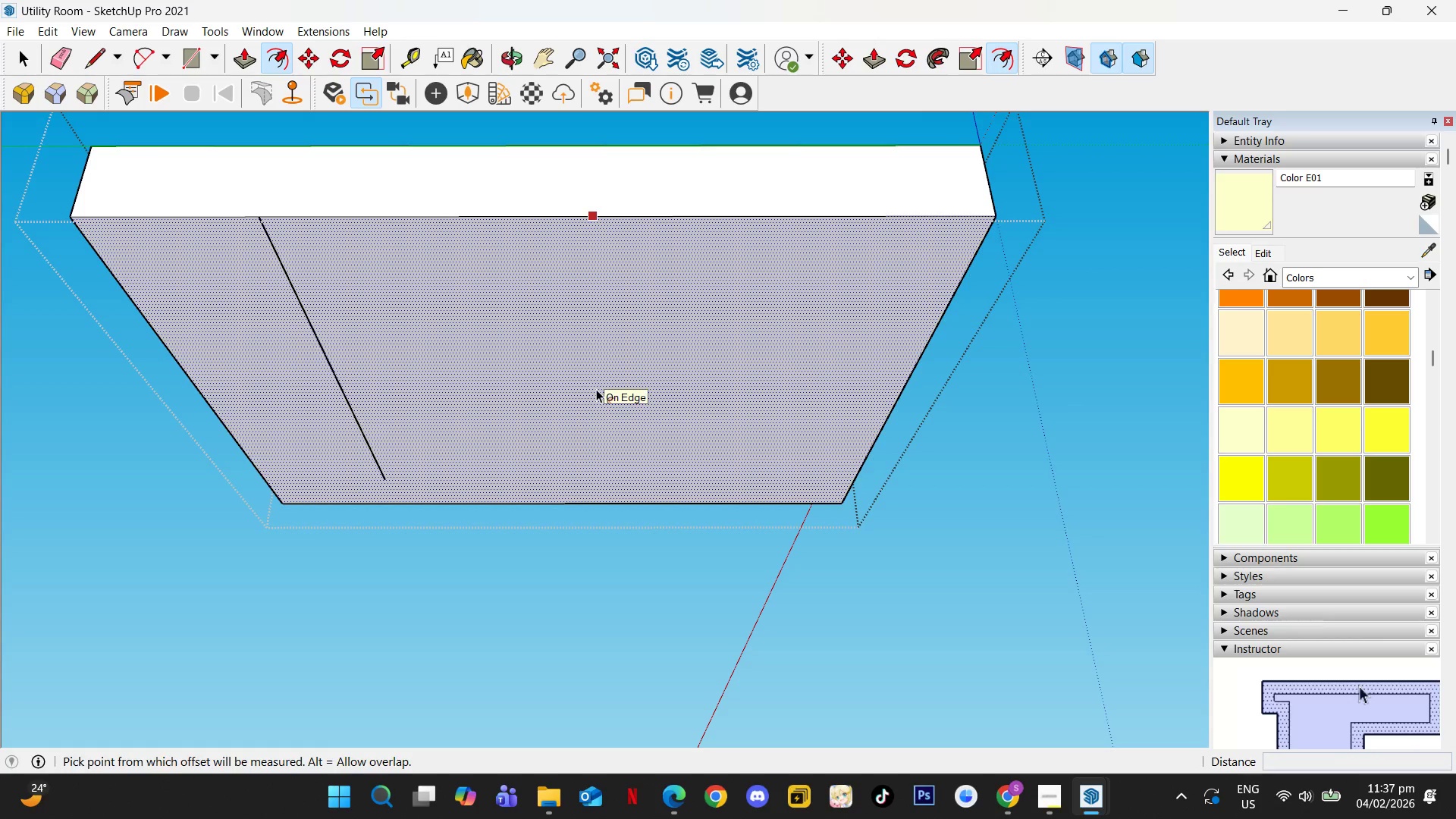 
key(Control+Y)
 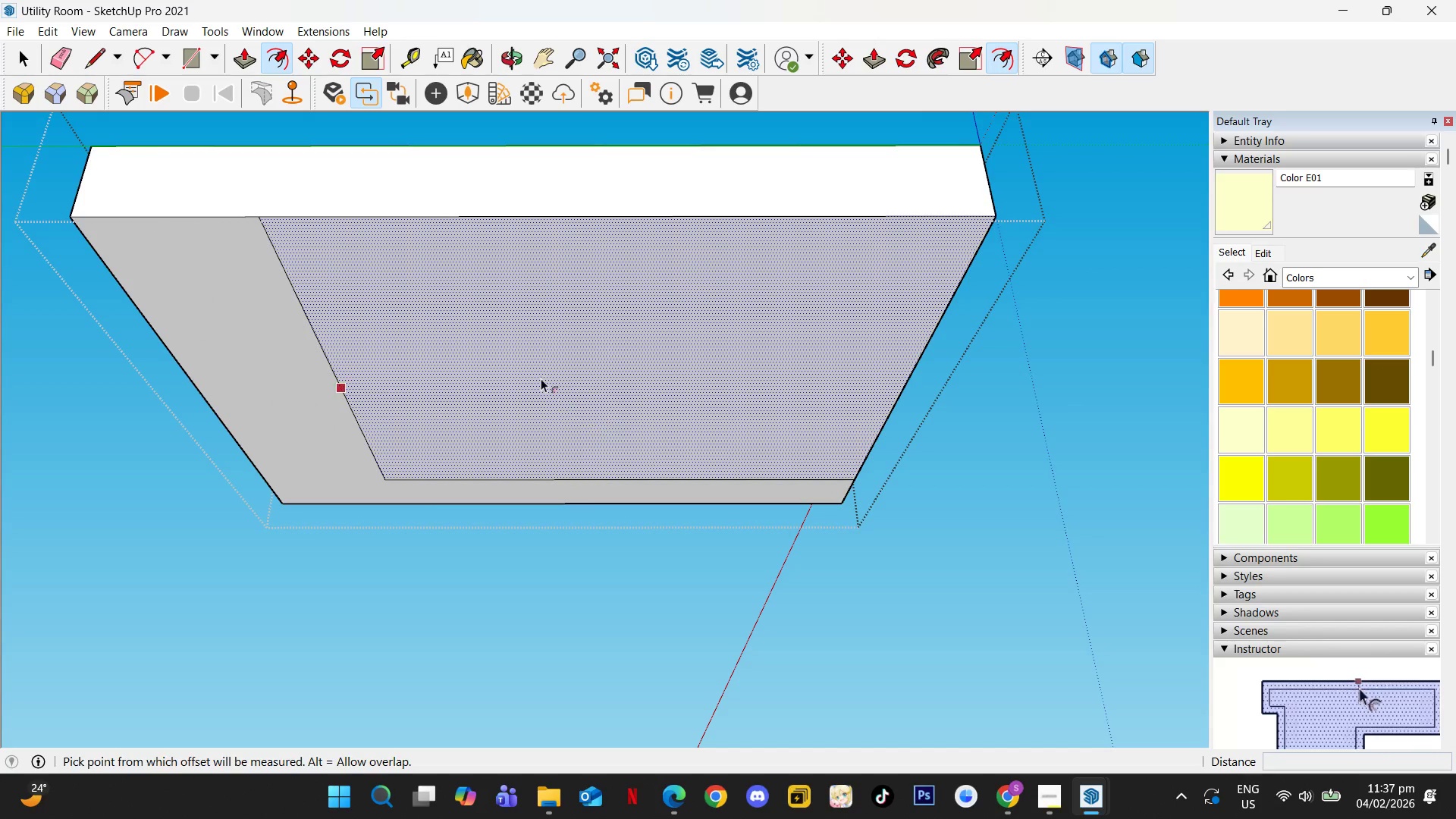 
left_click([541, 375])
 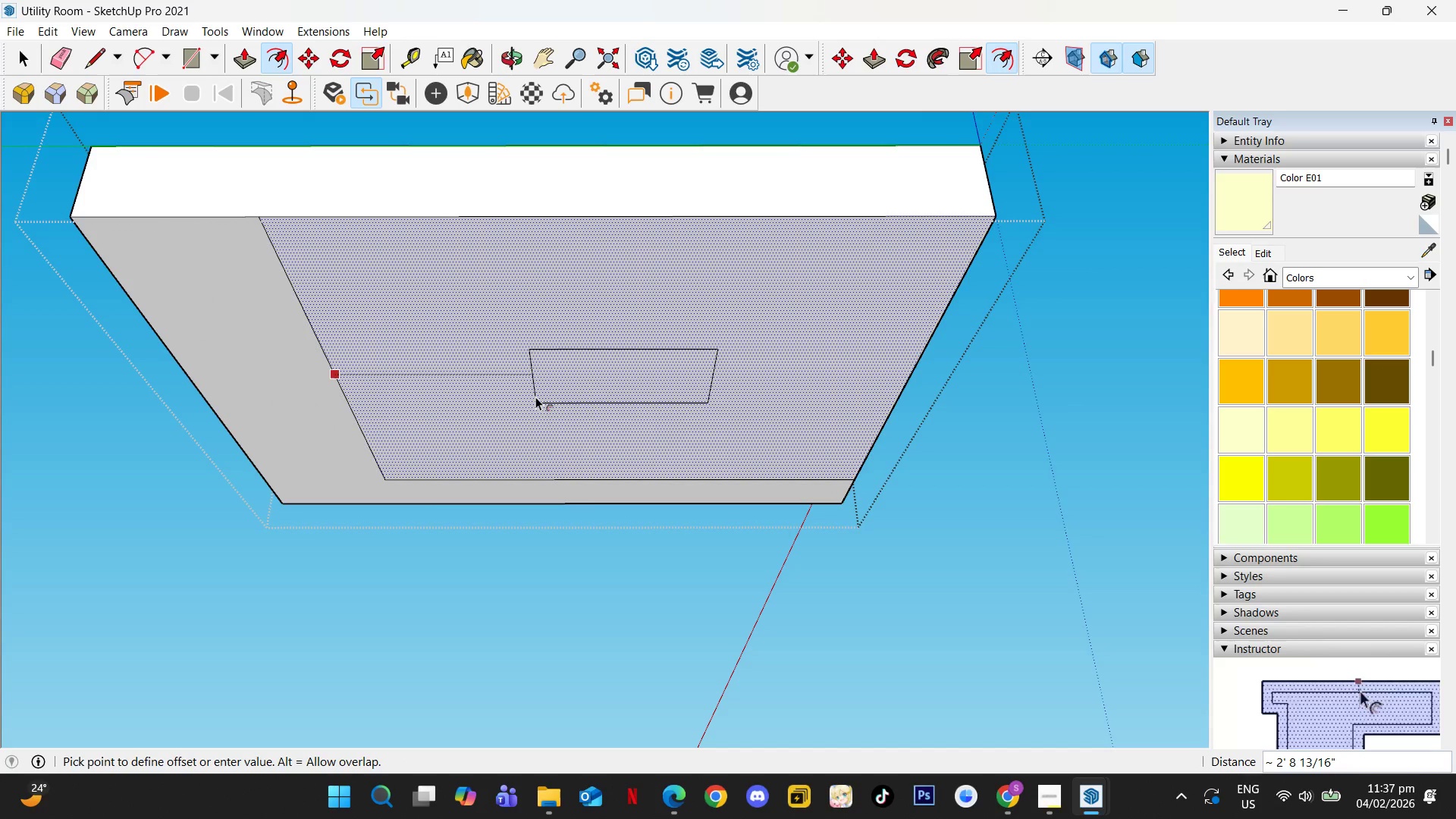 
key(Numpad4)
 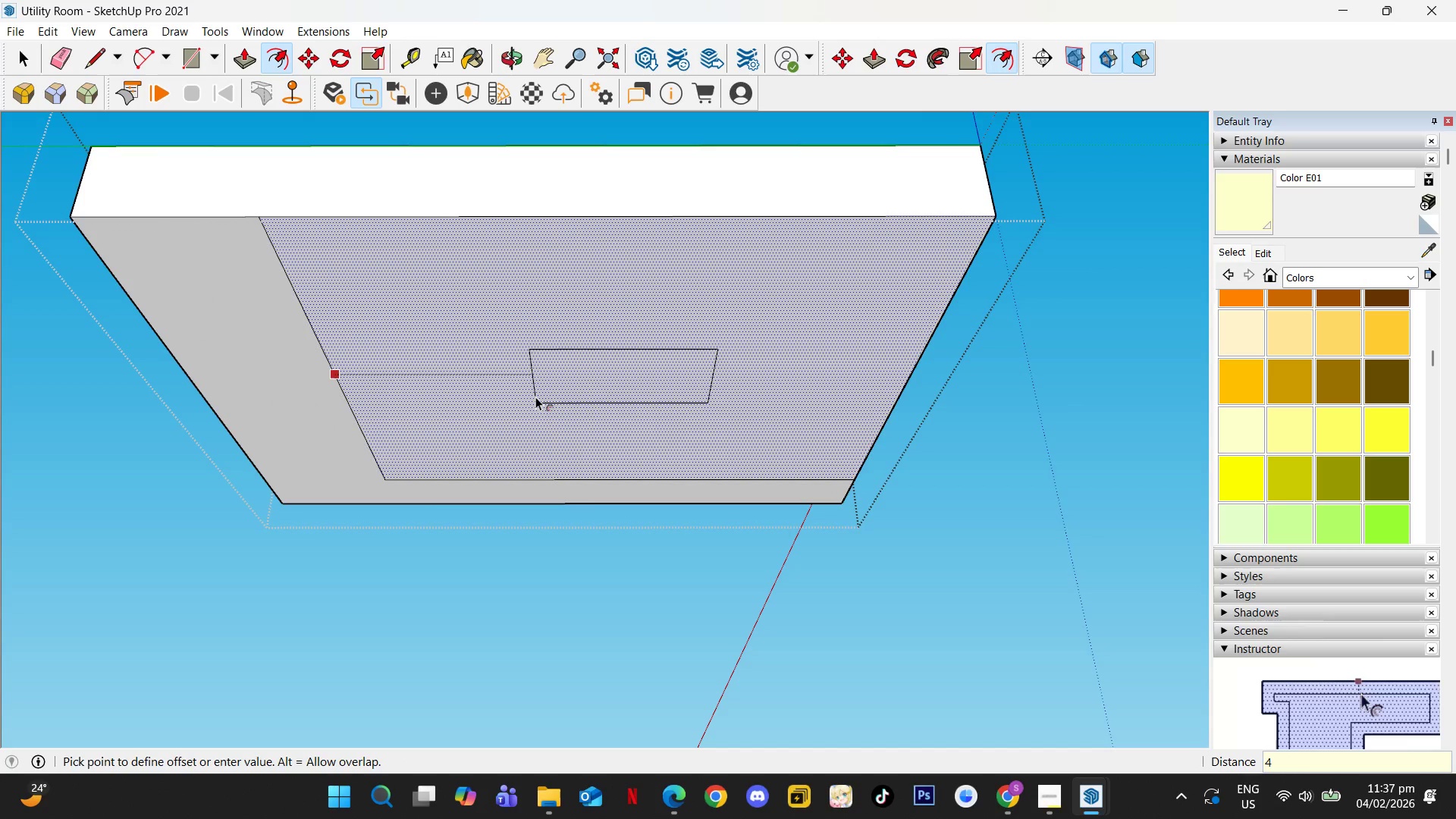 
key(Quote)
 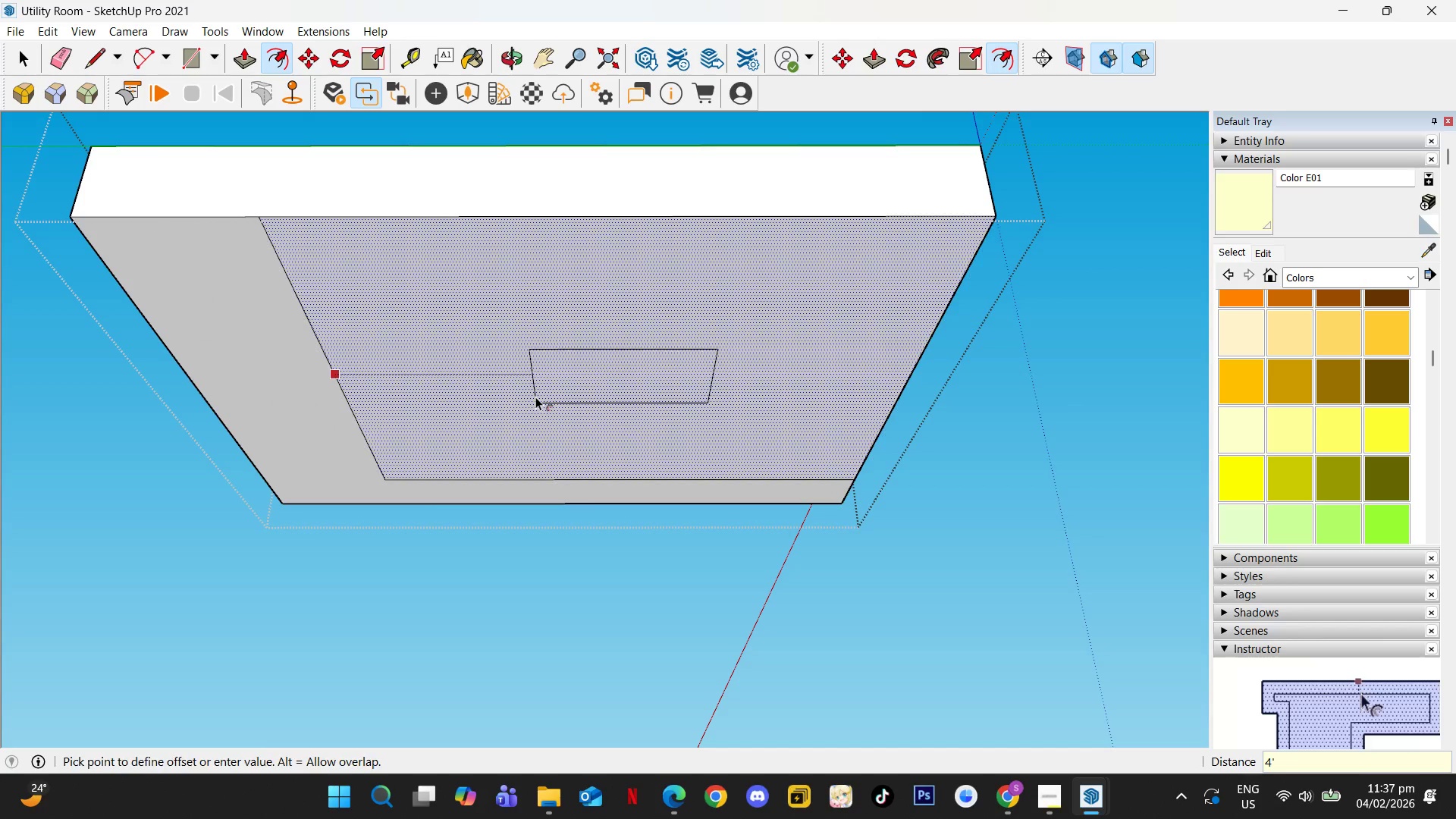 
key(Enter)
 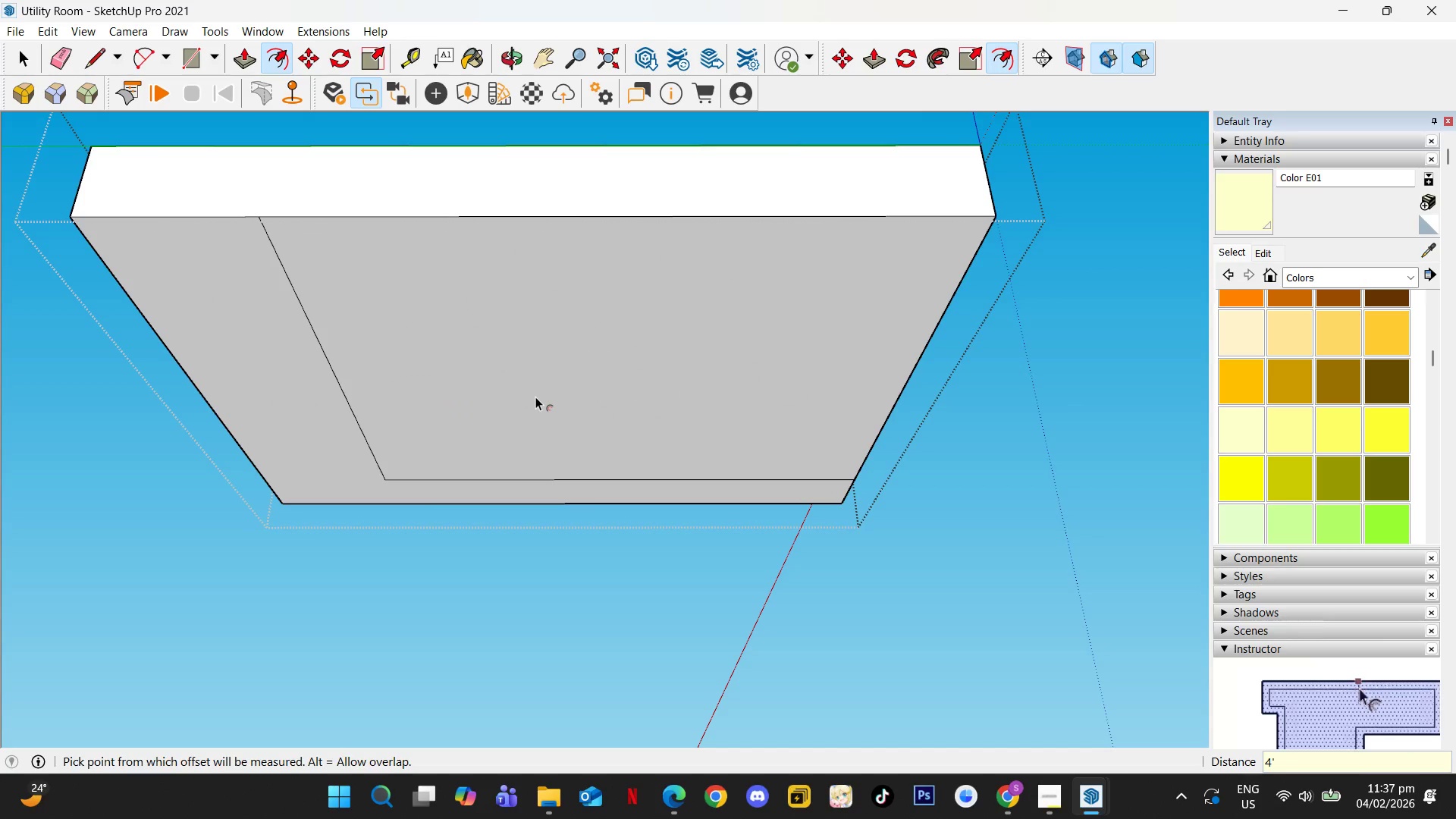 
hold_key(key=ControlLeft, duration=0.48)
 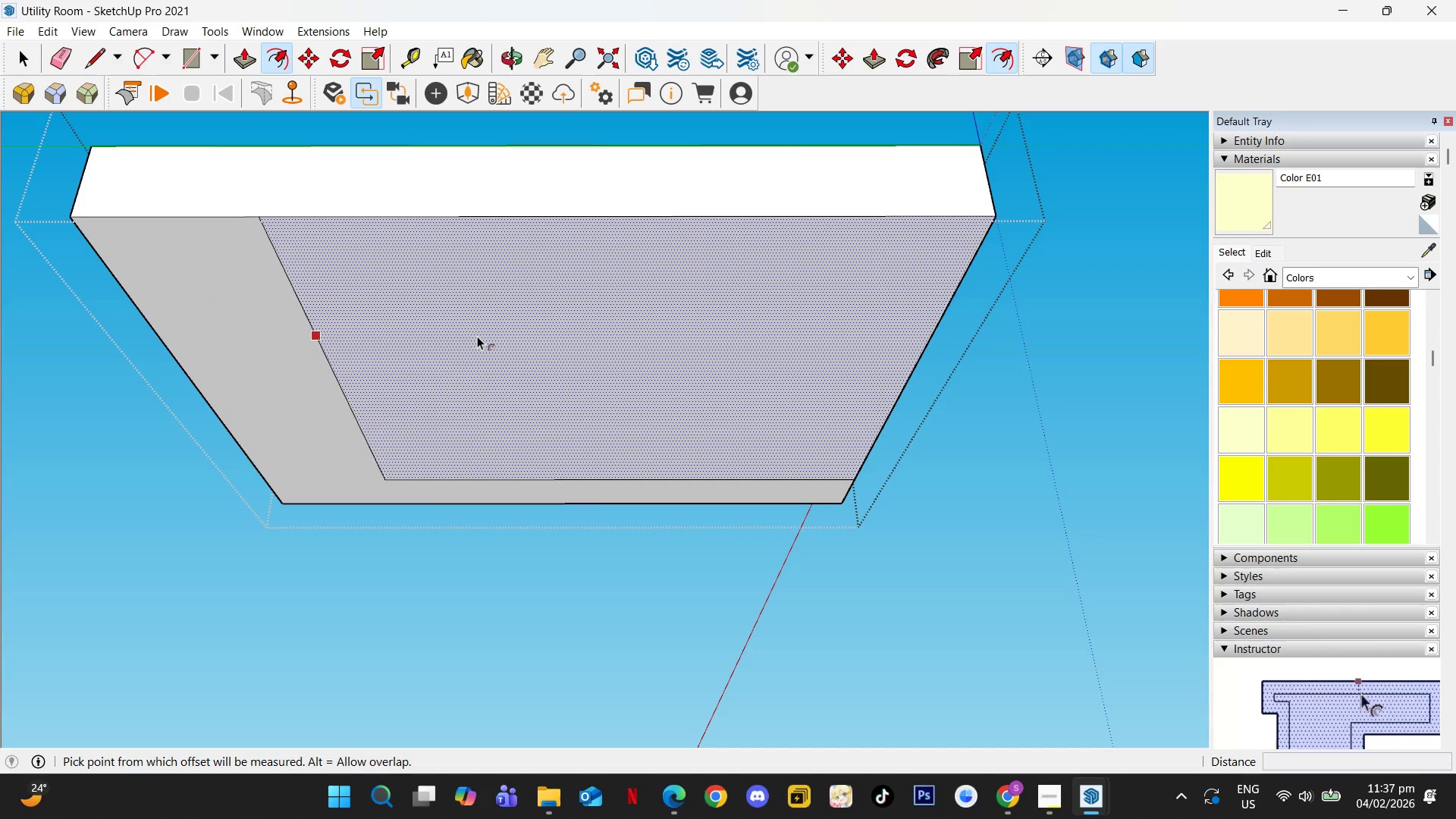 
left_click([477, 336])
 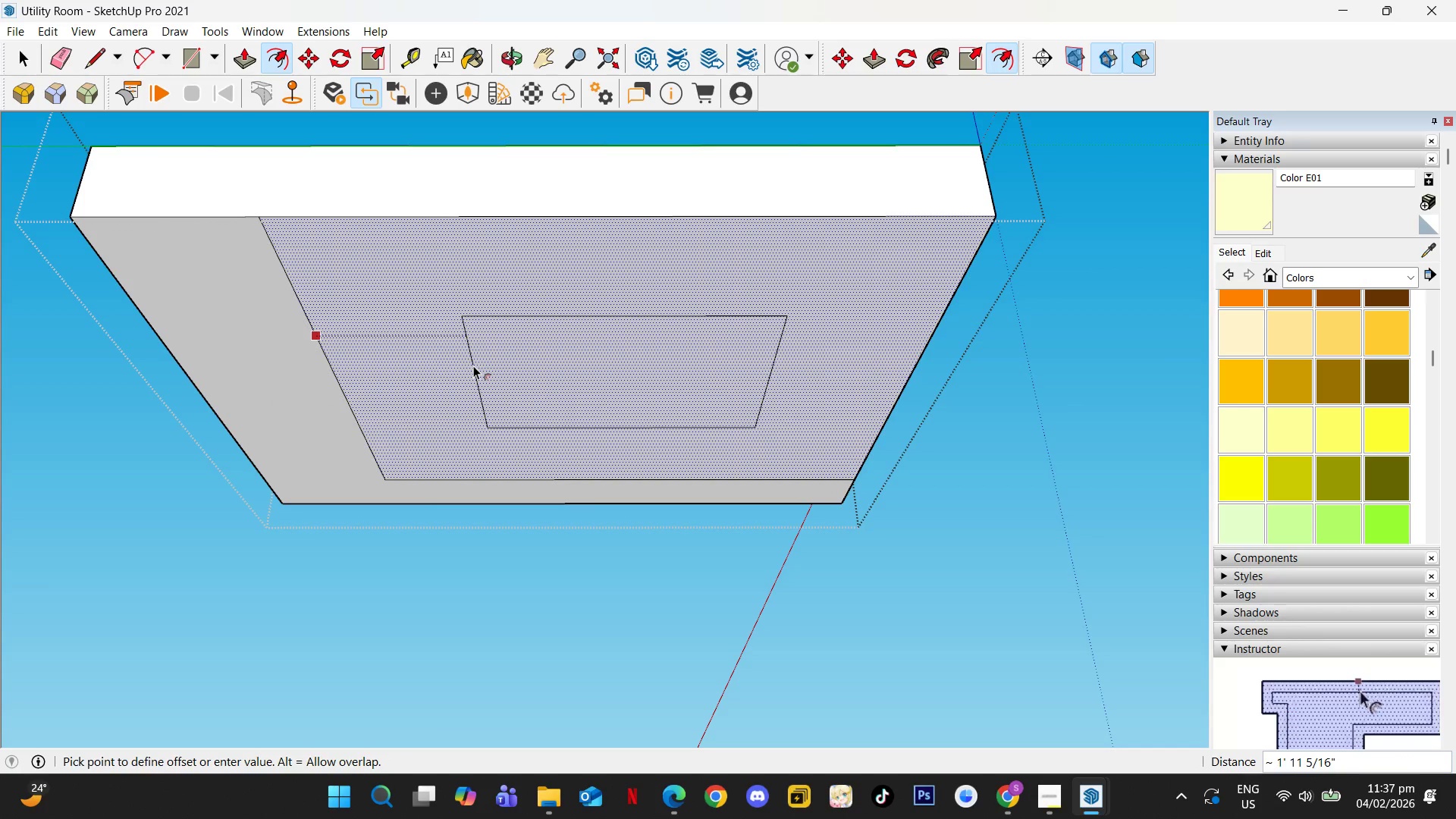 
key(Numpad2)
 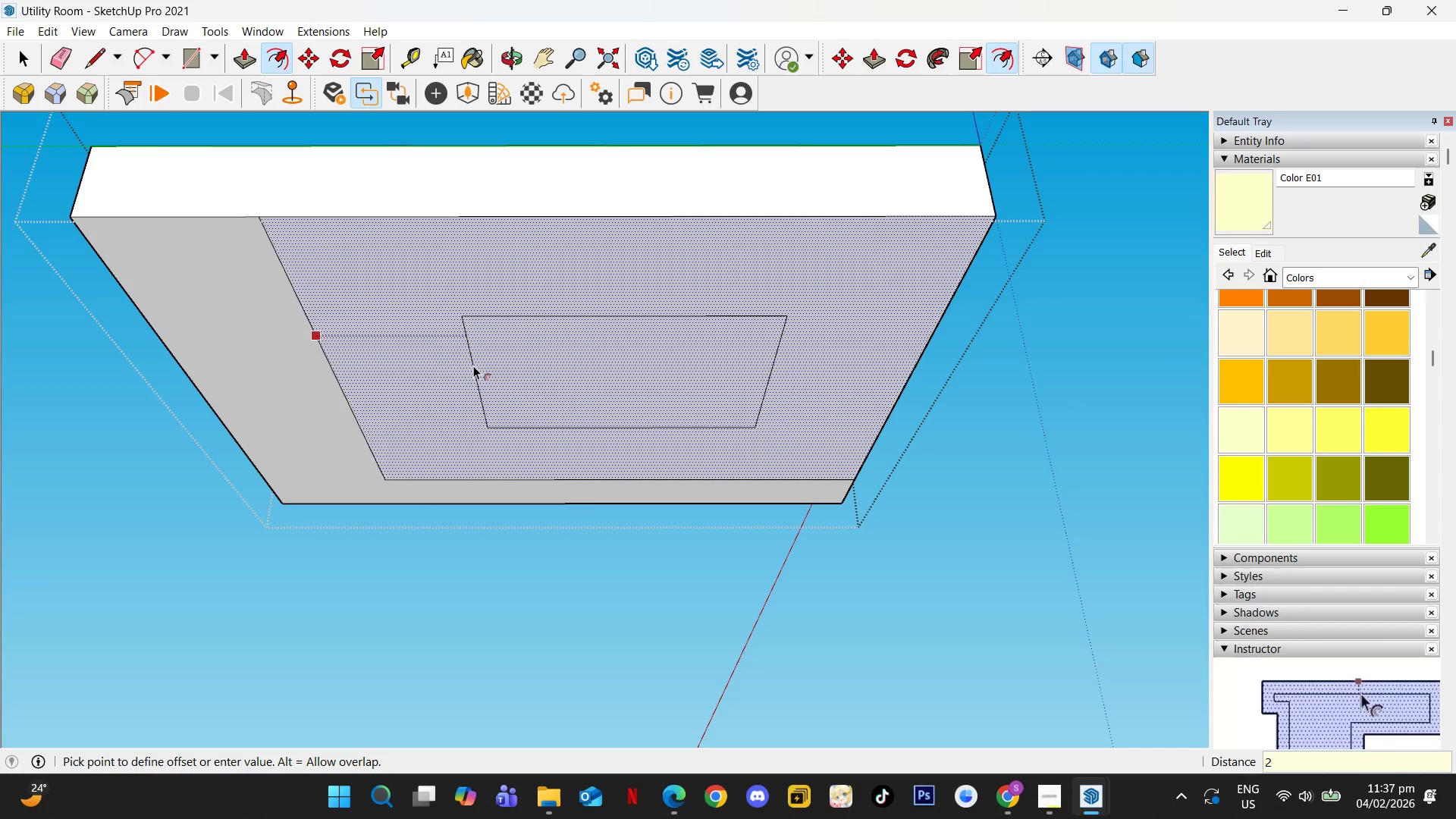 
key(Quote)
 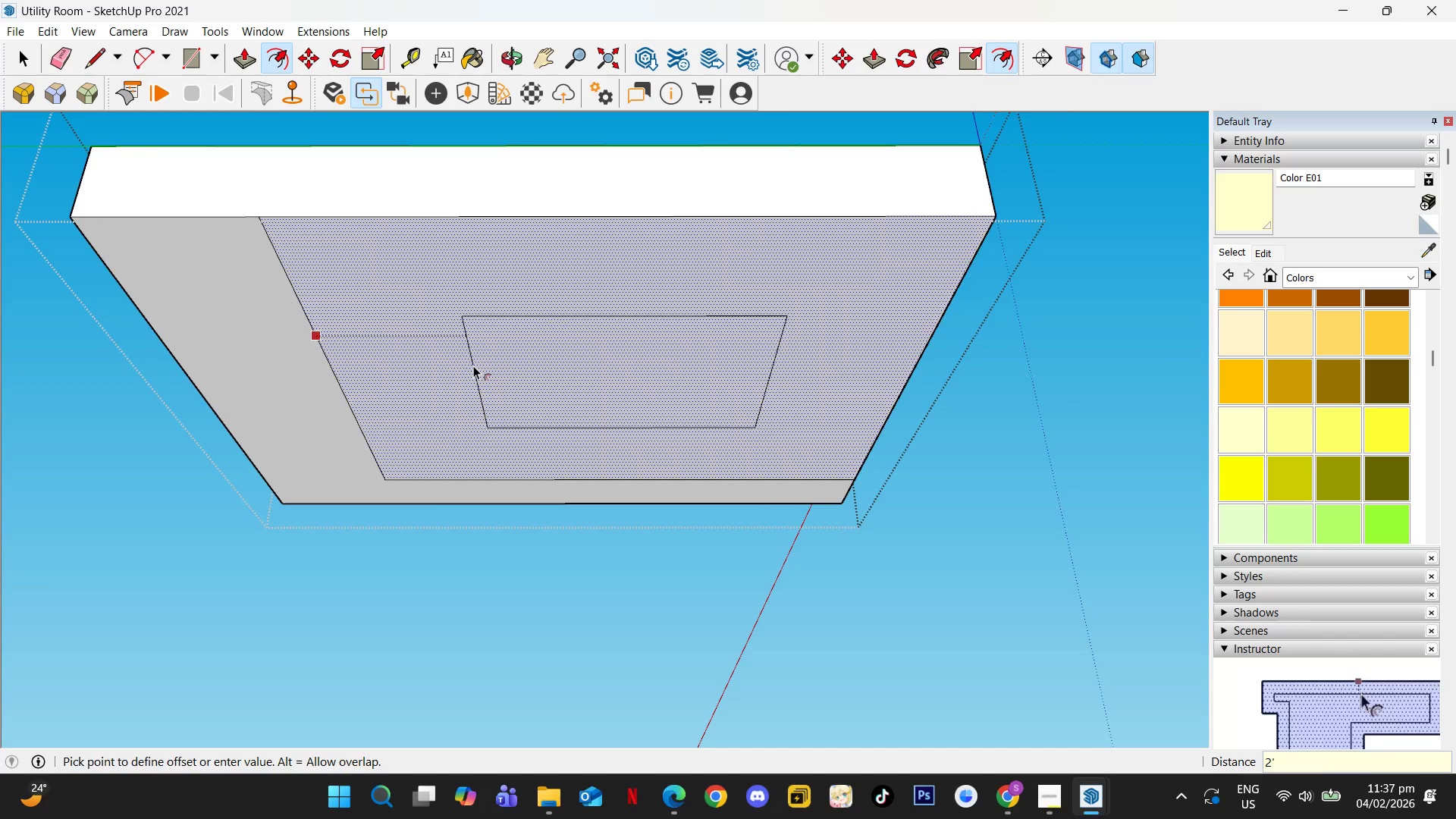 
key(Enter)
 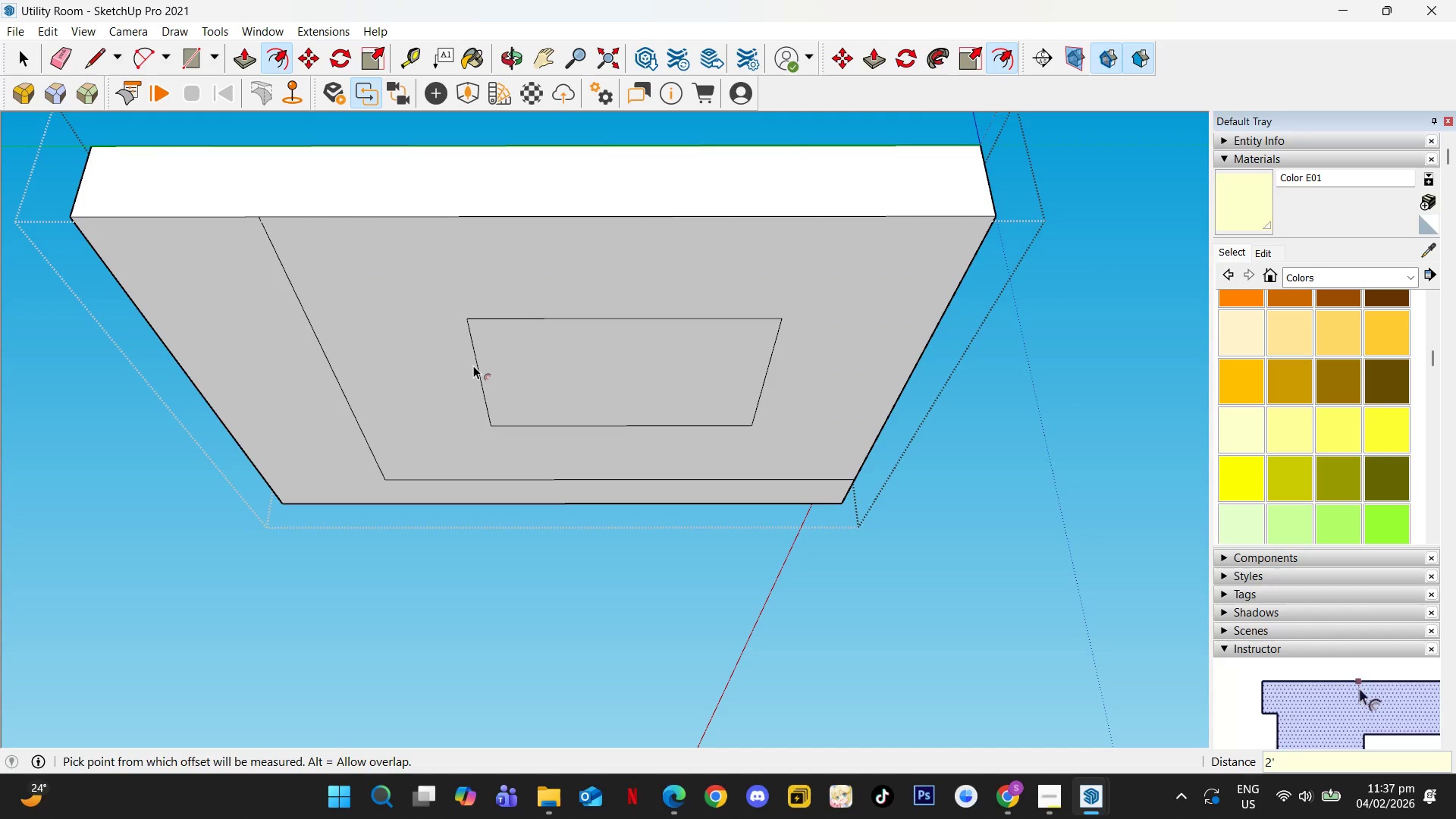 
key(Control+Z)
 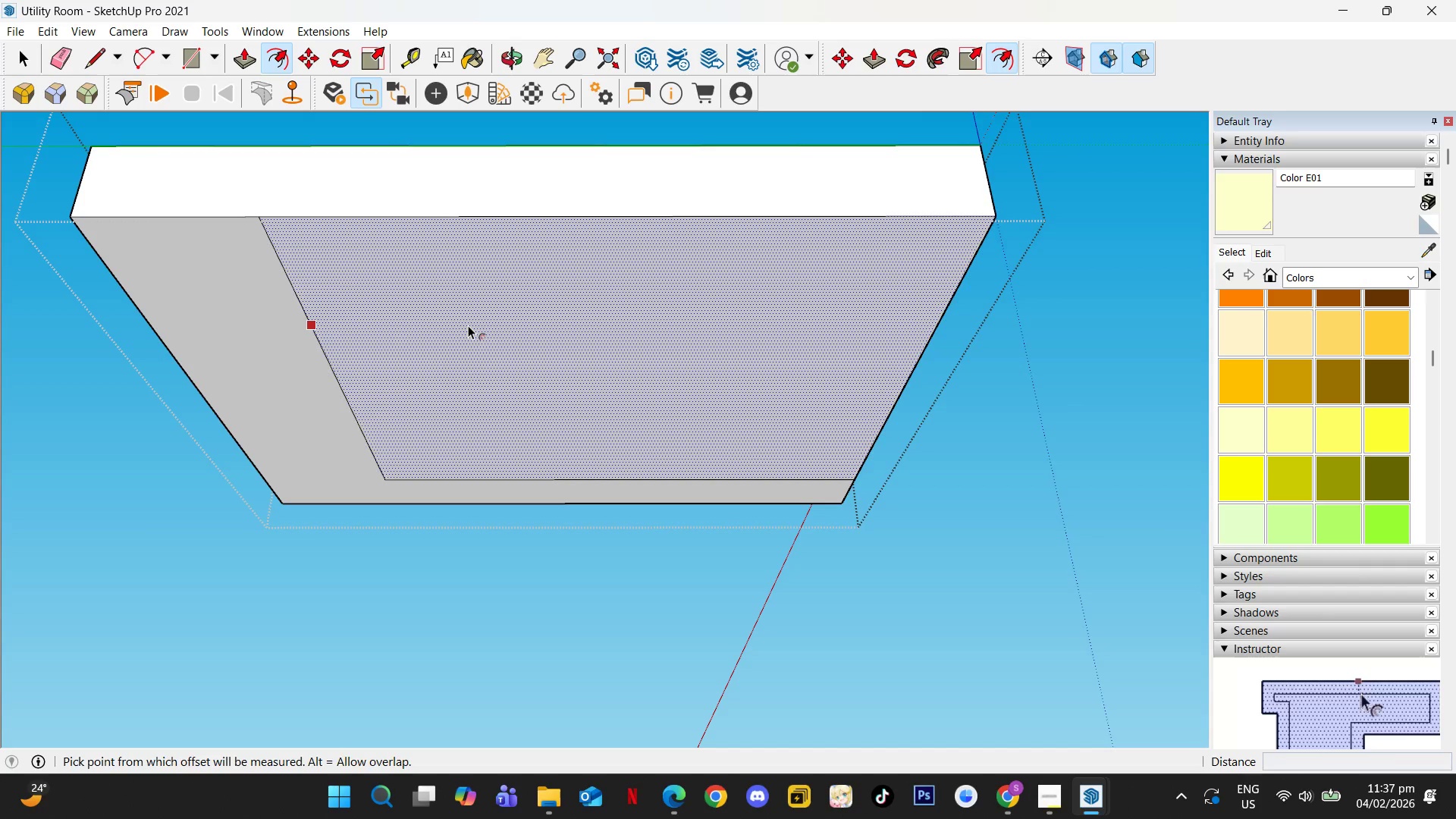 
left_click([468, 325])
 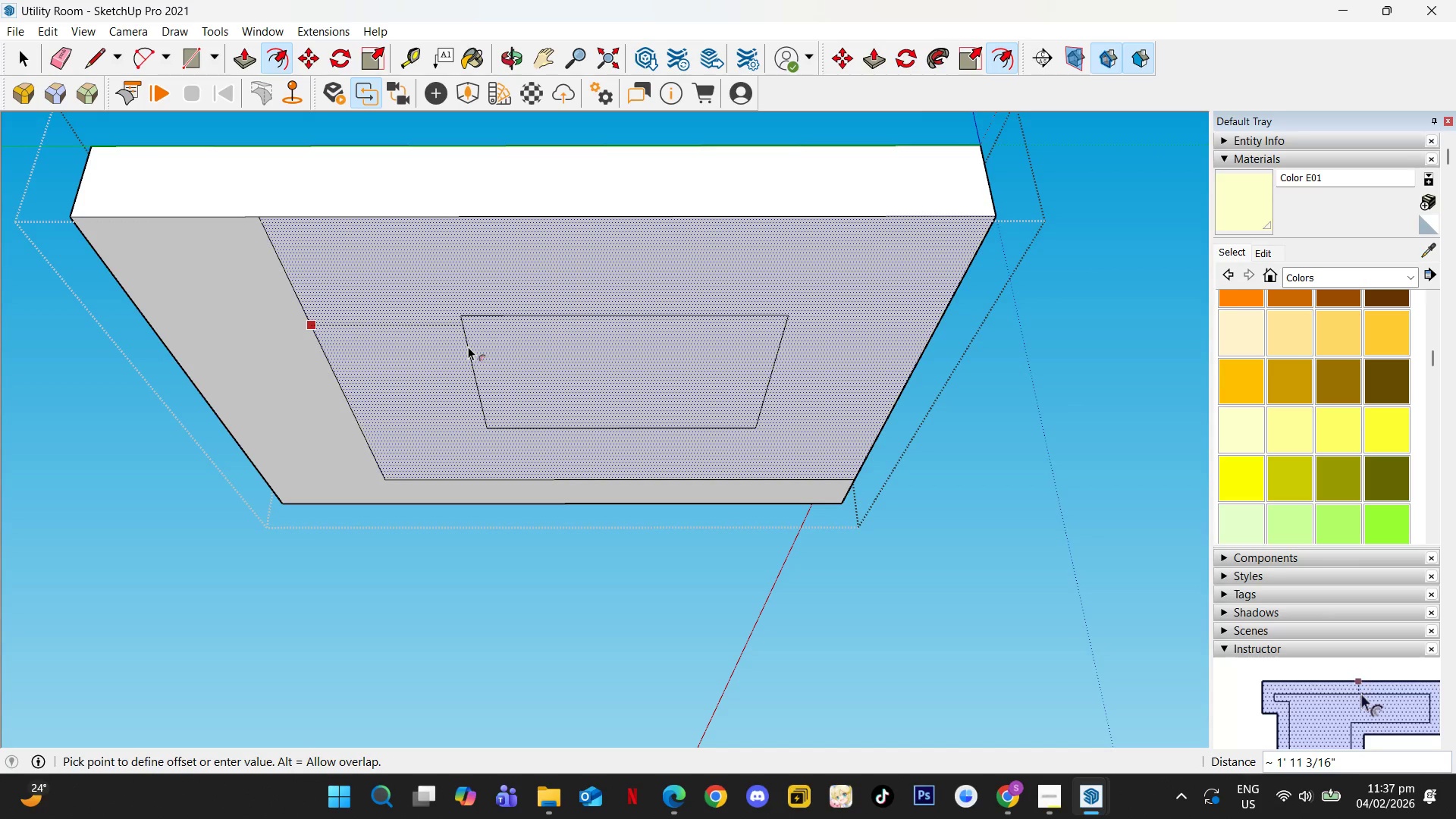 
key(Numpad1)
 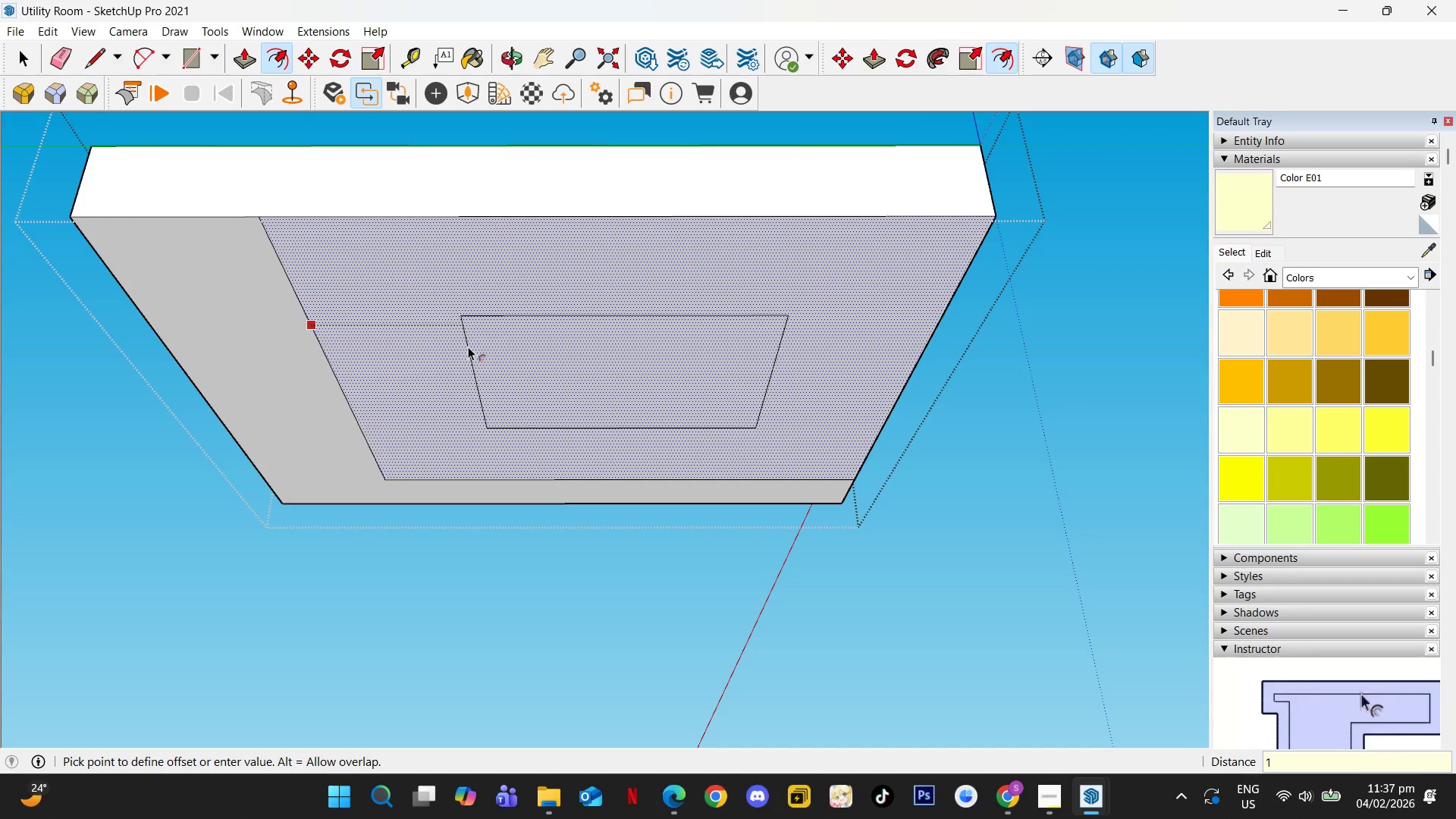 
key(Quote)
 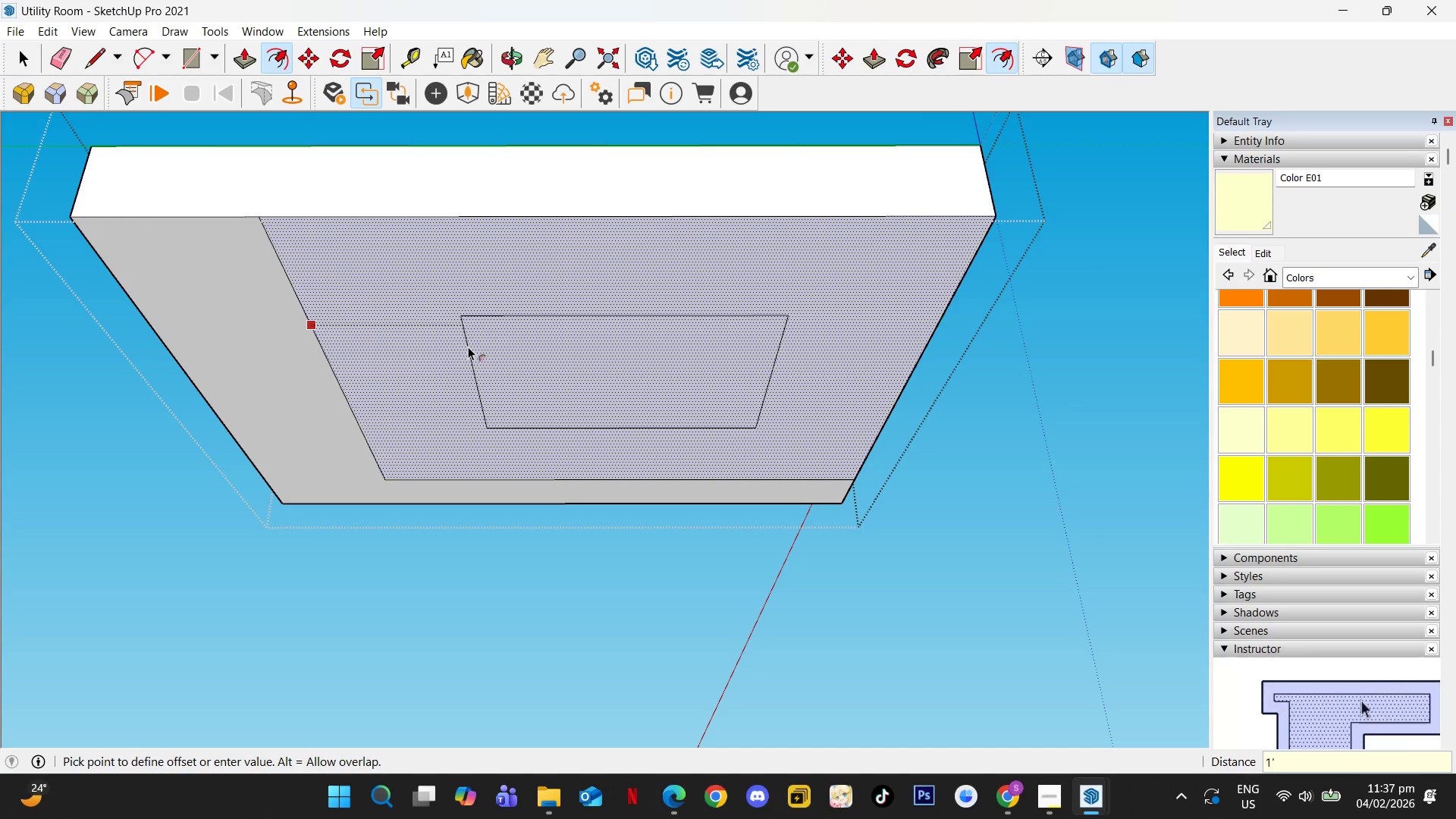 
key(Enter)
 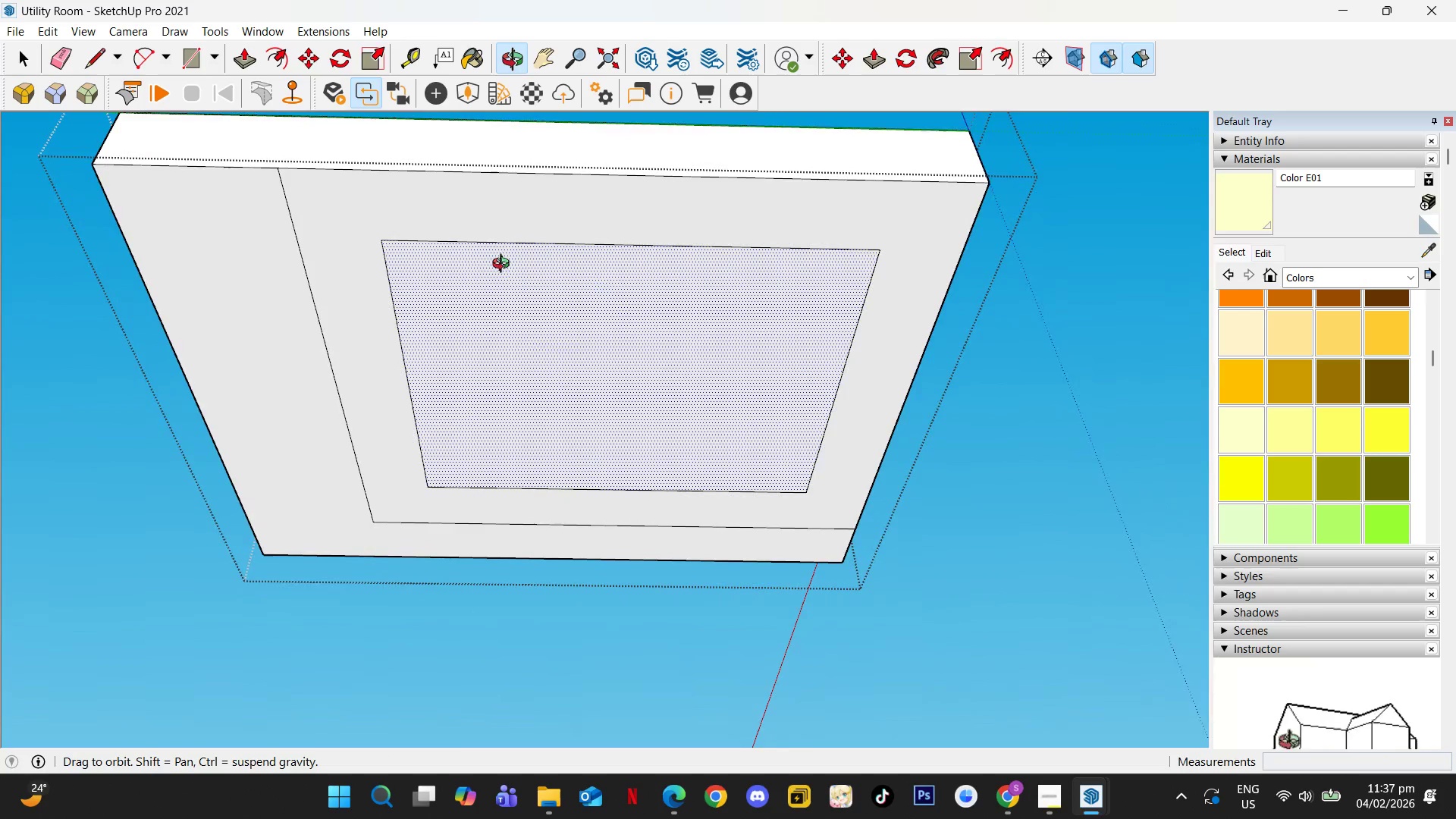 
key(Space)
 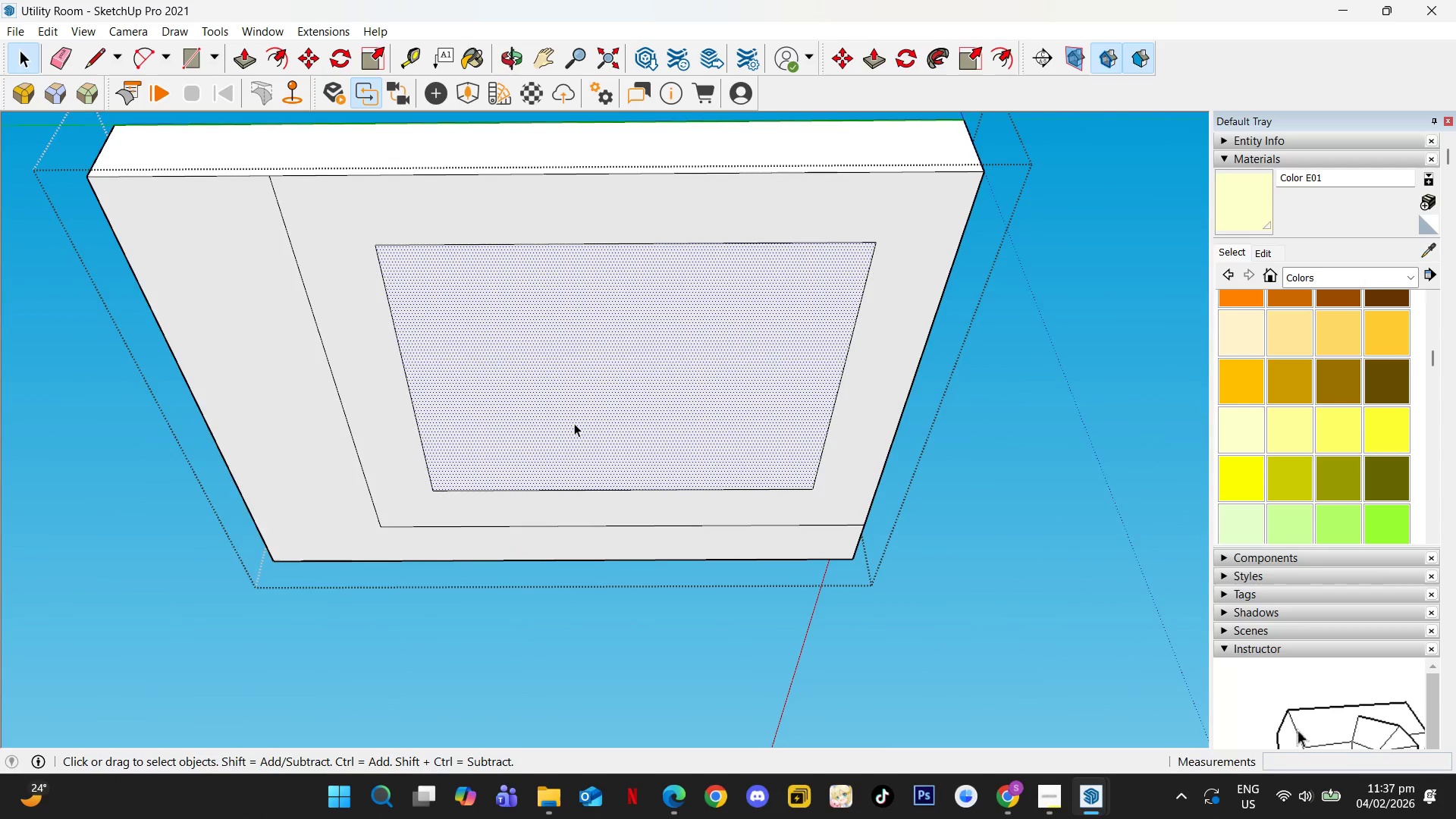 
key(Escape)
 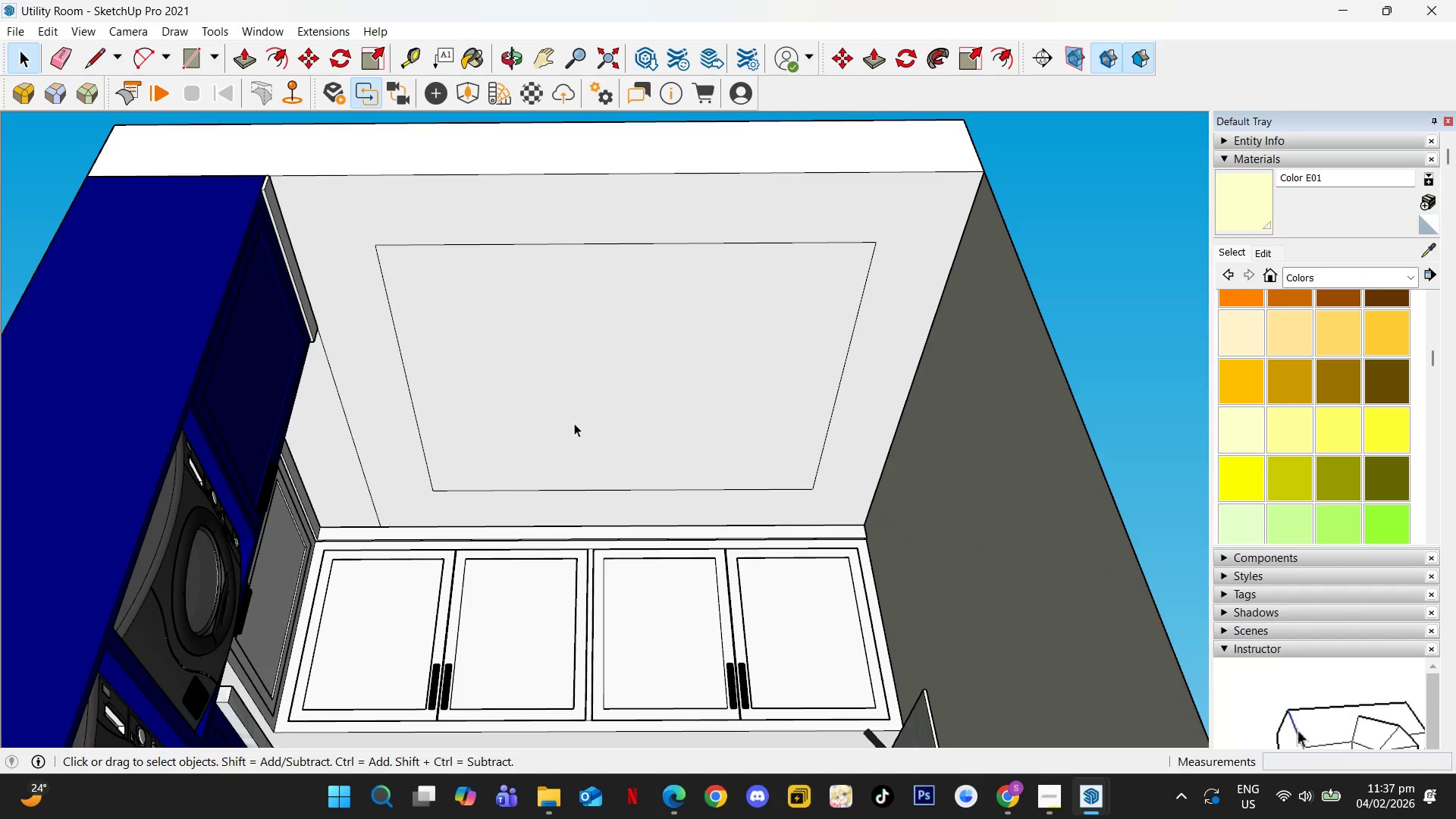 
scroll: coordinate [574, 423], scroll_direction: down, amount: 1.0
 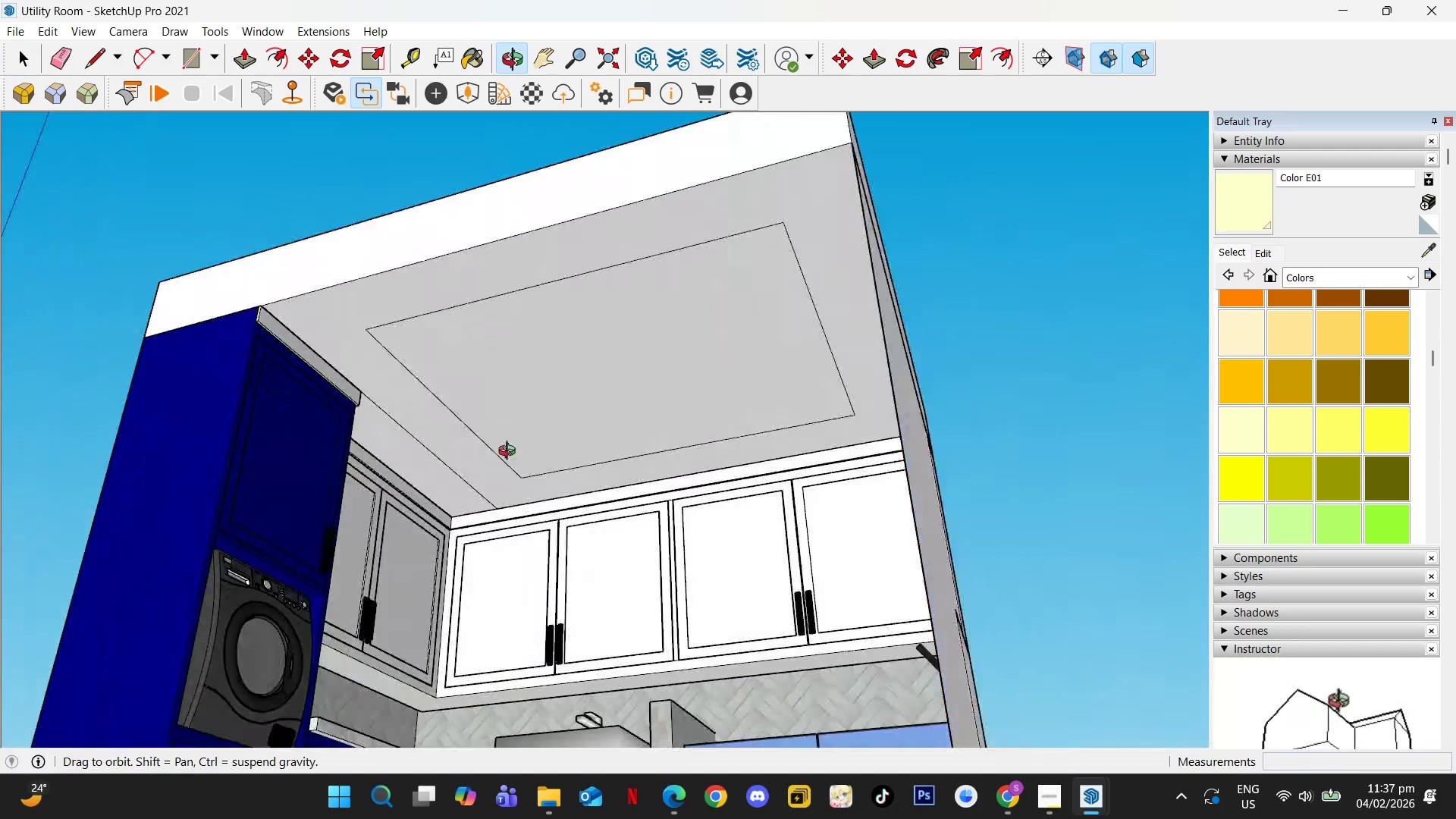 
left_click([547, 381])
 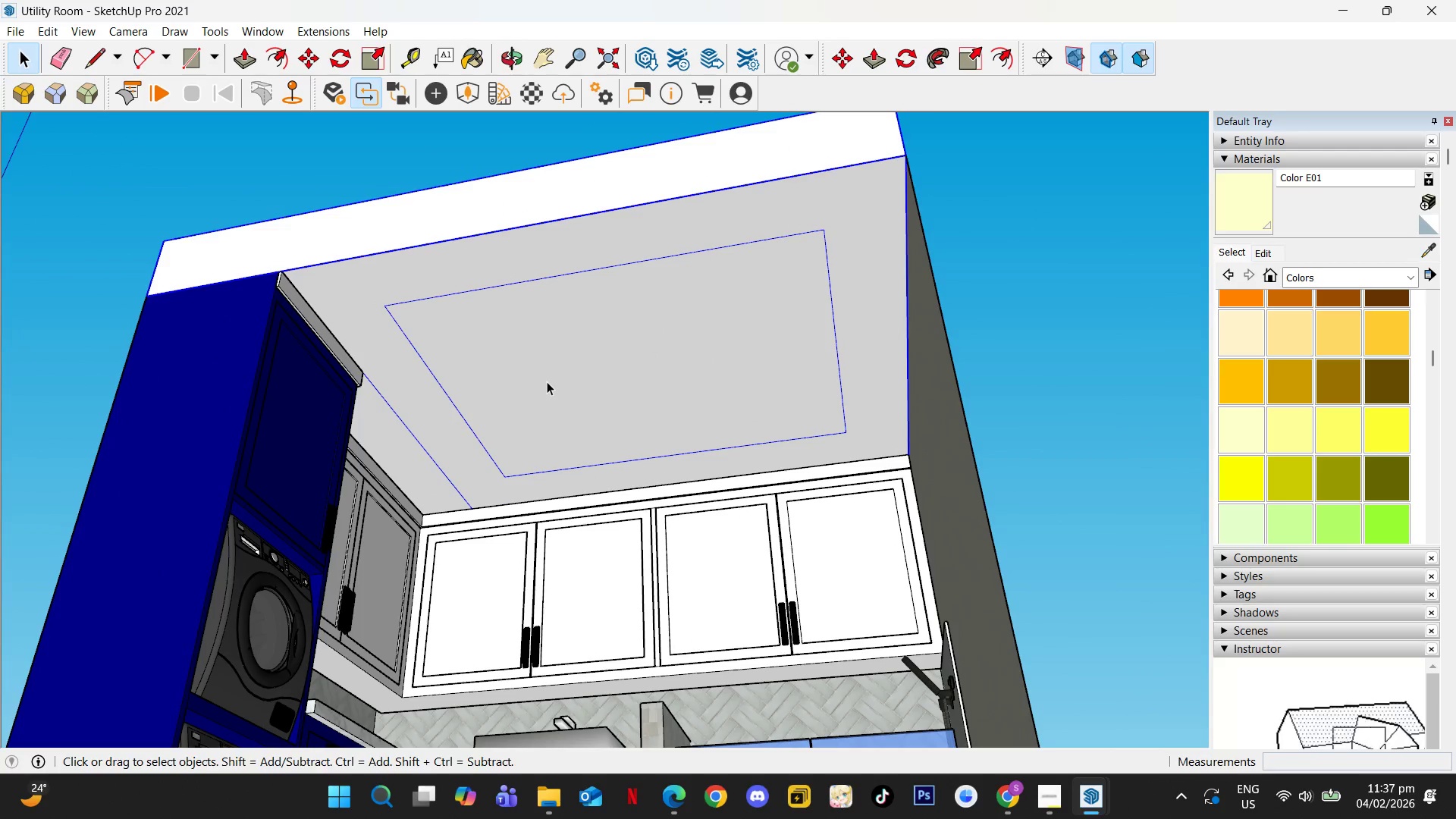 
double_click([547, 381])
 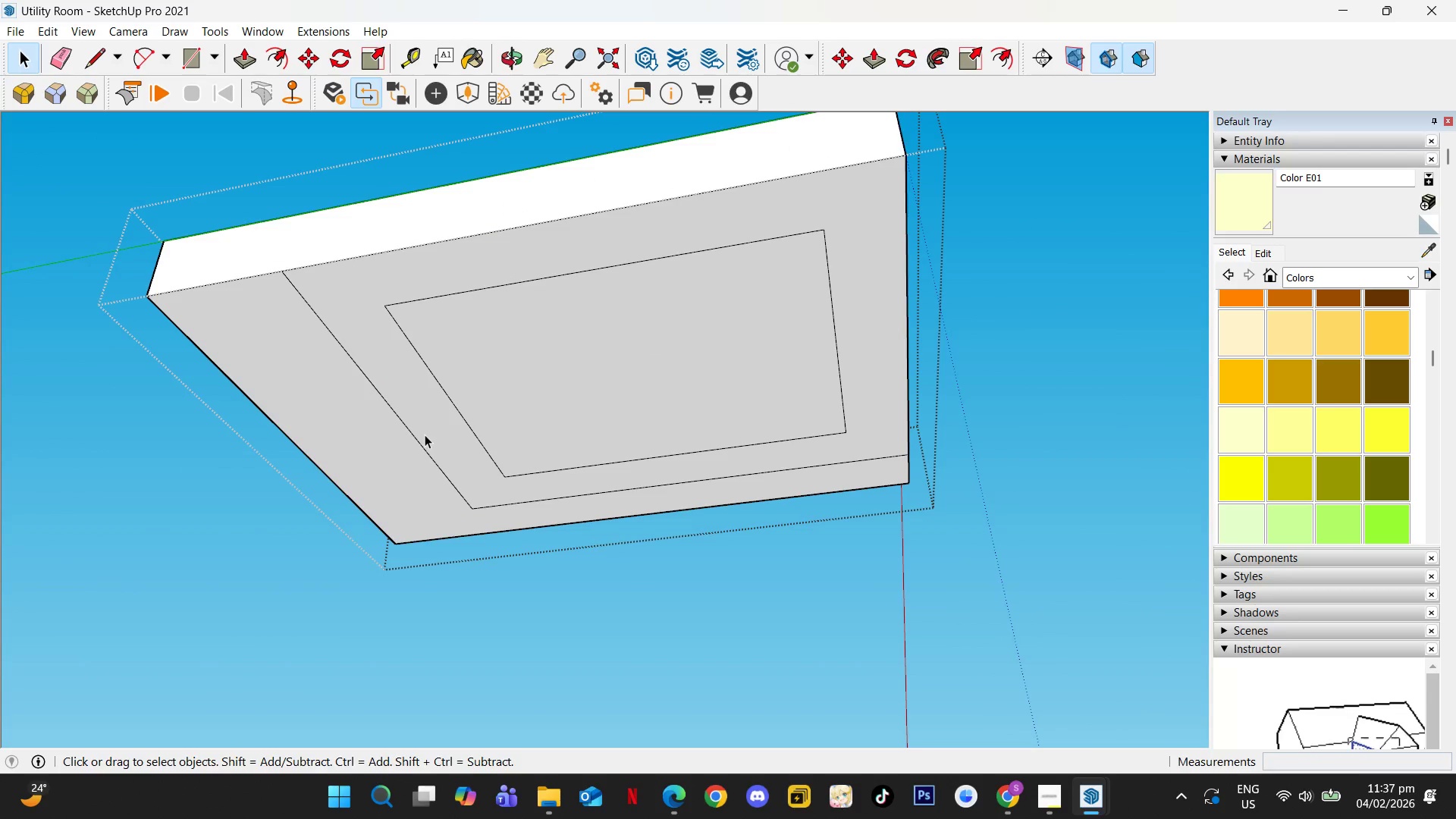 
scroll: coordinate [627, 403], scroll_direction: up, amount: 1.0
 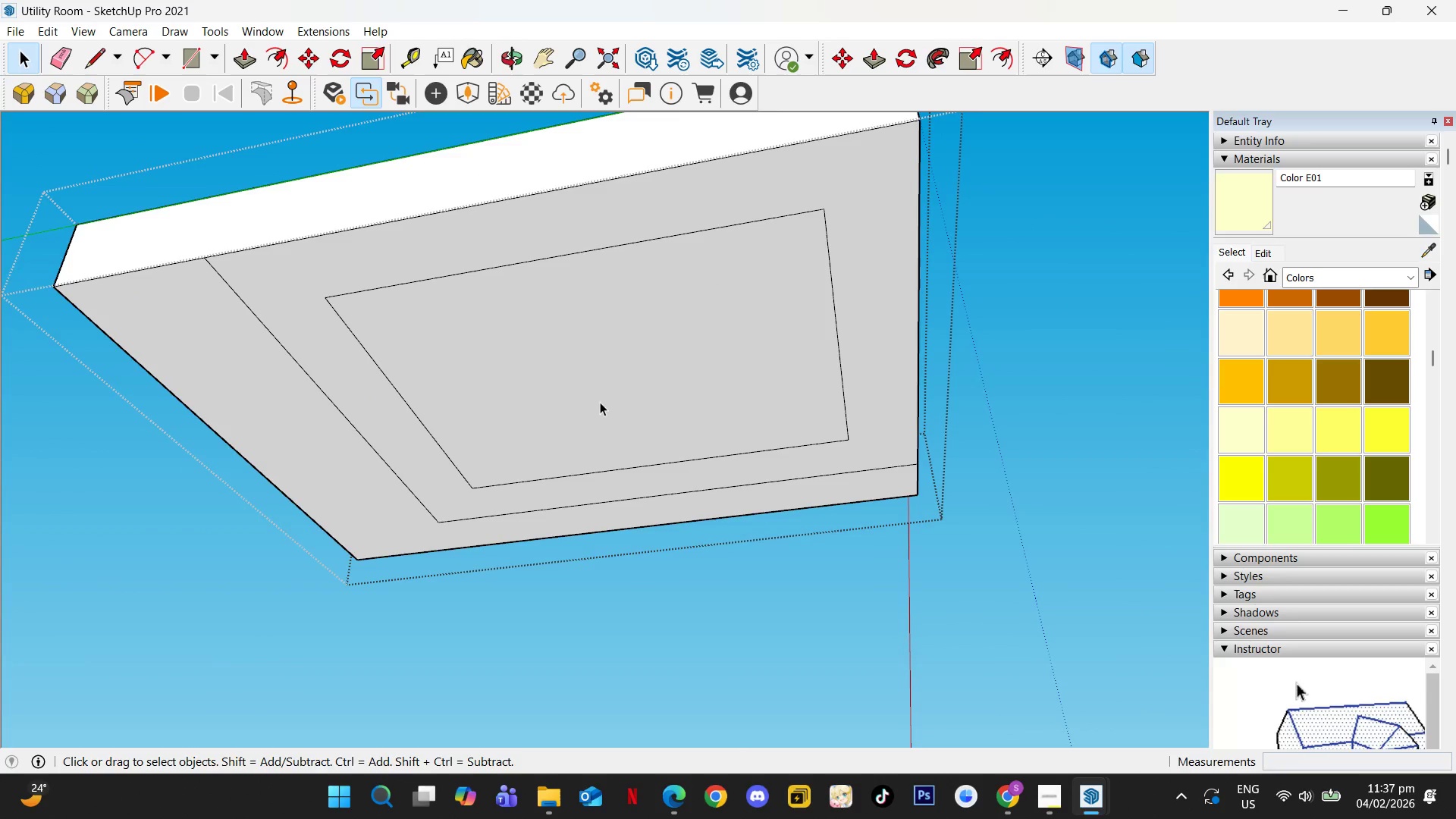 
scroll: coordinate [600, 403], scroll_direction: down, amount: 2.0
 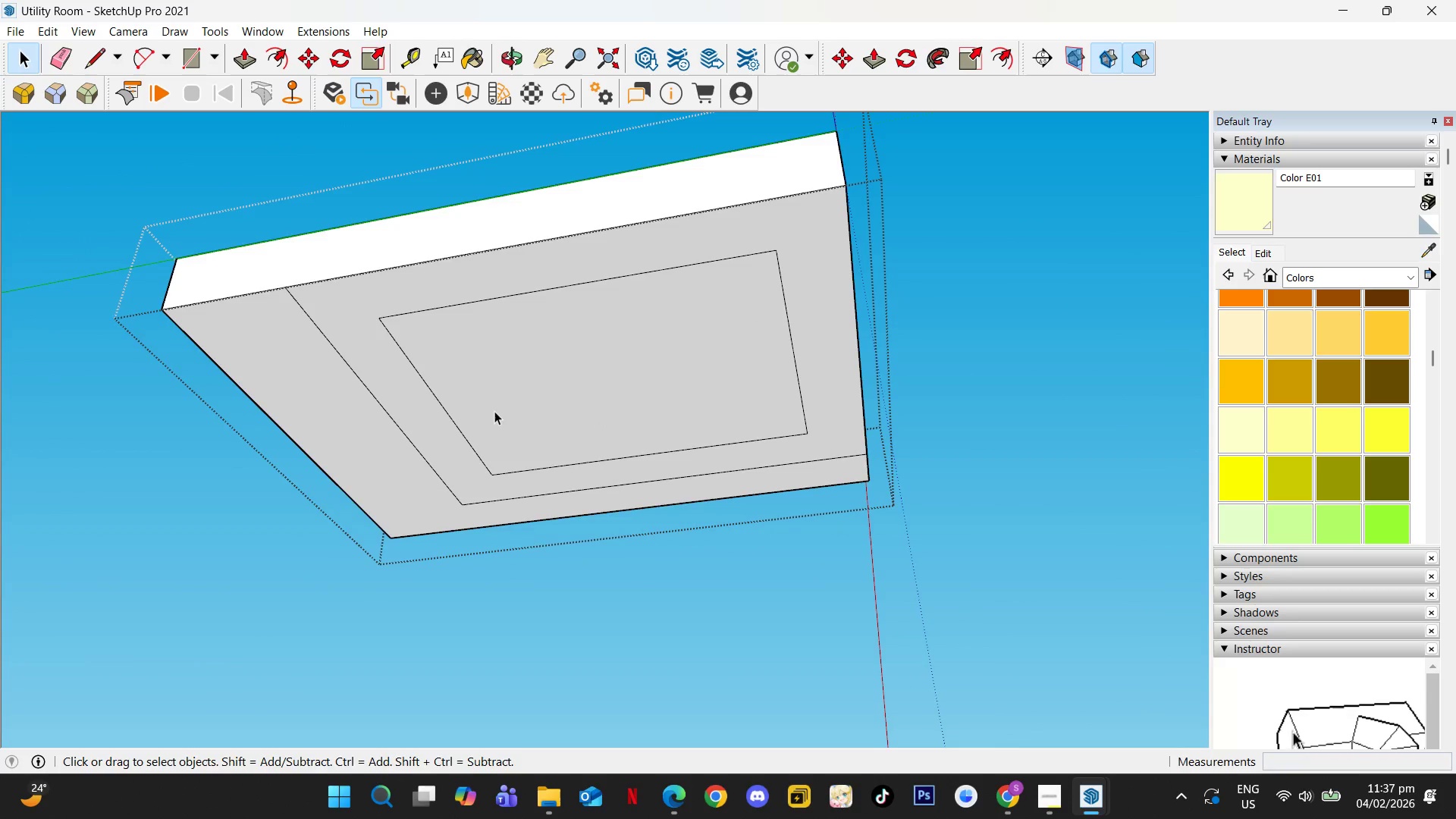 
double_click([502, 406])
 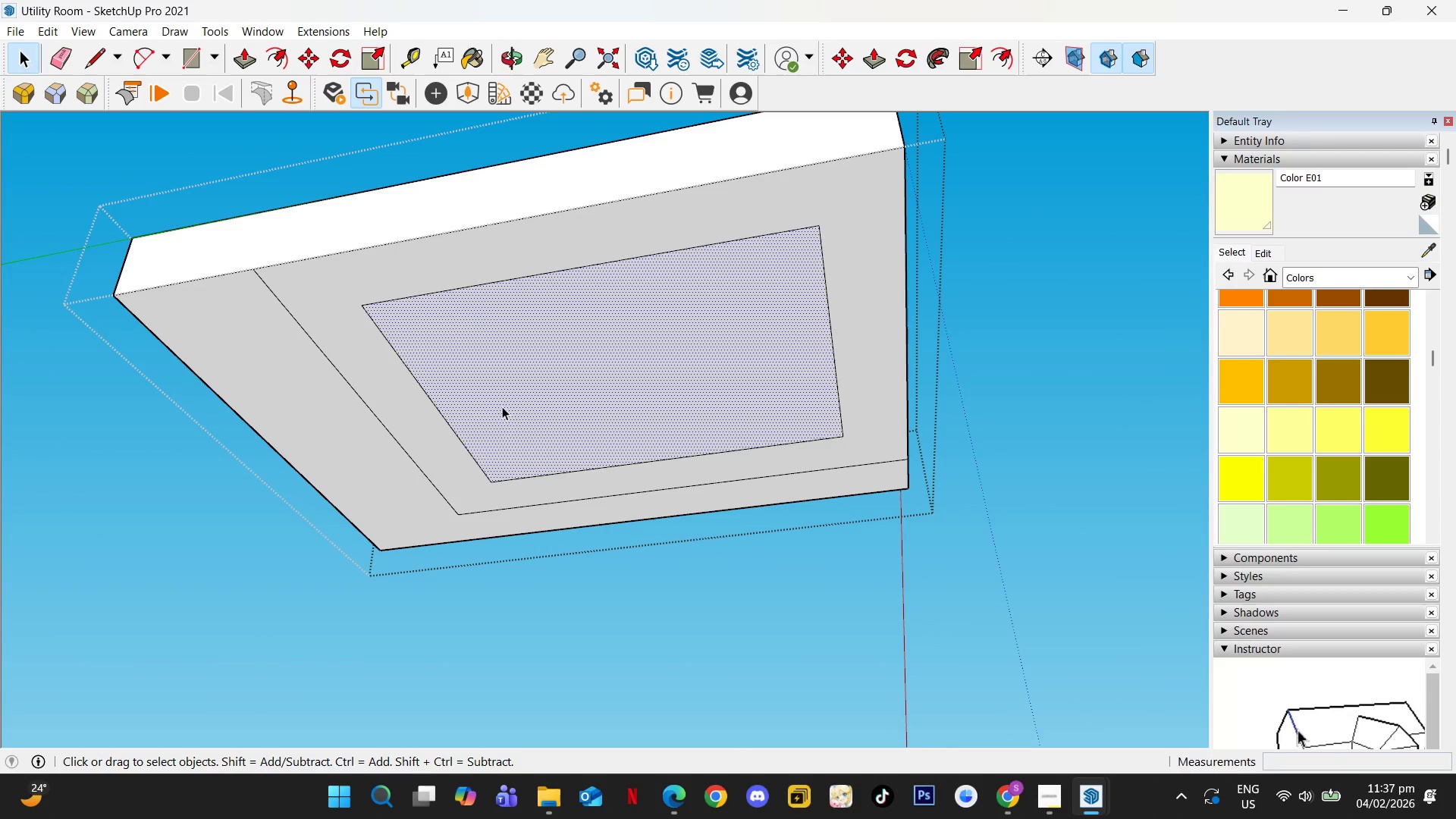 
scroll: coordinate [500, 409], scroll_direction: up, amount: 1.0
 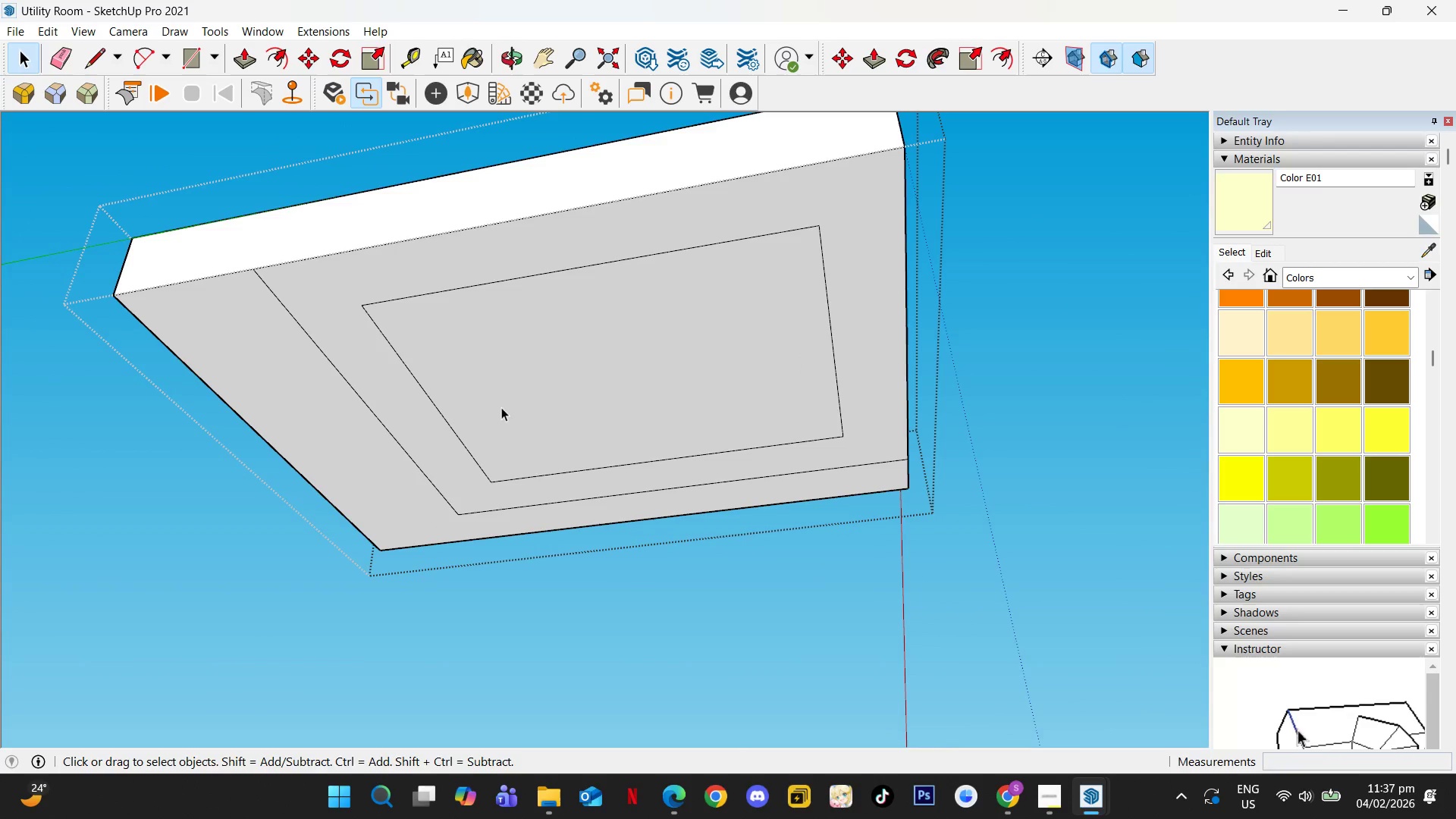 
triple_click([500, 406])
 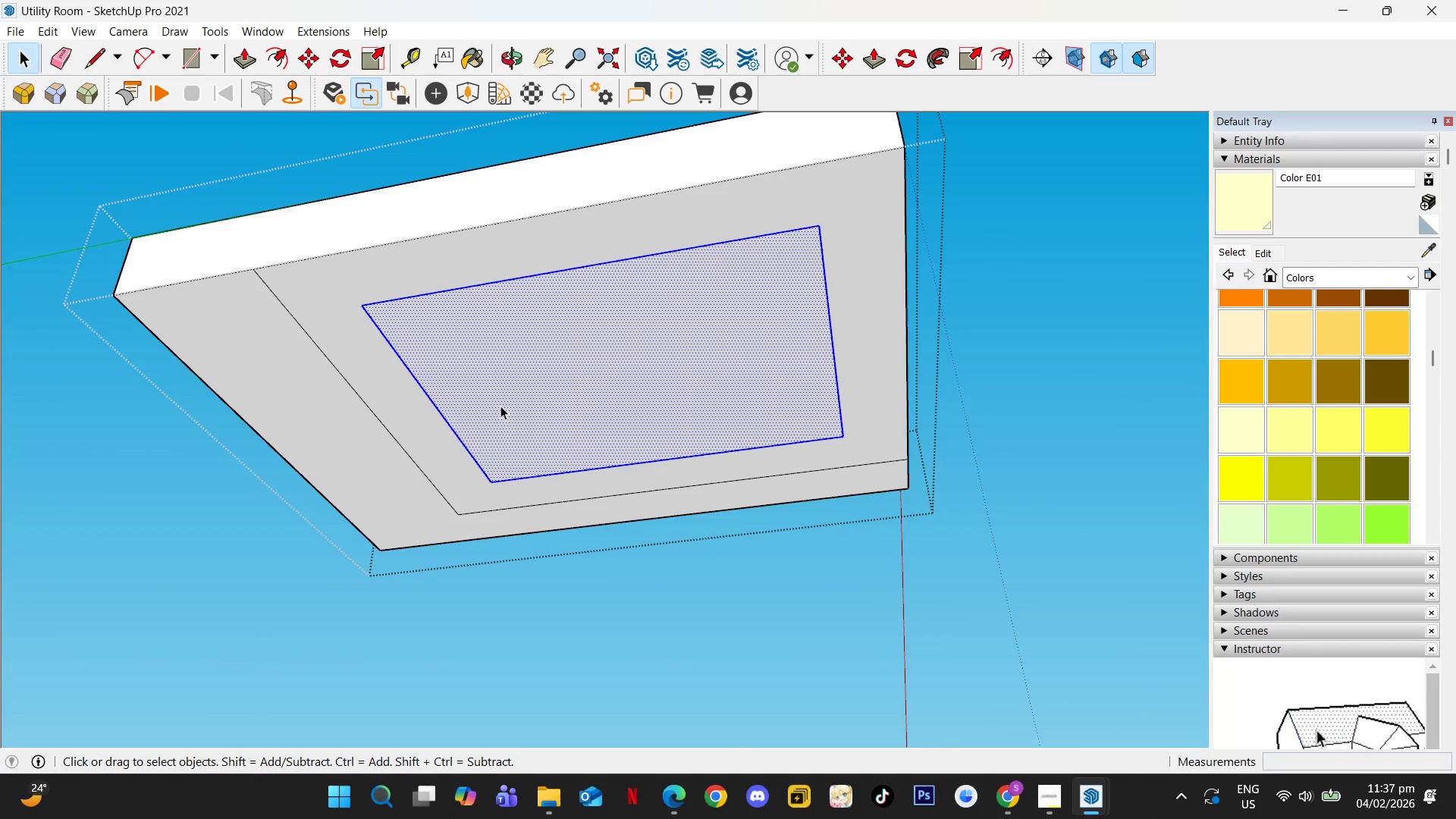 
triple_click([500, 406])
 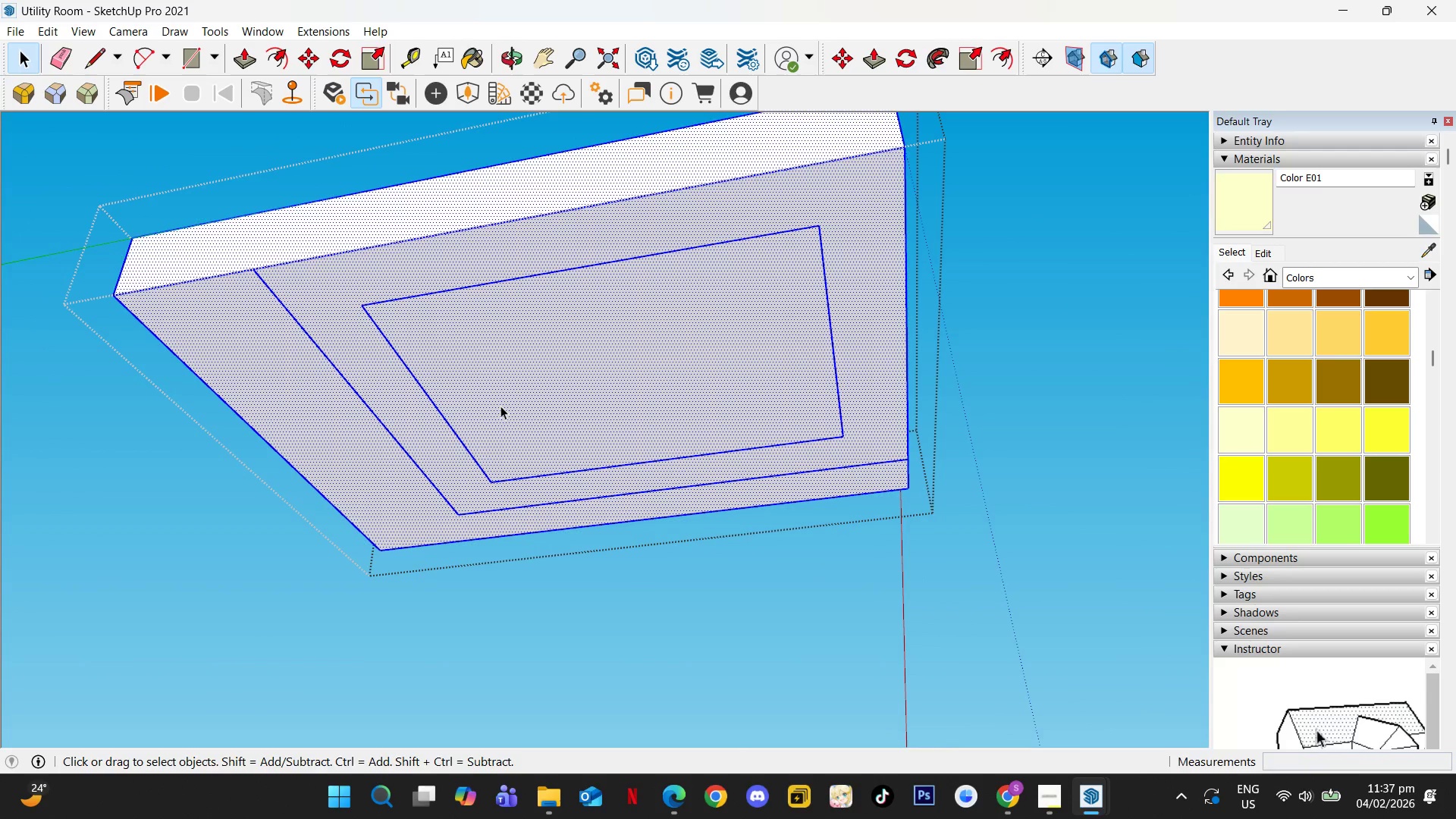 
triple_click([500, 406])
 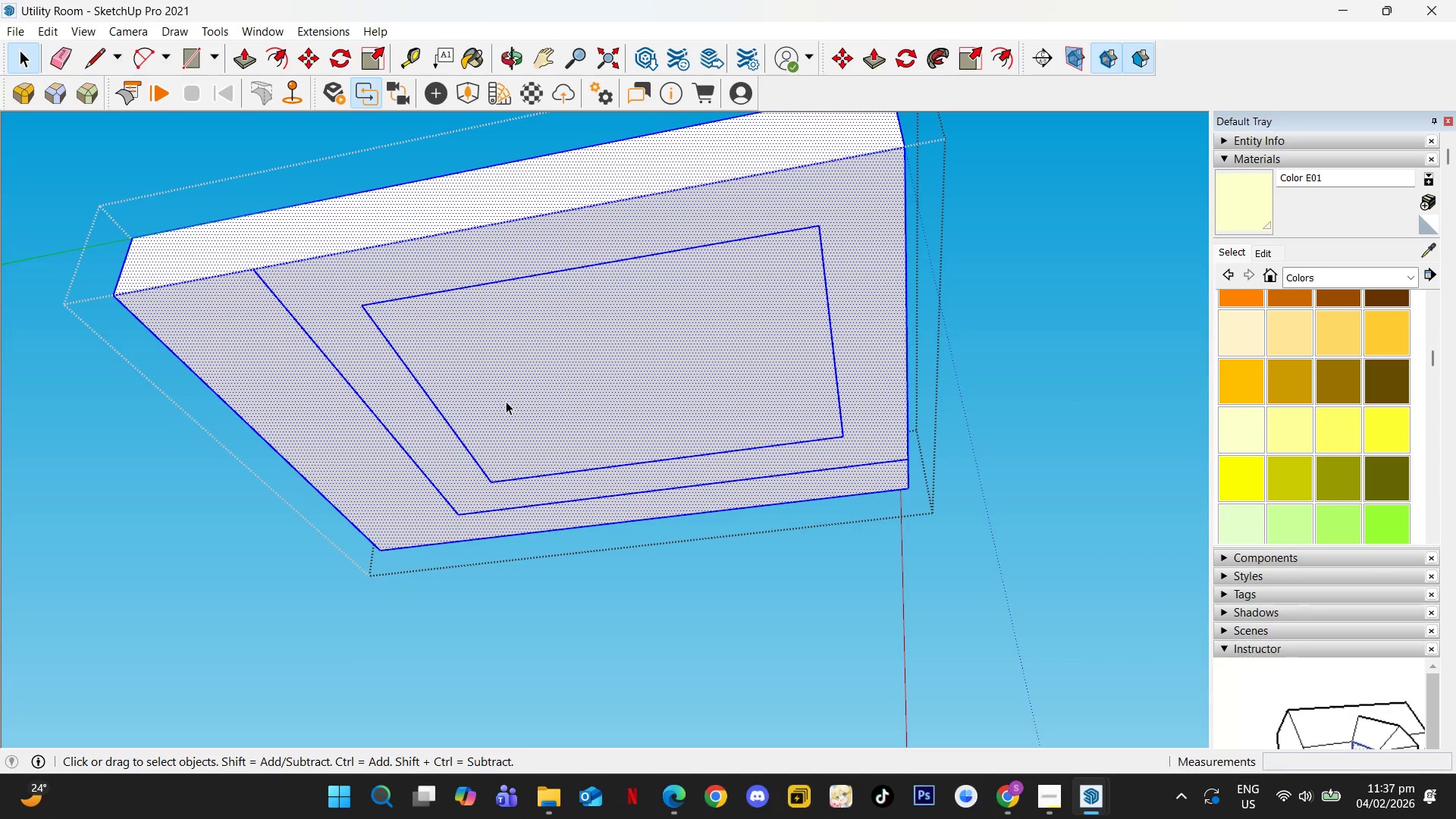 
scroll: coordinate [389, 353], scroll_direction: up, amount: 7.0
 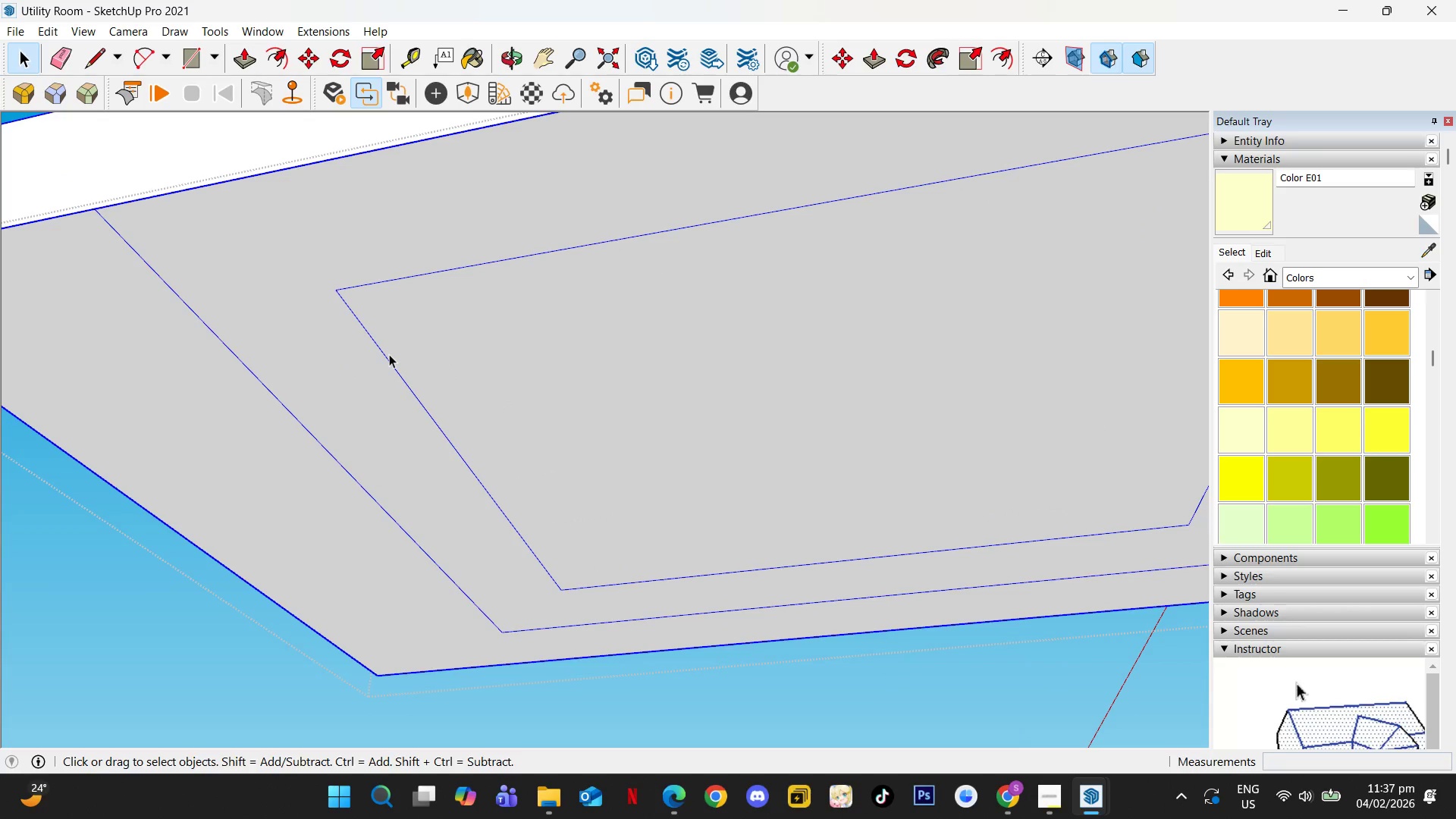 
key(C)
 